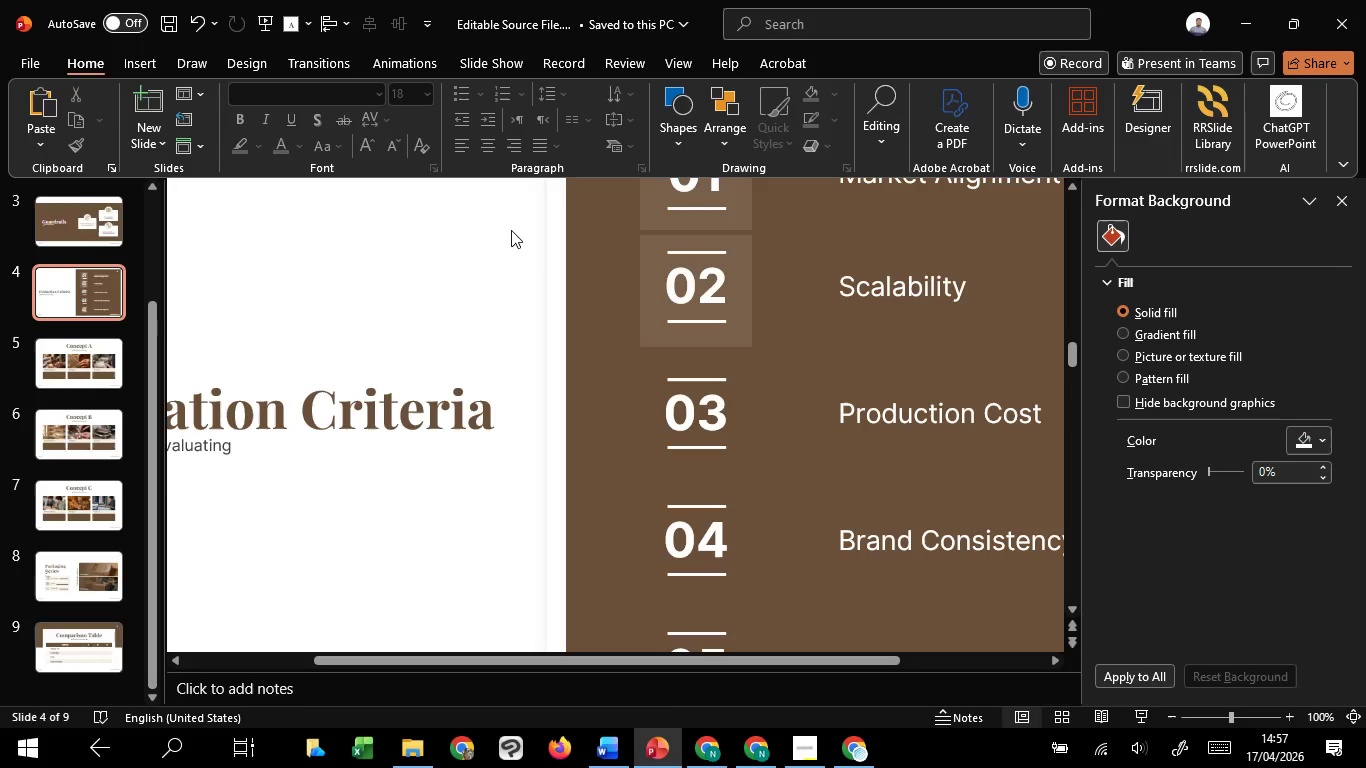 
left_click_drag(start_coordinate=[511, 231], to_coordinate=[794, 356])
 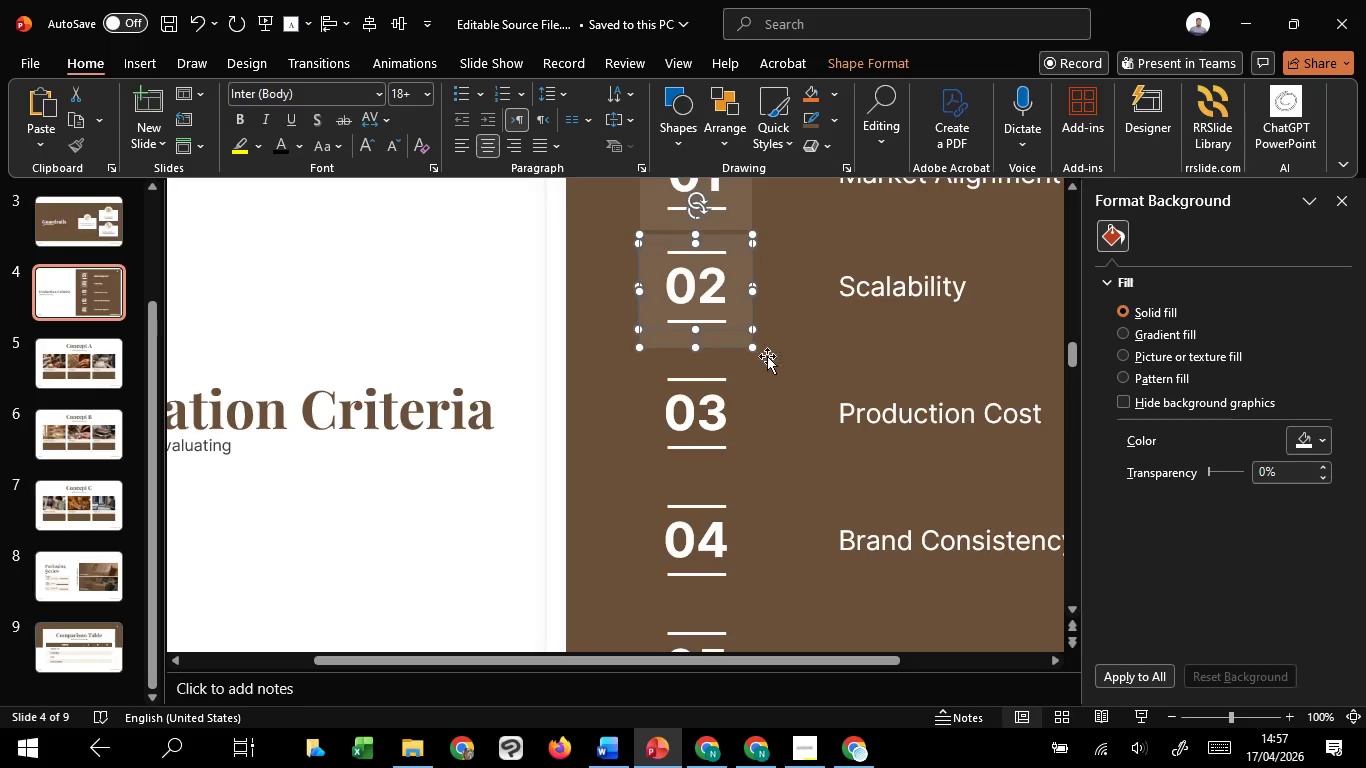 
hold_key(key=ShiftLeft, duration=1.51)
left_click([723, 343])
 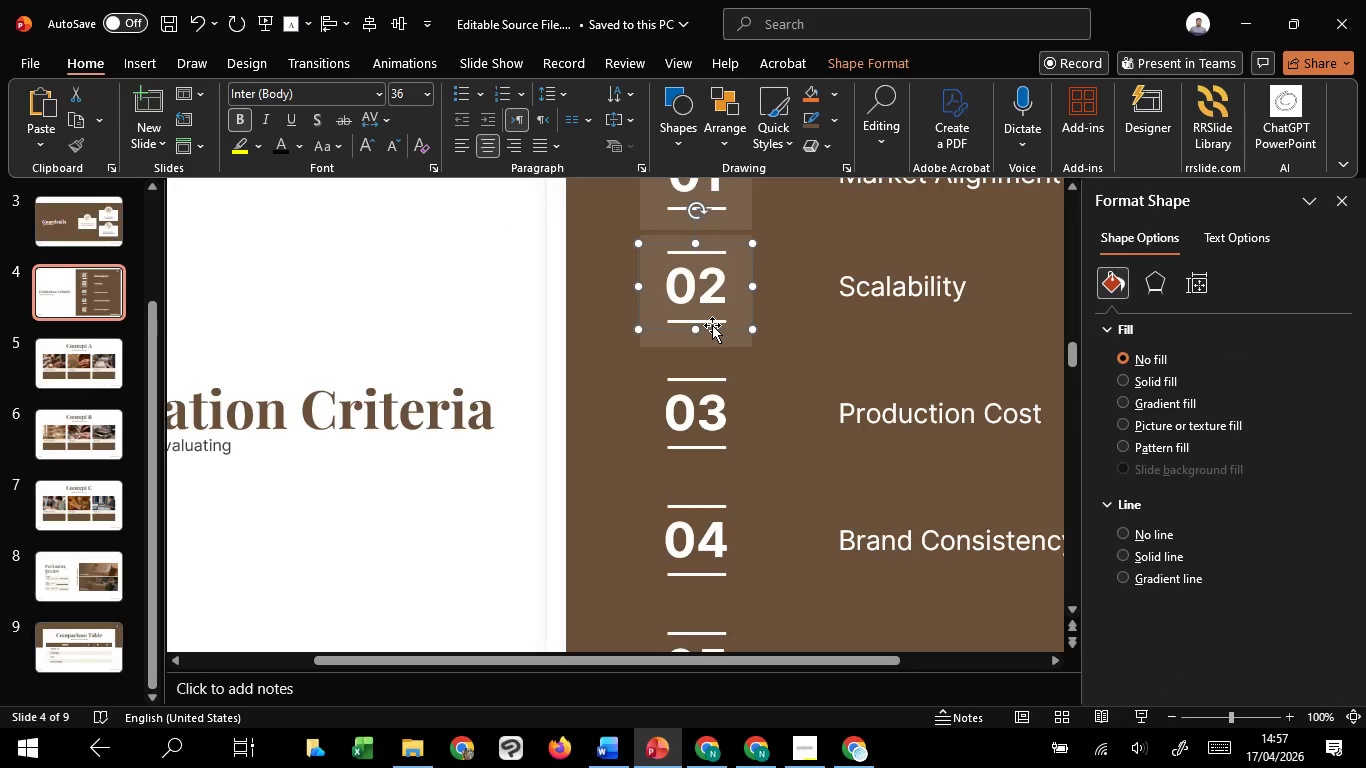 
key(Shift+ShiftLeft)
 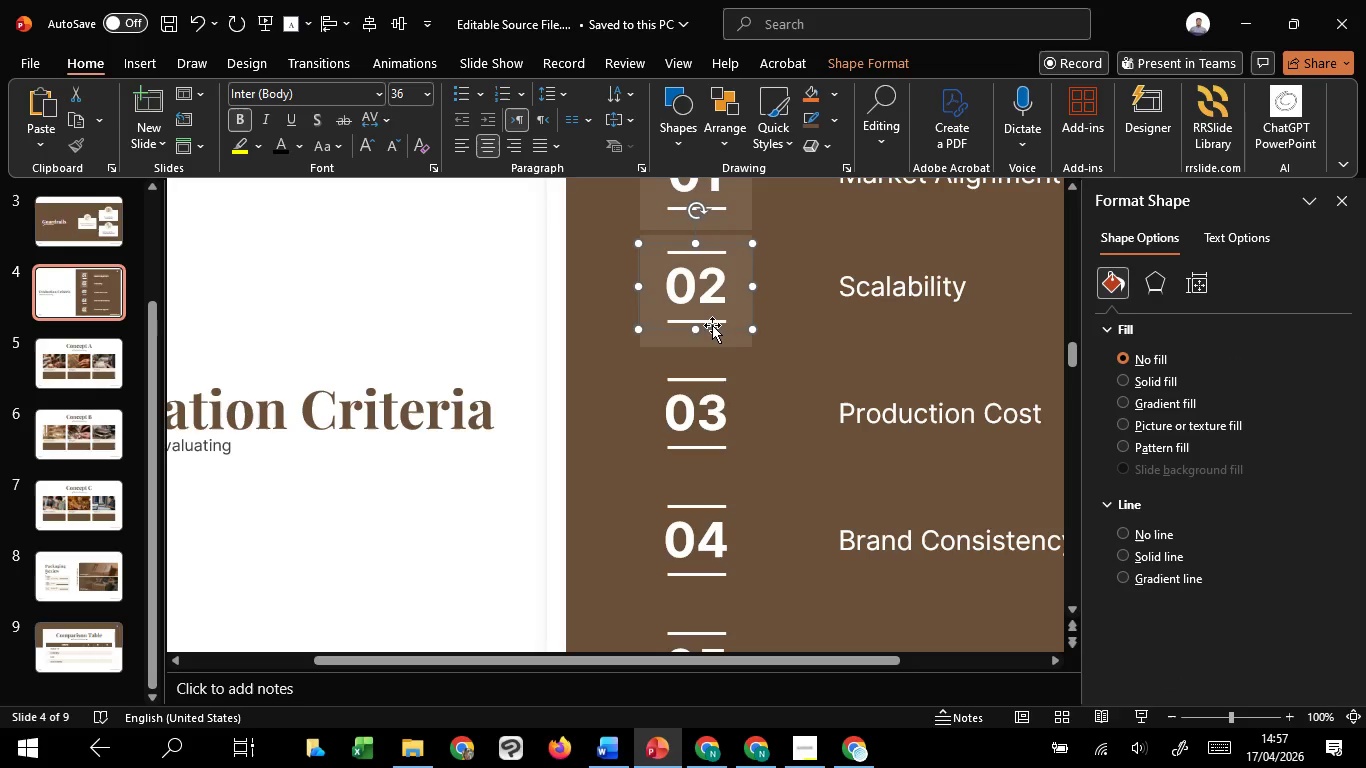 
key(Shift+ShiftLeft)
 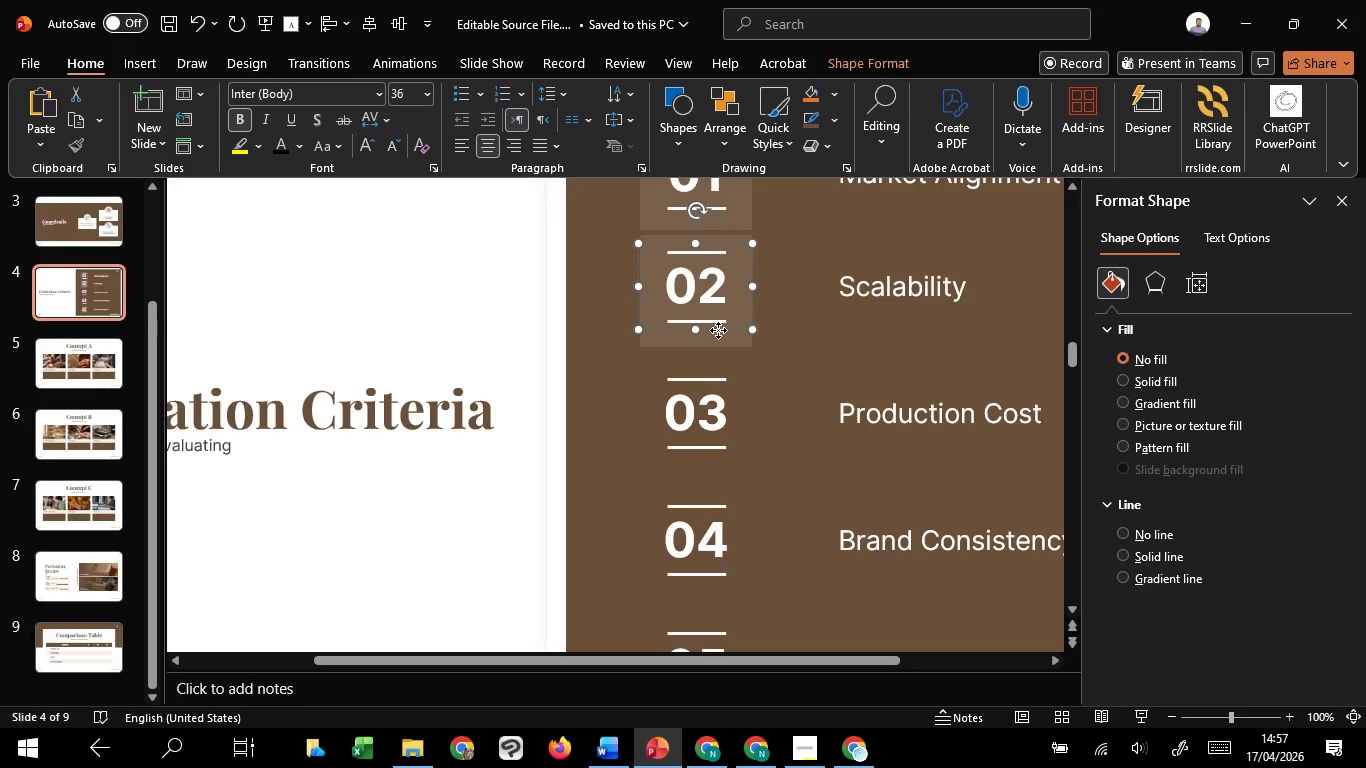 
right_click([718, 330])
 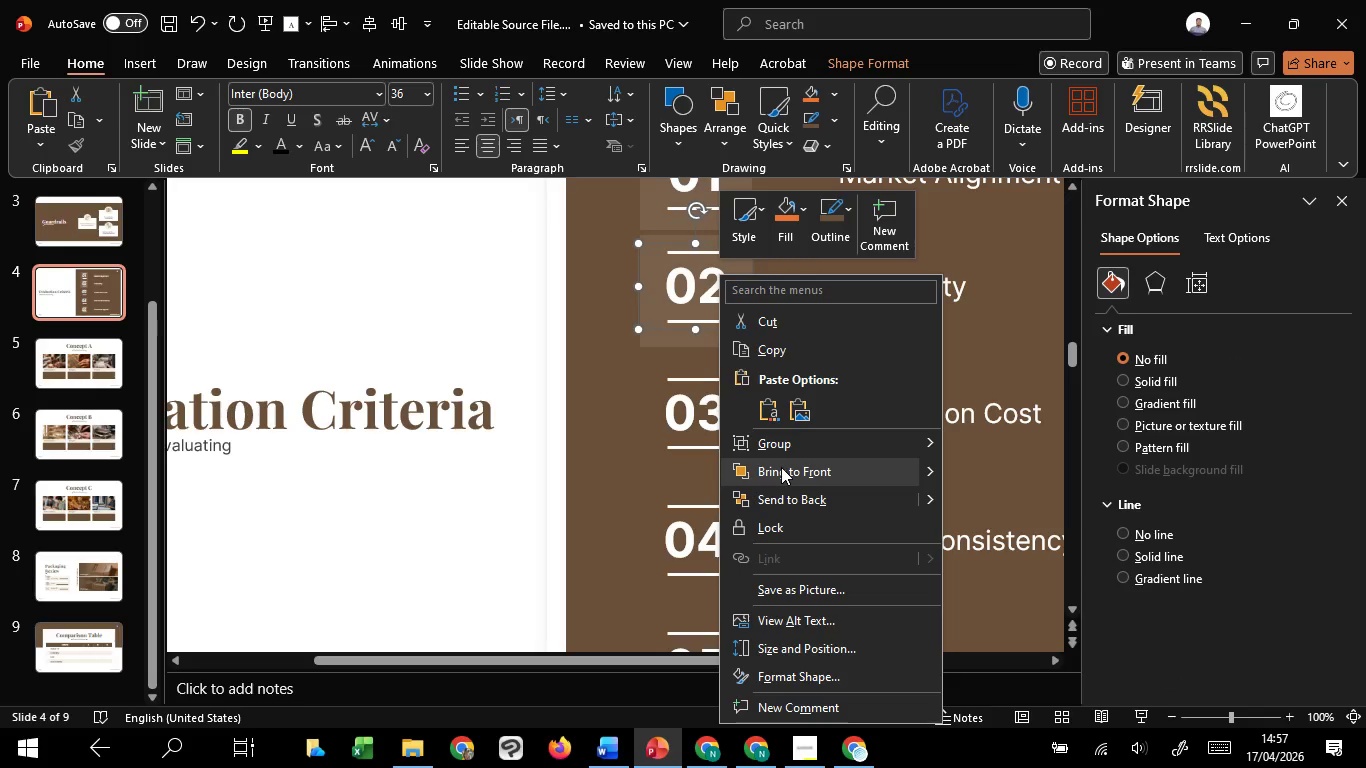 
left_click([781, 467])
 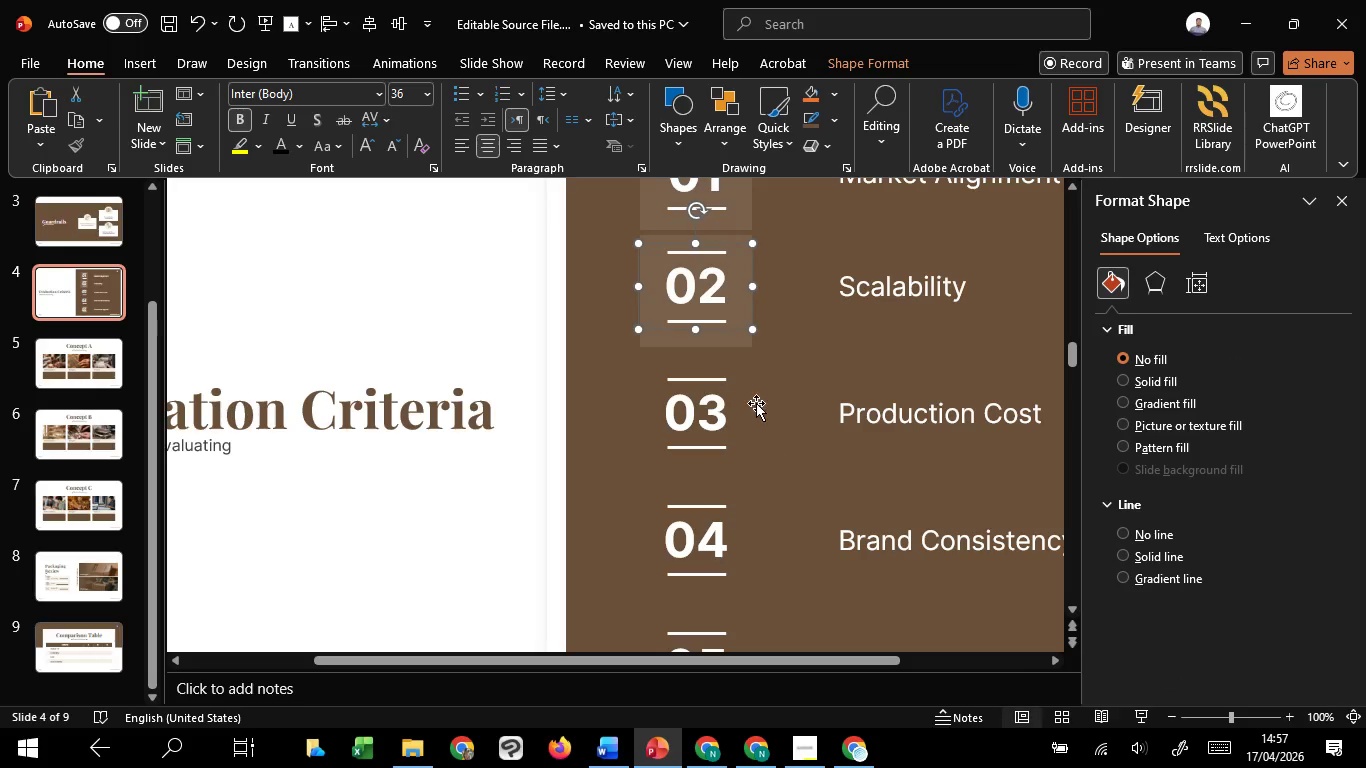 
hold_key(key=ShiftLeft, duration=1.51)
left_click([732, 342])
 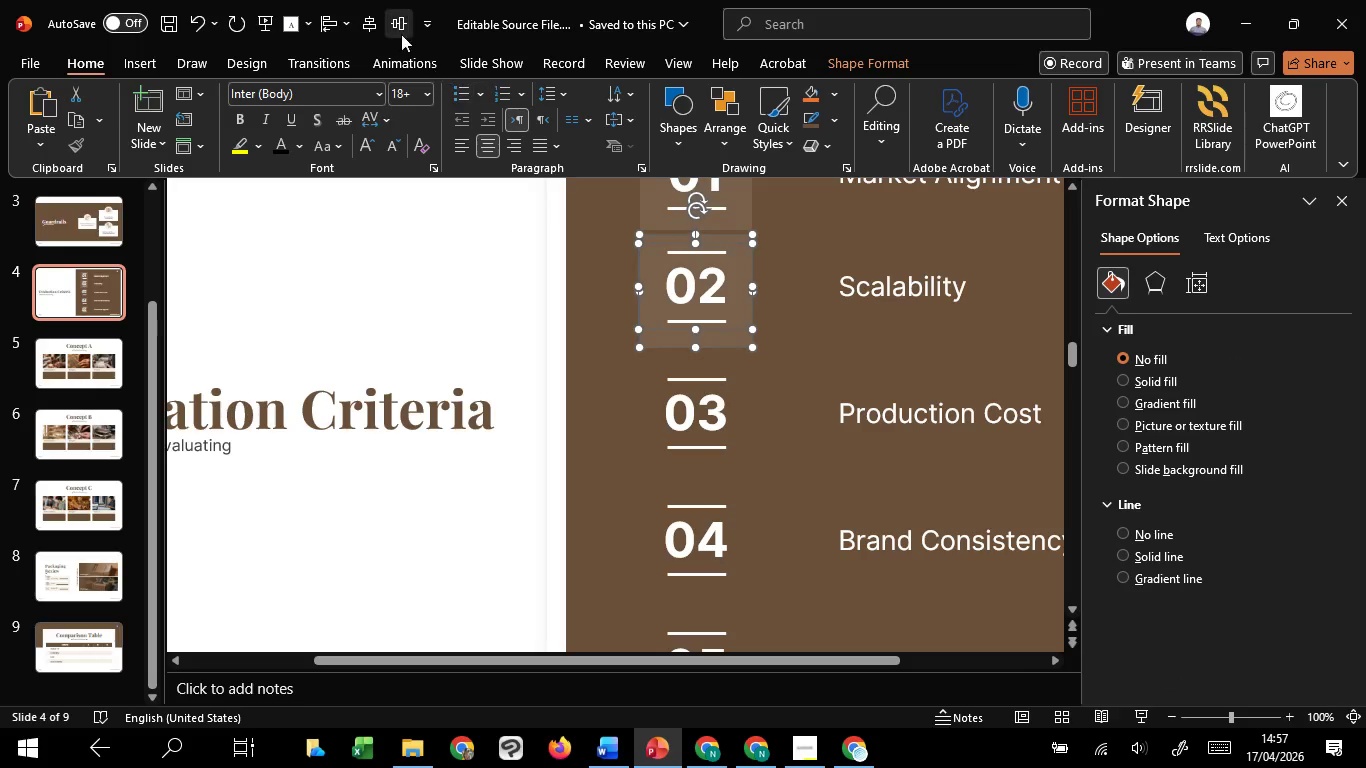 
hold_key(key=ShiftLeft, duration=3.2)
left_click([397, 26])
 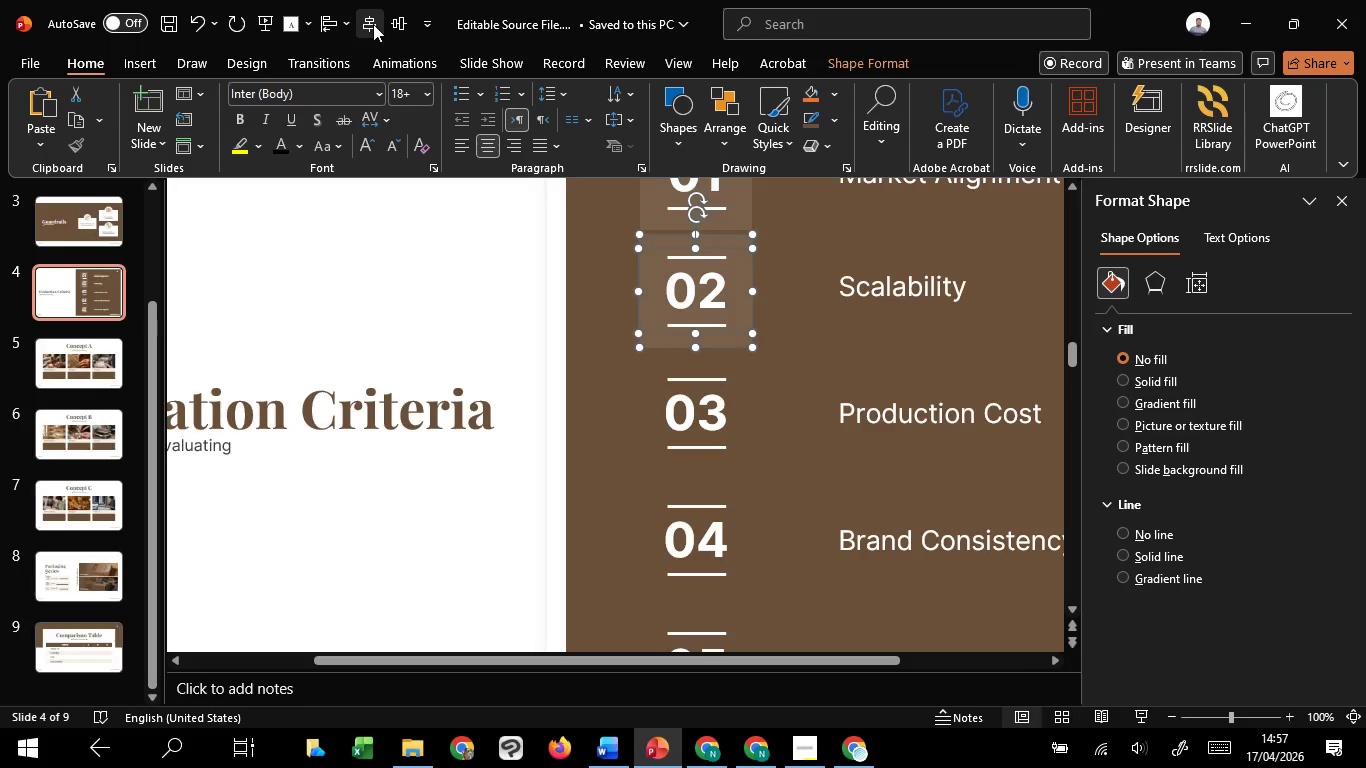 
left_click([373, 24])
 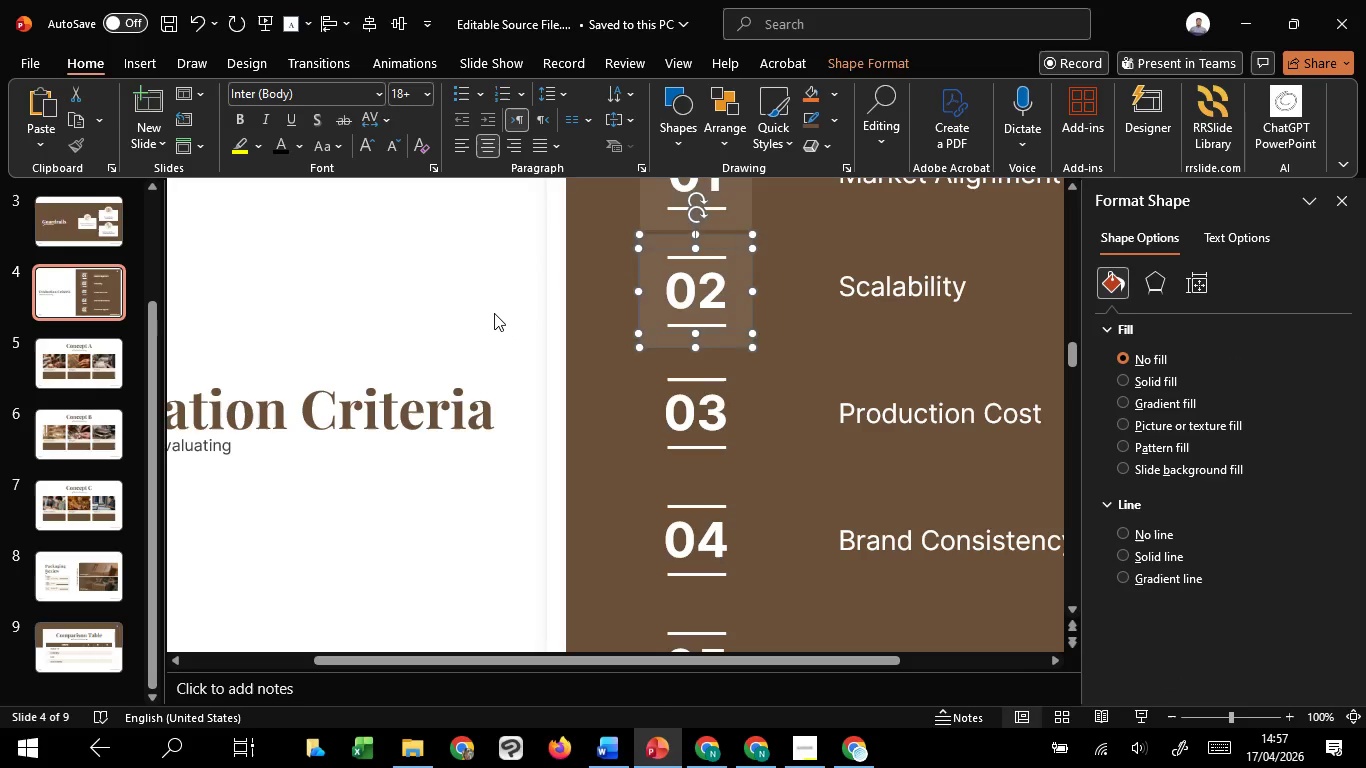 
left_click([494, 313])
 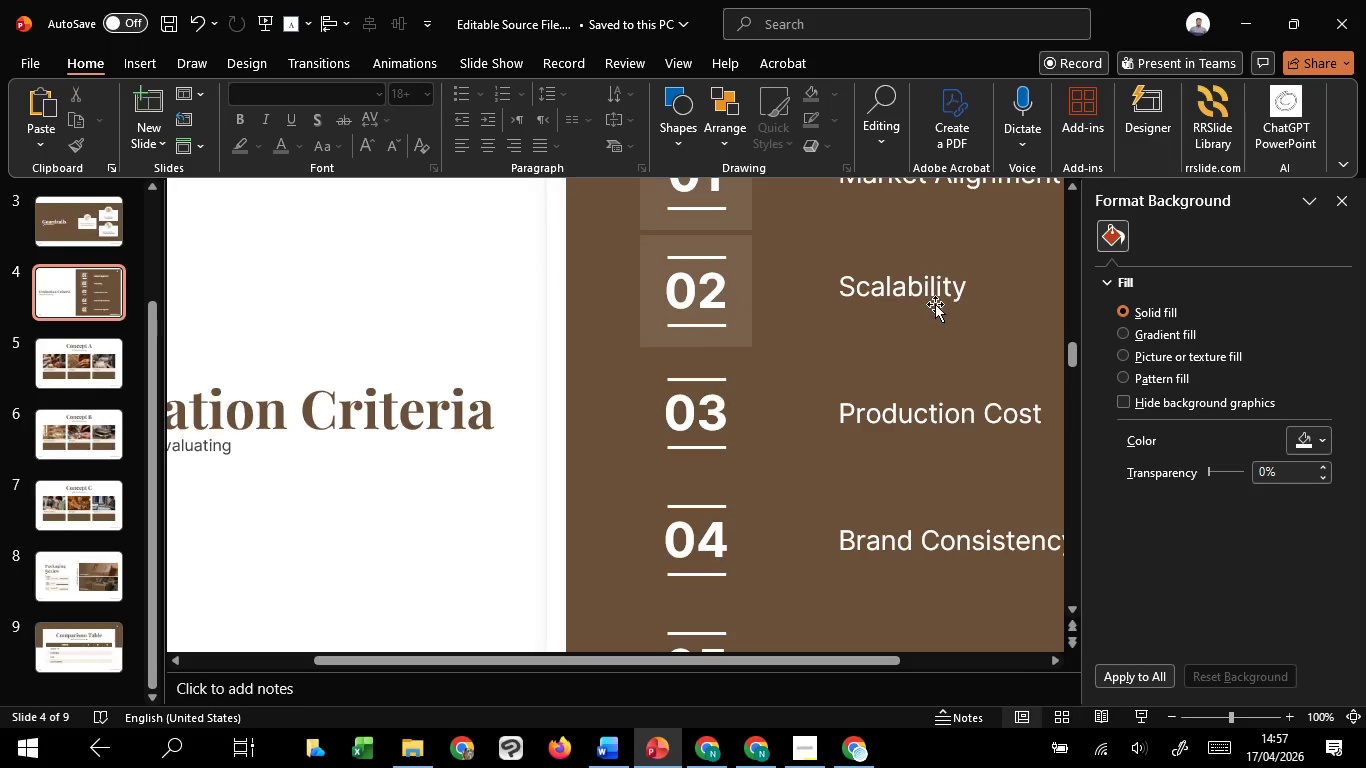 
left_click([935, 302])
 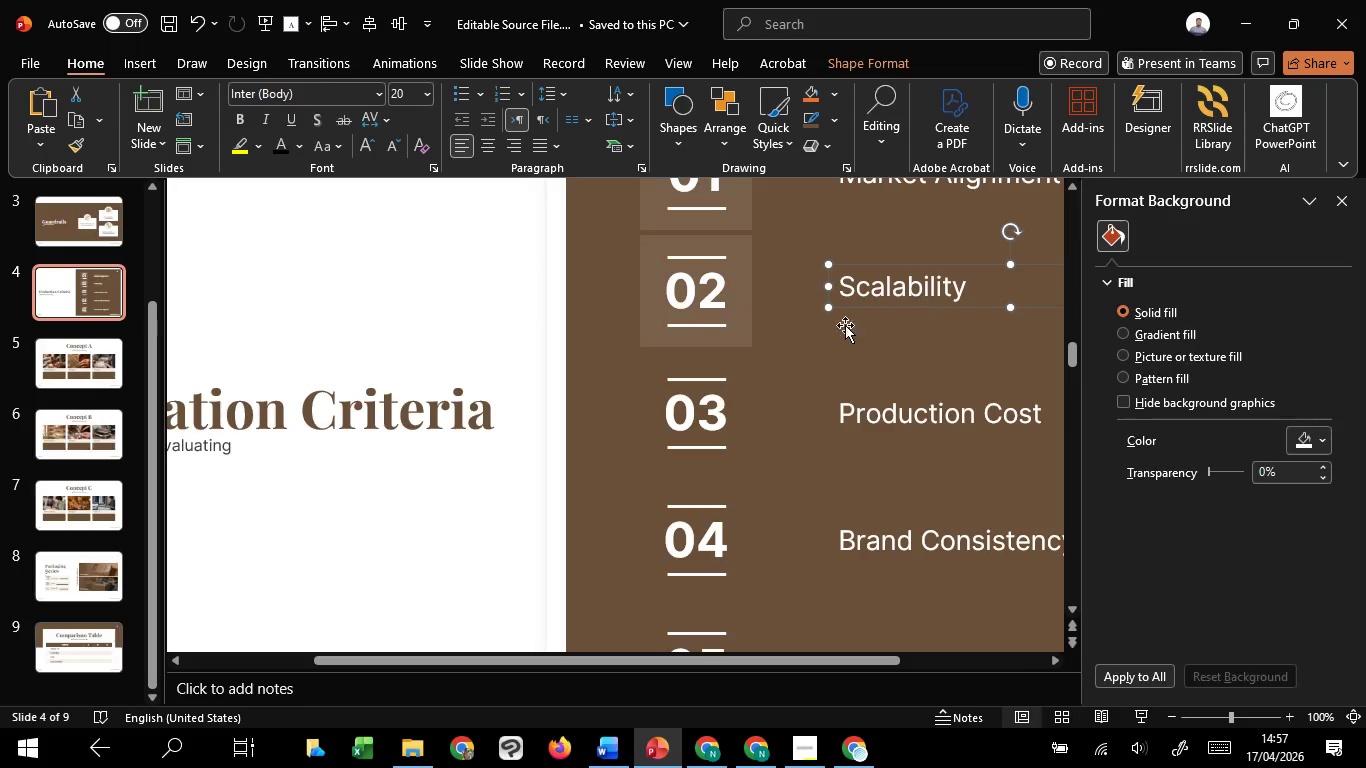 
hold_key(key=ShiftLeft, duration=1.45)
left_click([742, 343])
 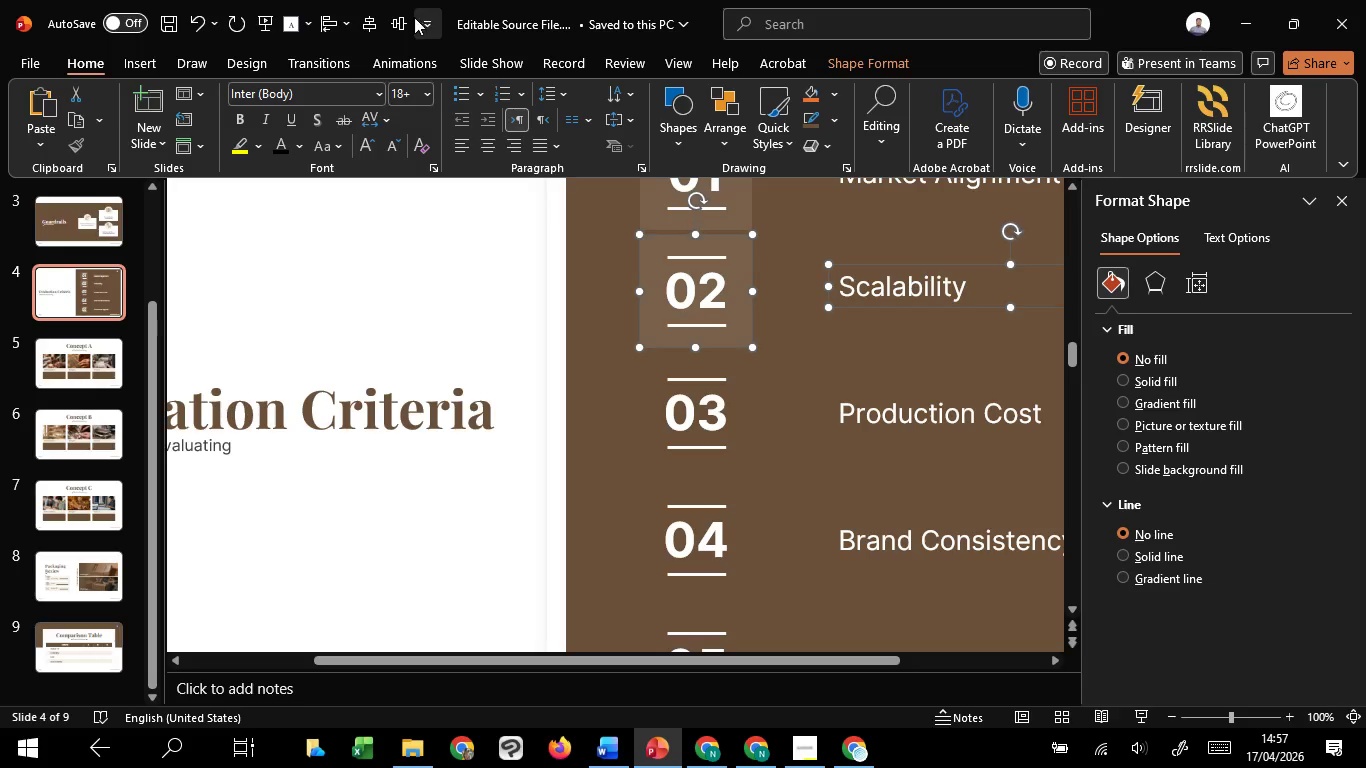 
left_click([387, 21])
 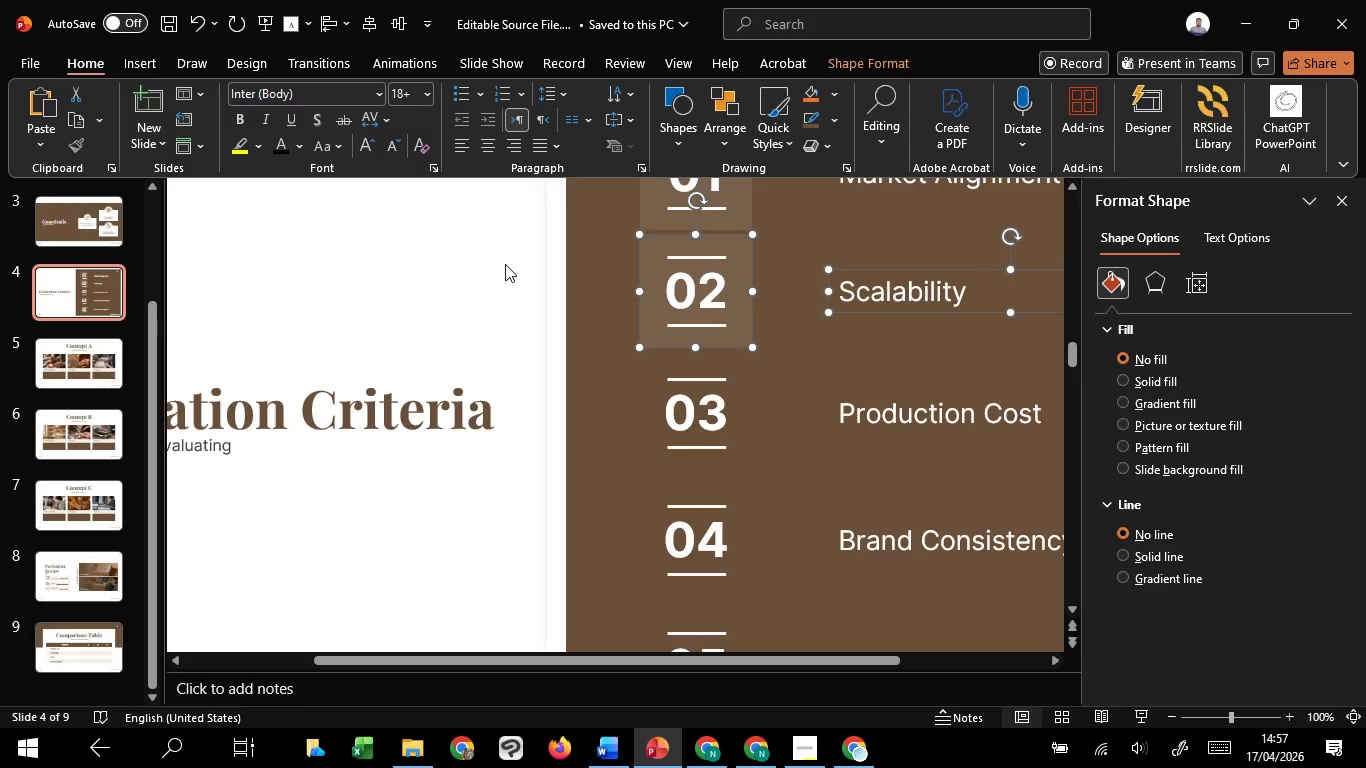 
left_click([505, 264])
 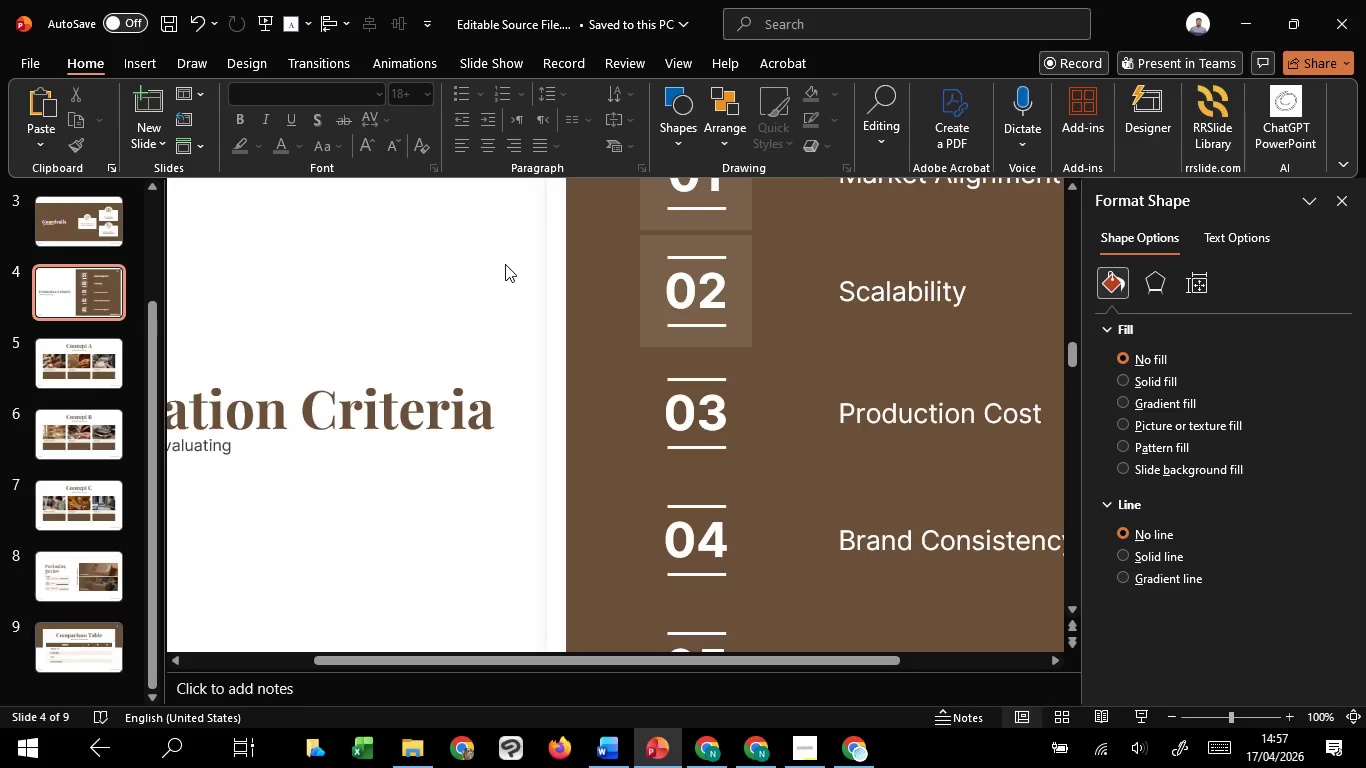 
hold_key(key=ControlLeft, duration=0.91)
scroll: coordinate [512, 270], scroll_direction: down, amount: 2.0
 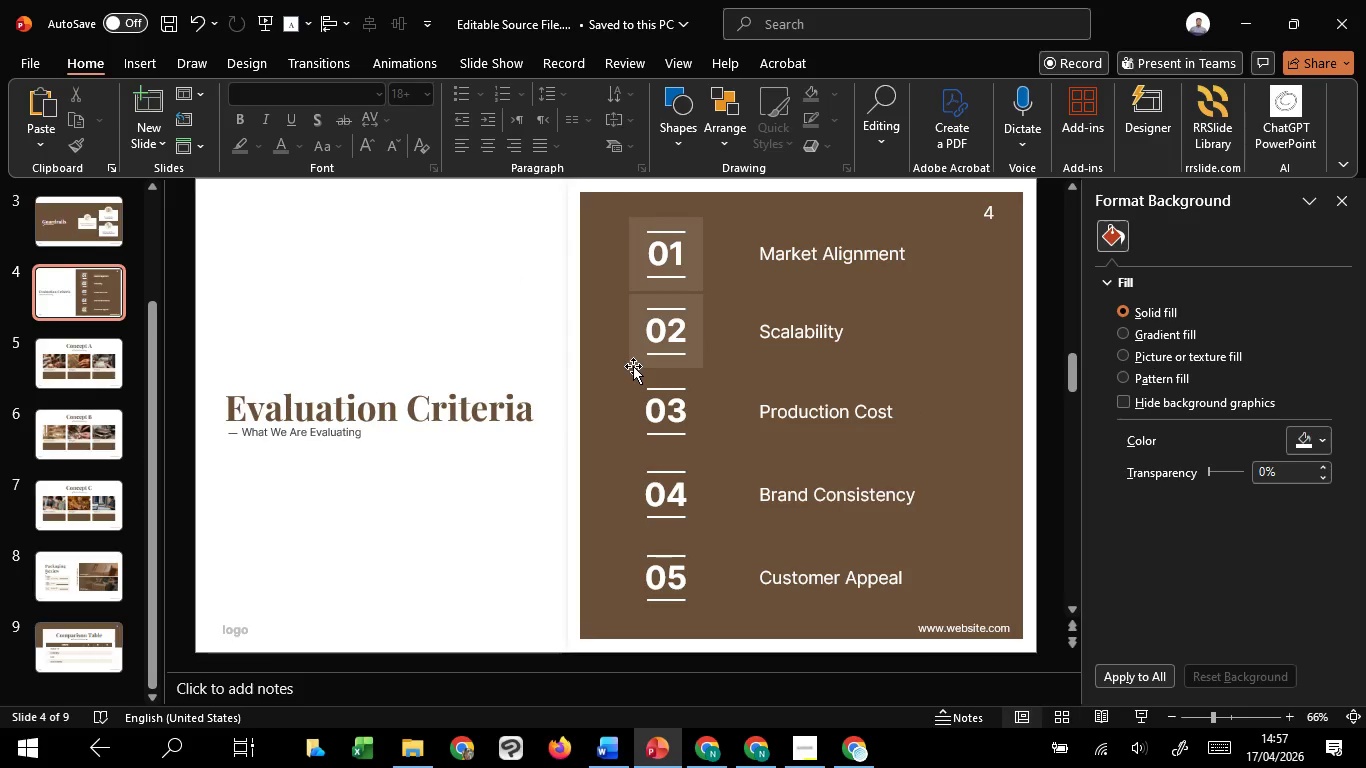 
left_click([633, 366])
 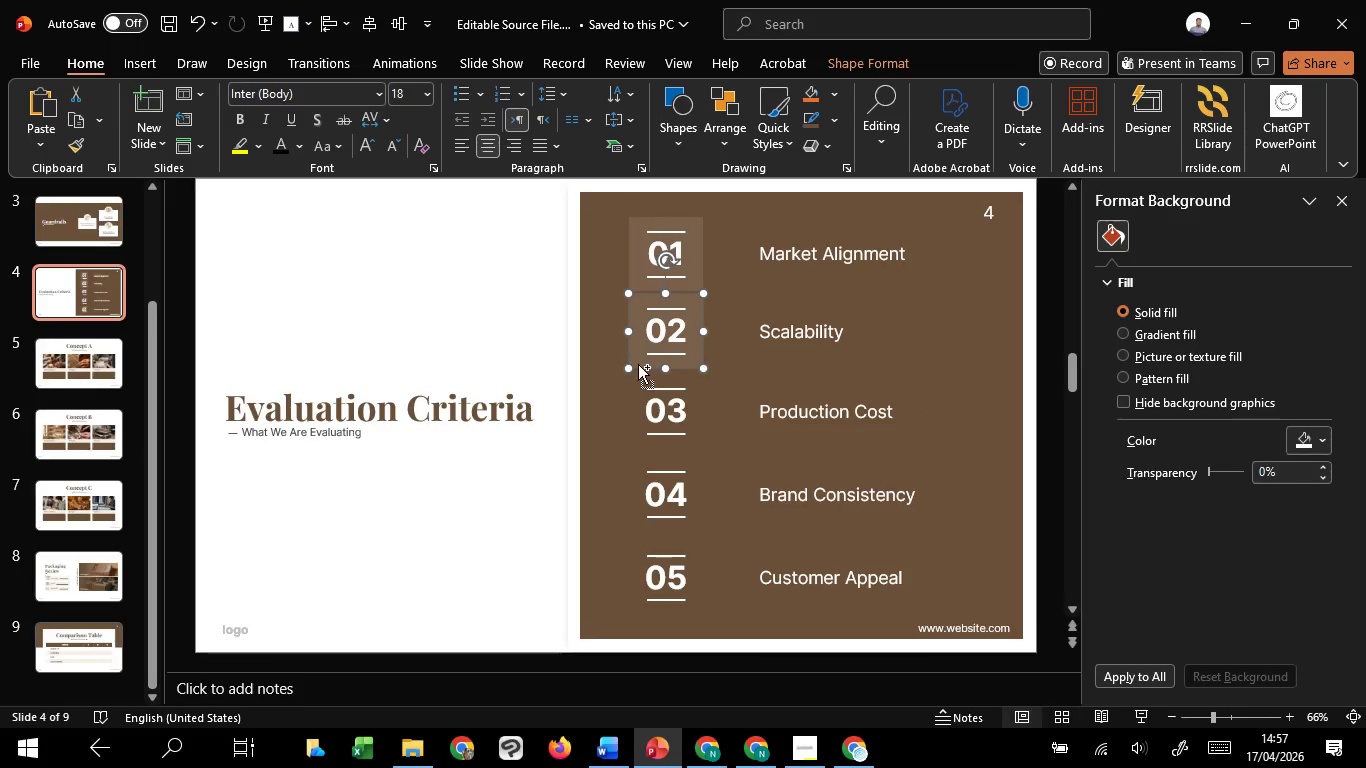 
hold_key(key=ControlLeft, duration=3.16)
hold_key(key=ShiftLeft, duration=1.52)
left_click_drag(start_coordinate=[638, 364], to_coordinate=[629, 442])
 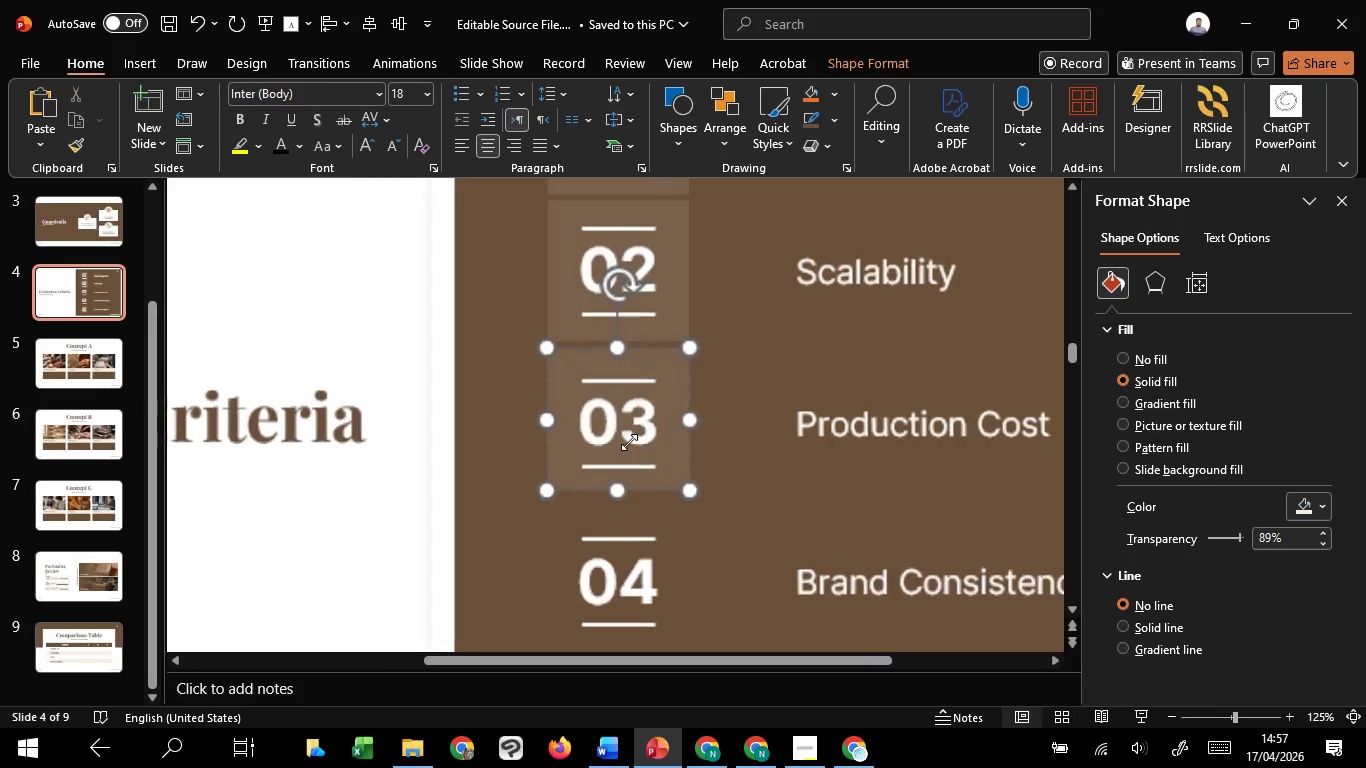 
hold_key(key=ShiftLeft, duration=0.81)
 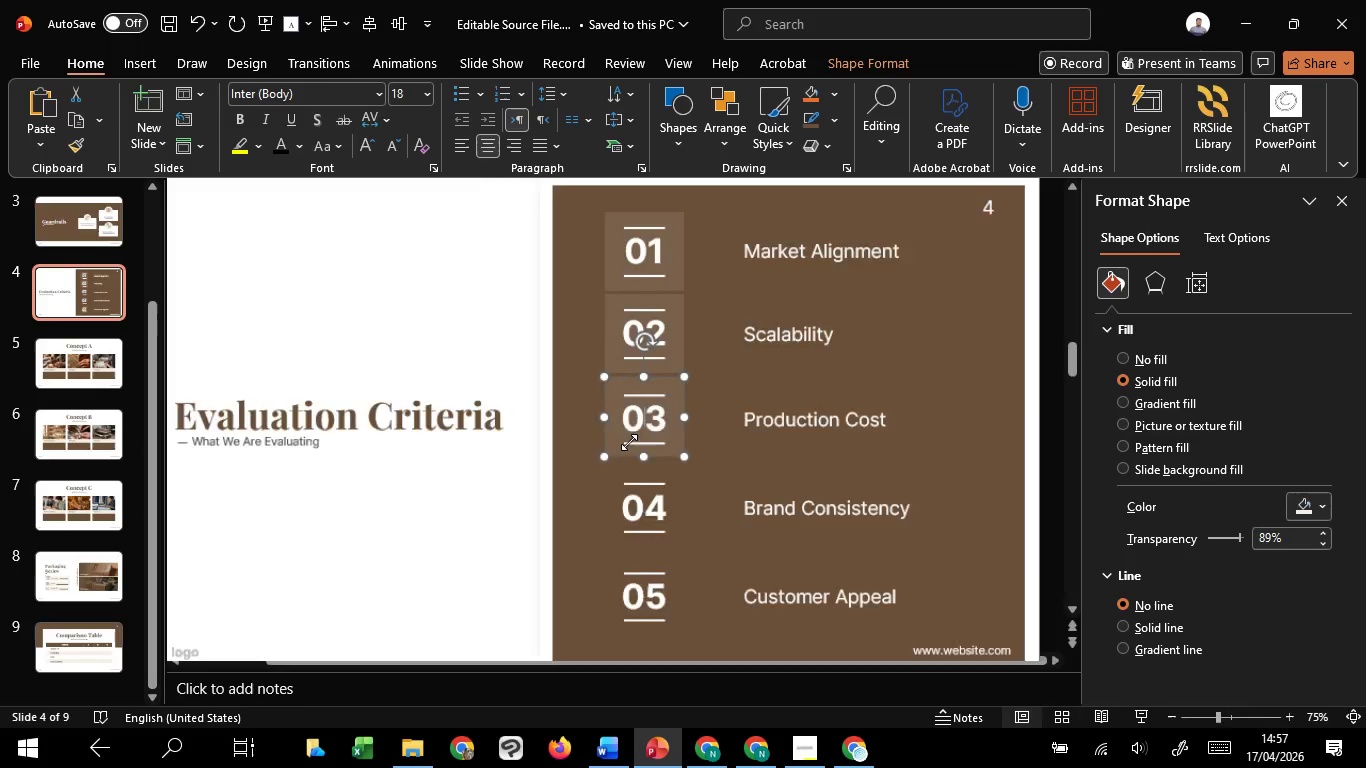 
scroll: coordinate [629, 442], scroll_direction: up, amount: 3.0
 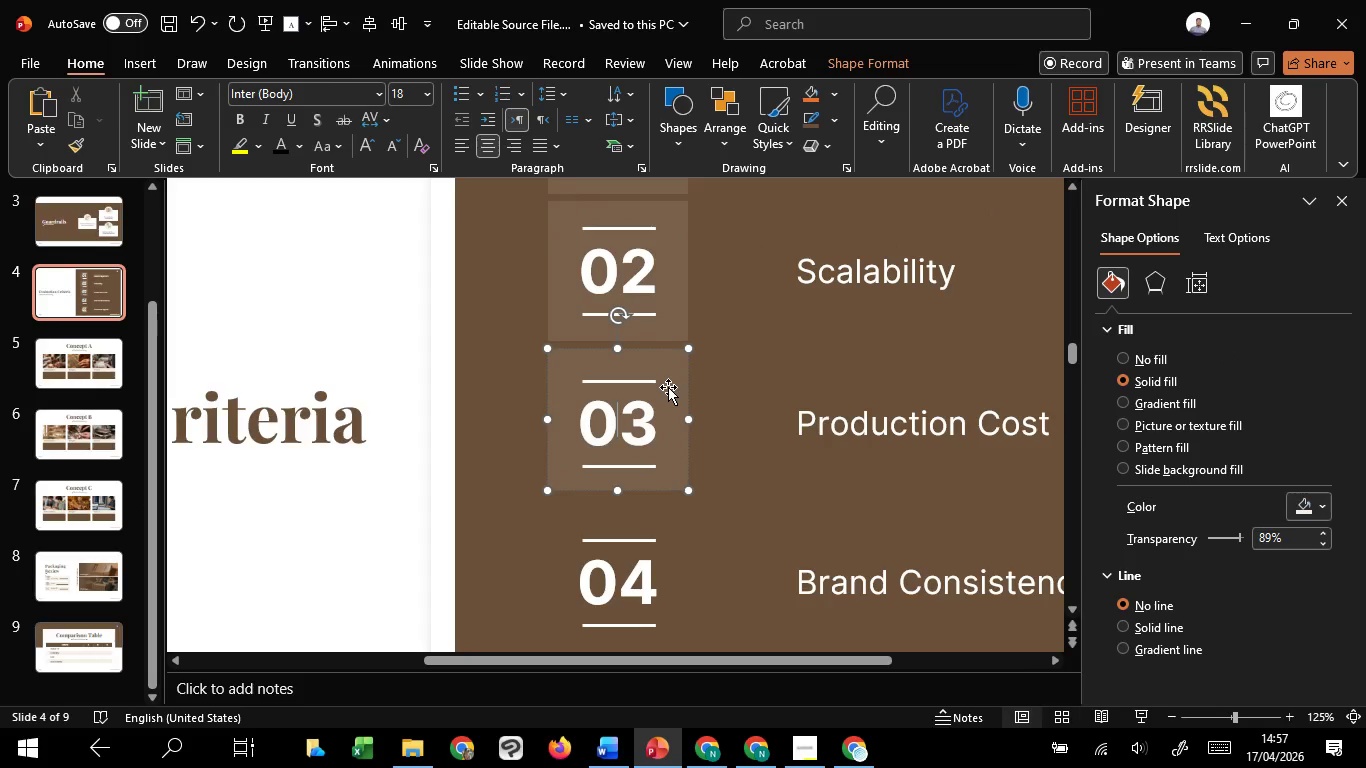 
hold_key(key=ShiftLeft, duration=1.52)
 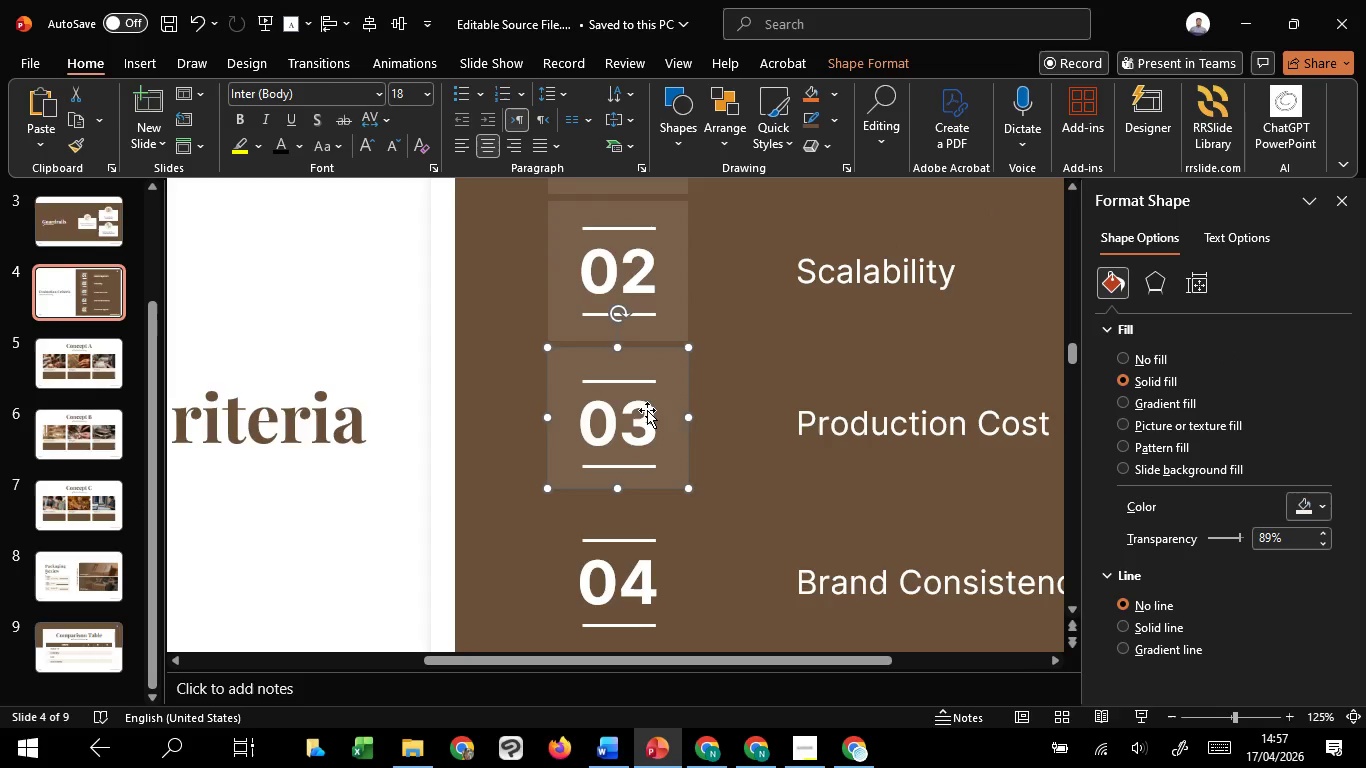 
key(Shift+ShiftLeft)
 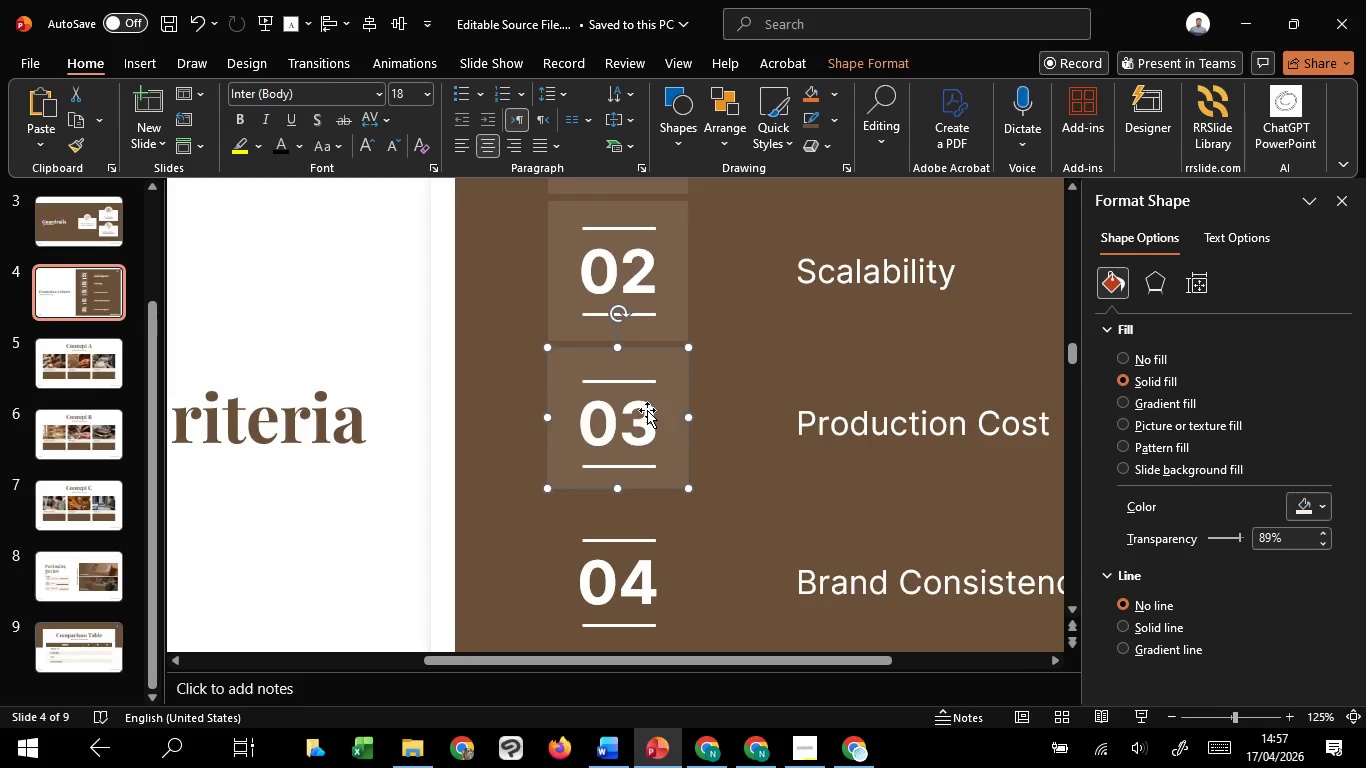 
key(Shift+ShiftLeft)
 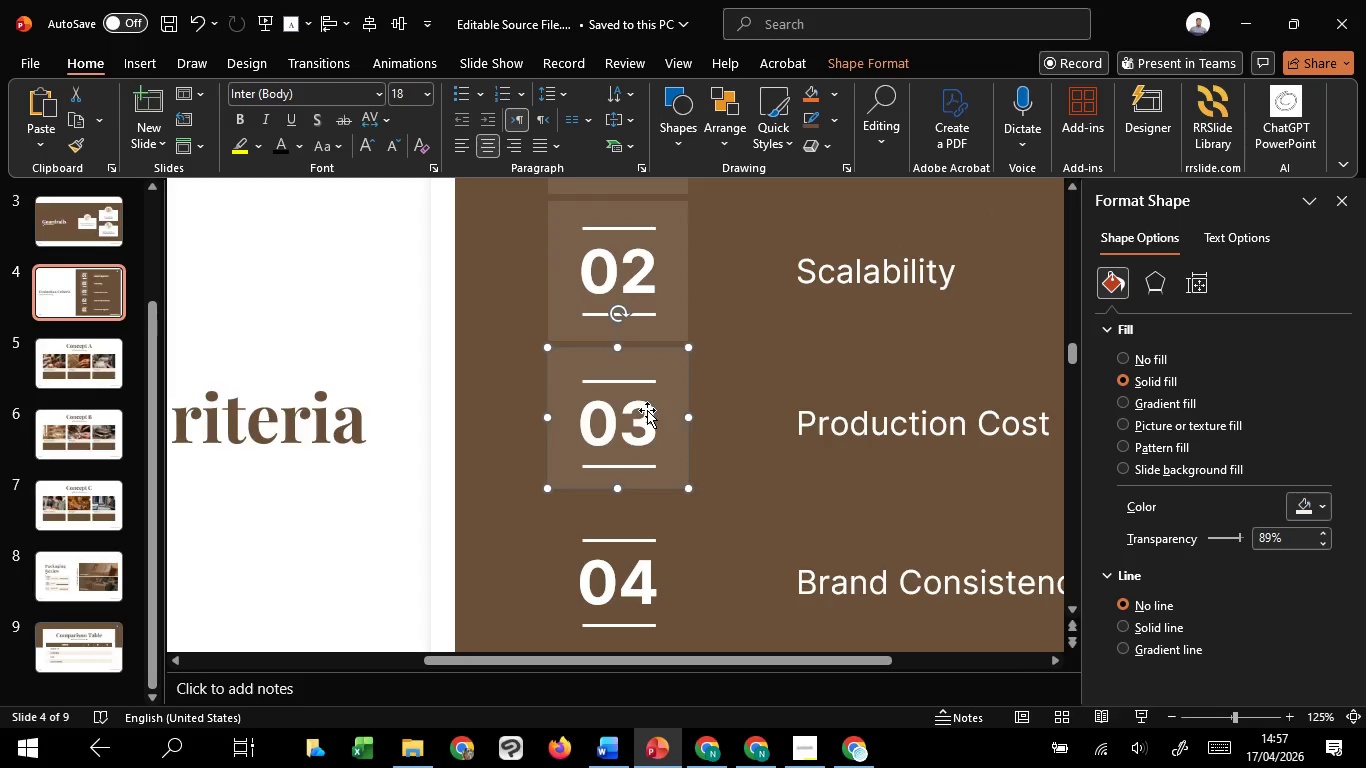 
key(Shift+ShiftLeft)
 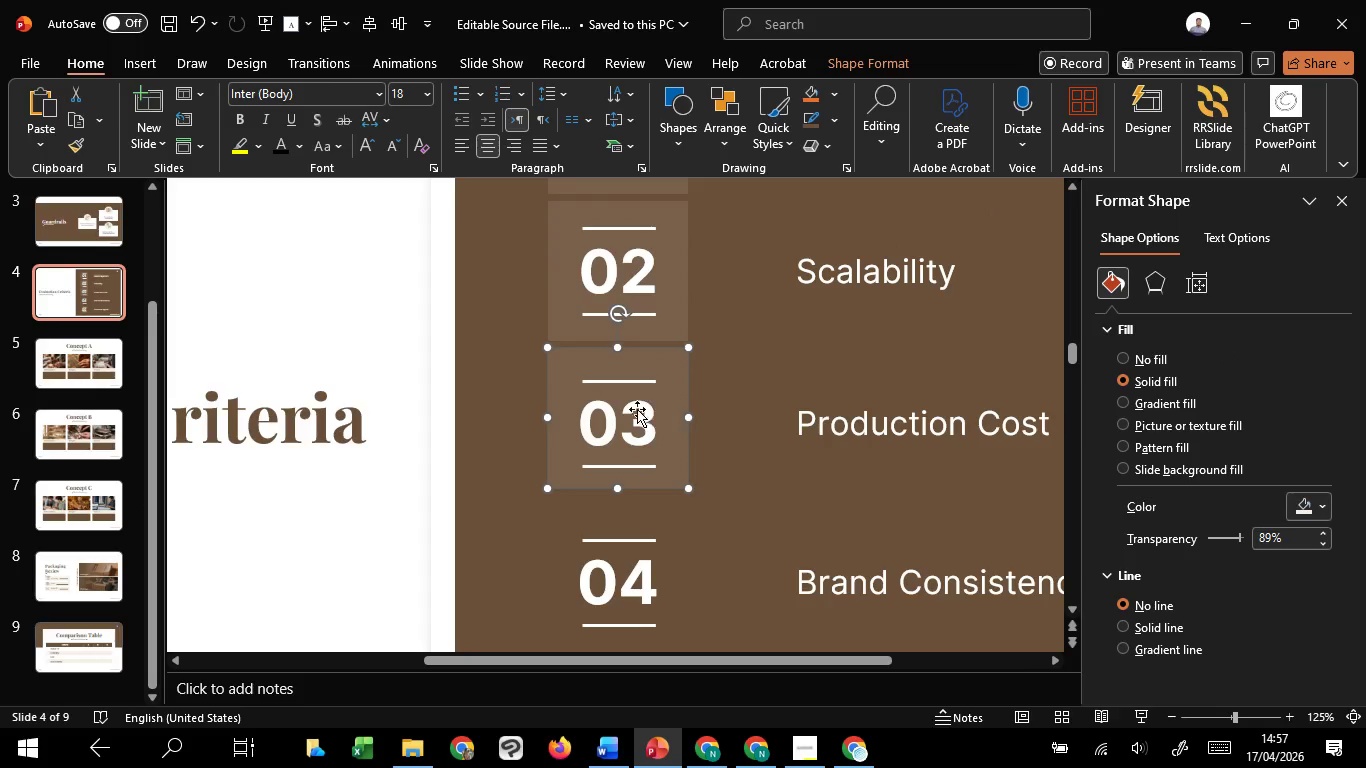 
key(Shift+ShiftLeft)
 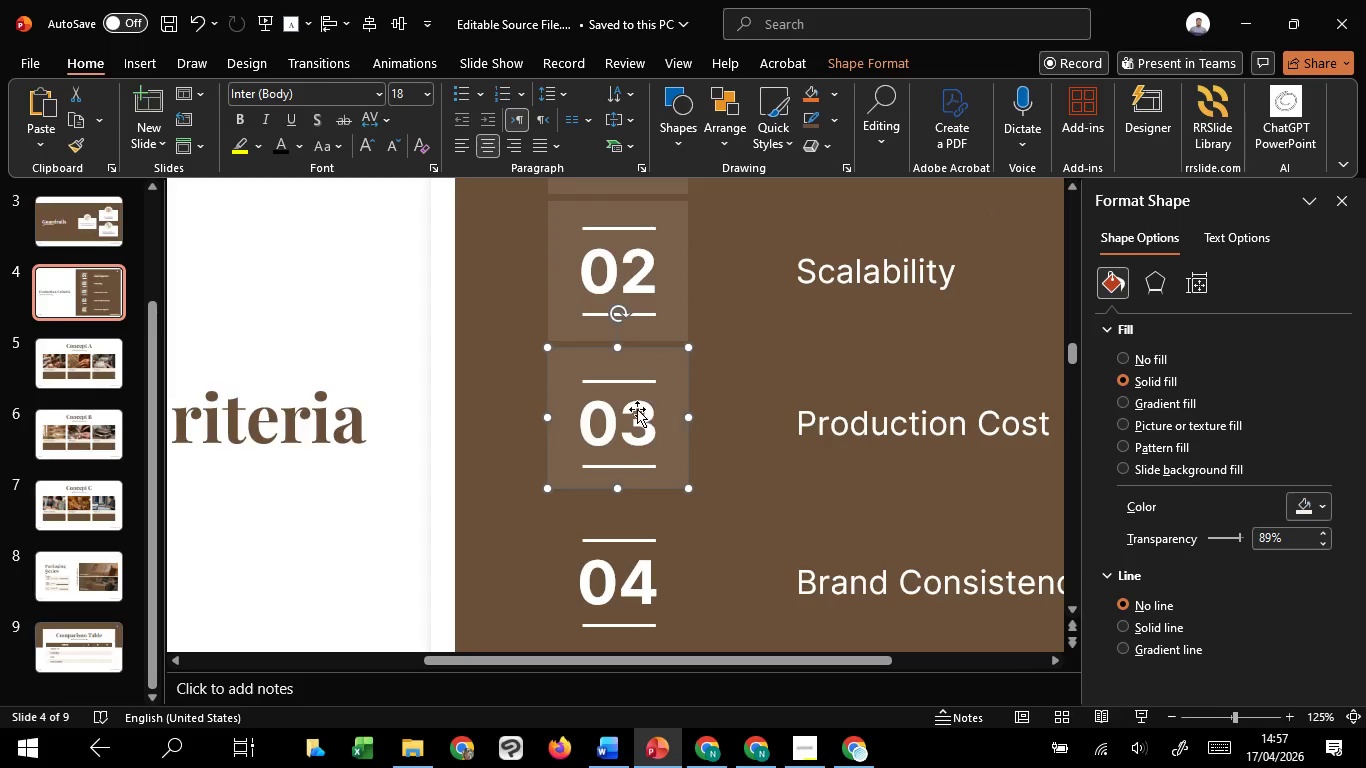 
key(Shift+ShiftLeft)
 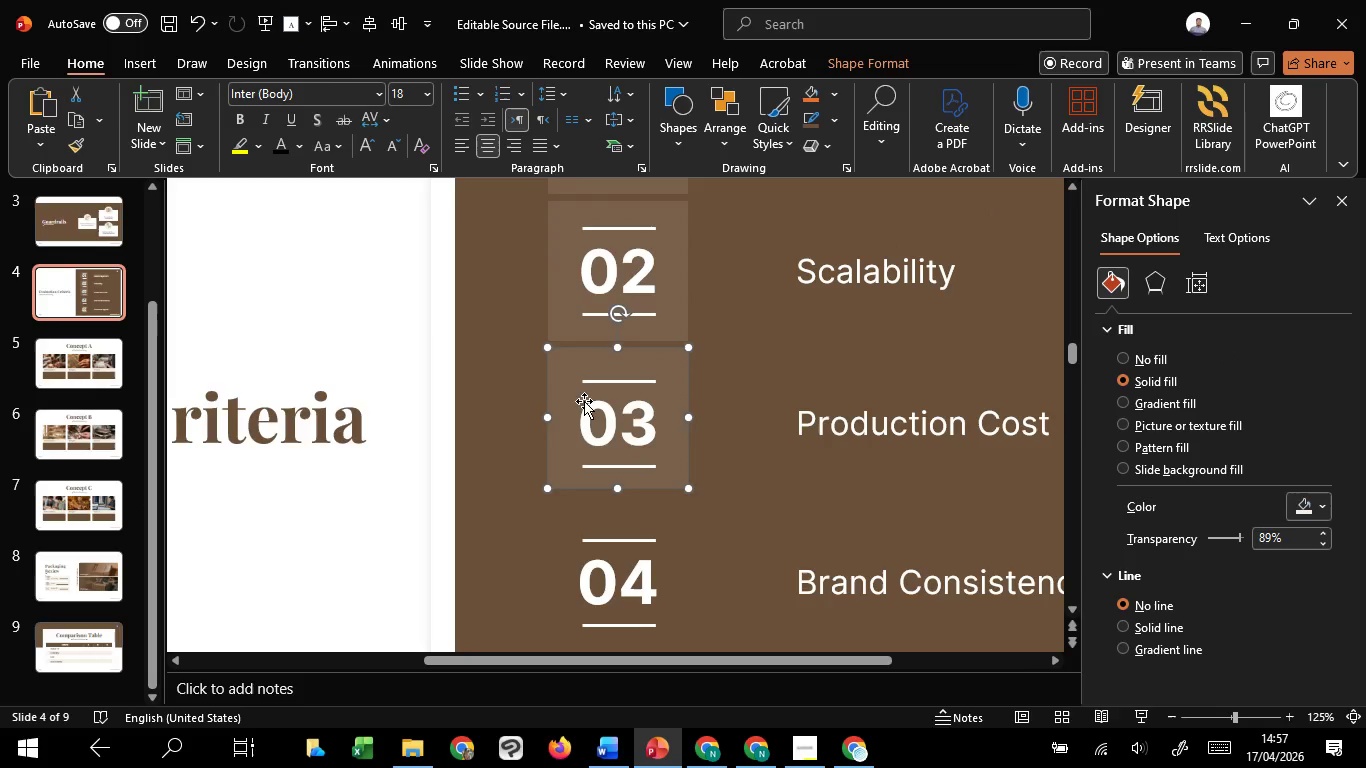 
key(Shift+ShiftLeft)
 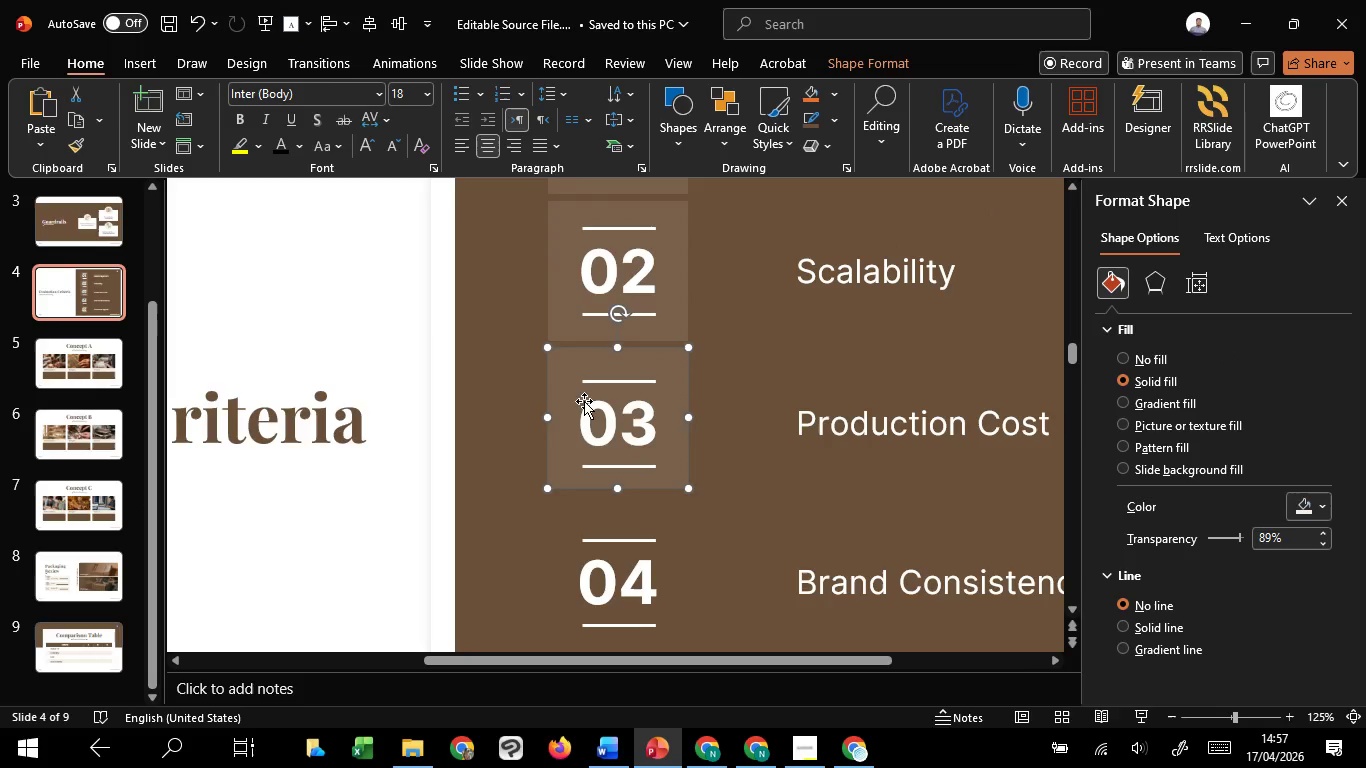 
key(Shift+ShiftLeft)
 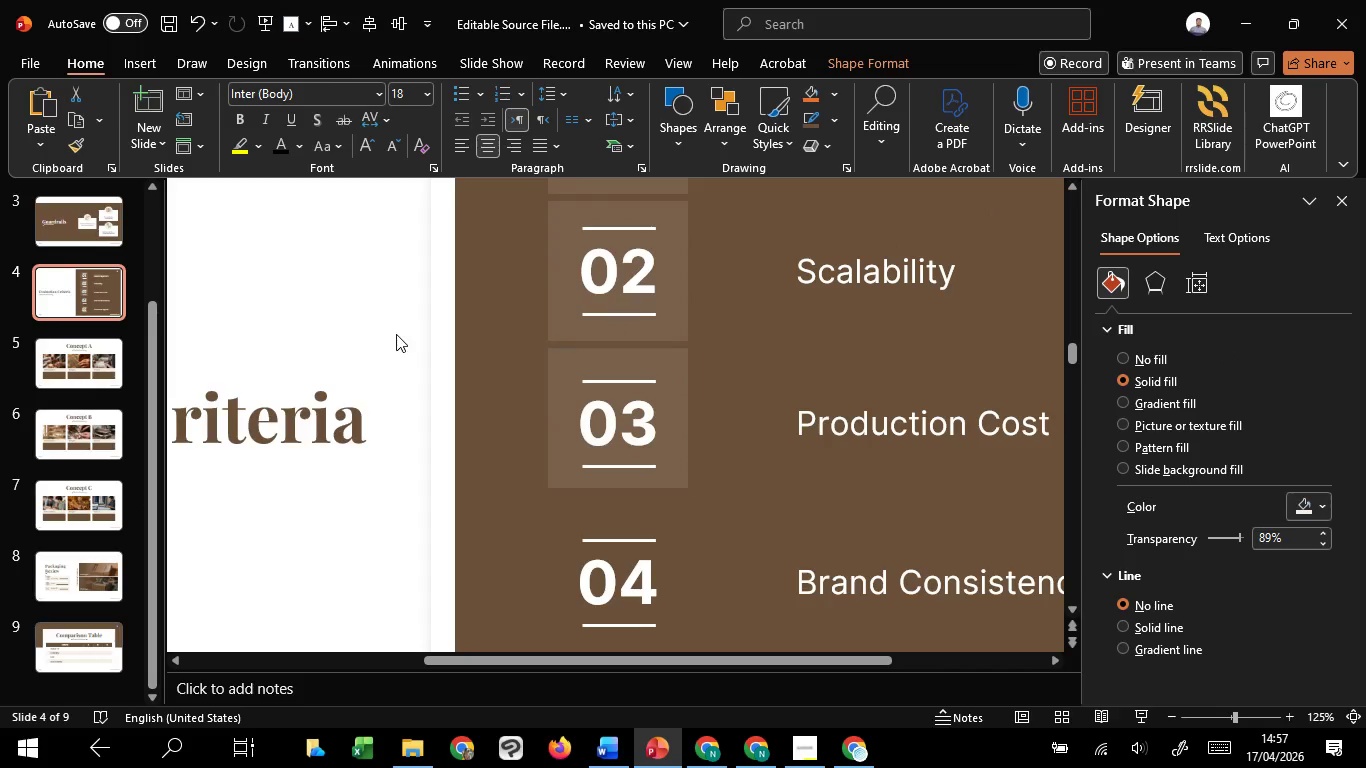 
left_click_drag(start_coordinate=[396, 334], to_coordinate=[724, 493])
 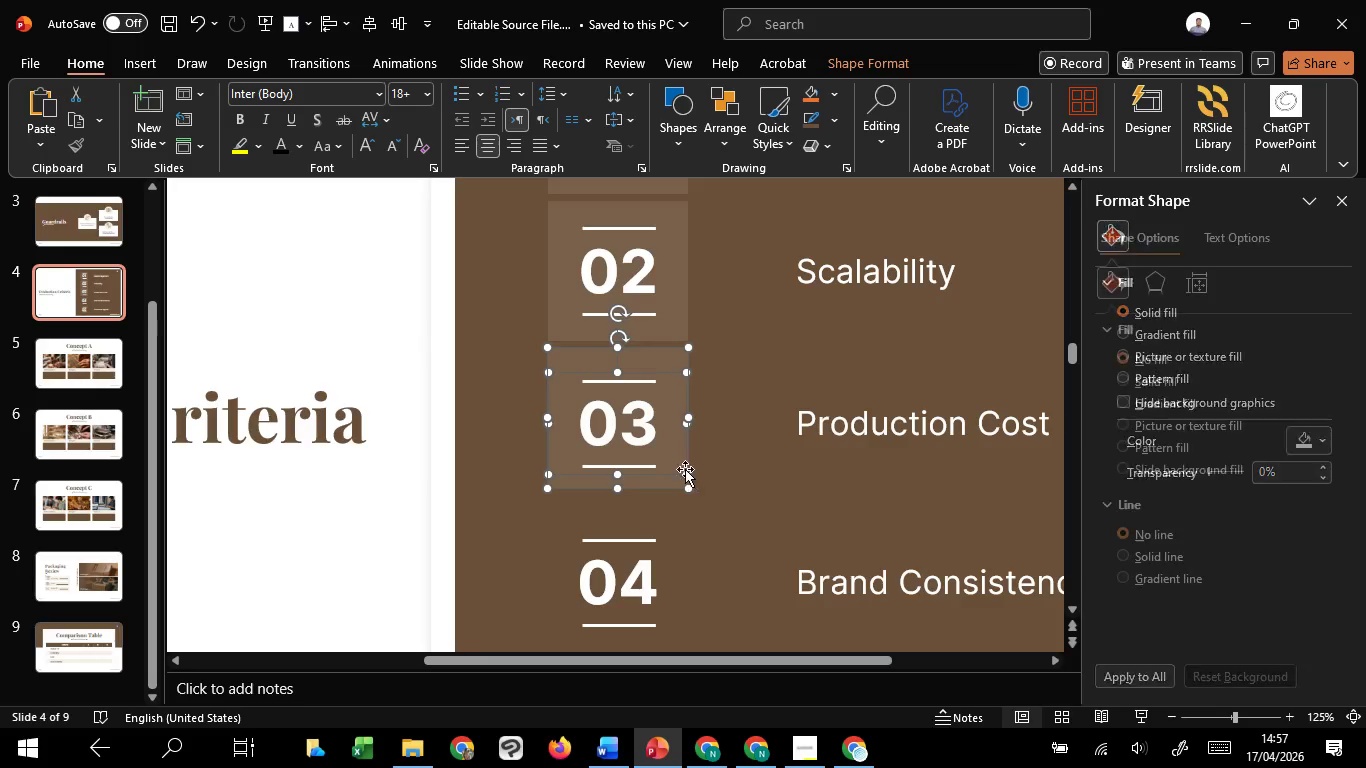 
hold_key(key=ShiftLeft, duration=1.38)
 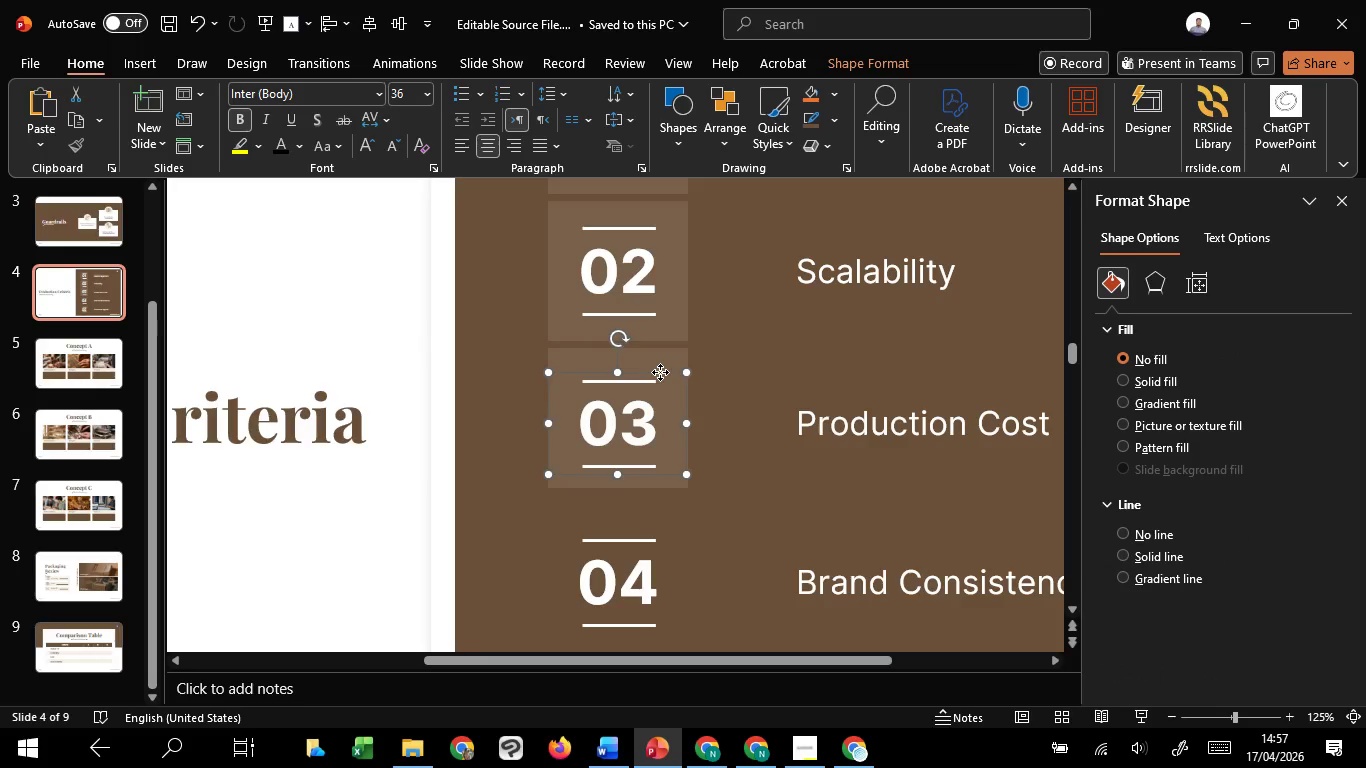 
right_click([660, 372])
 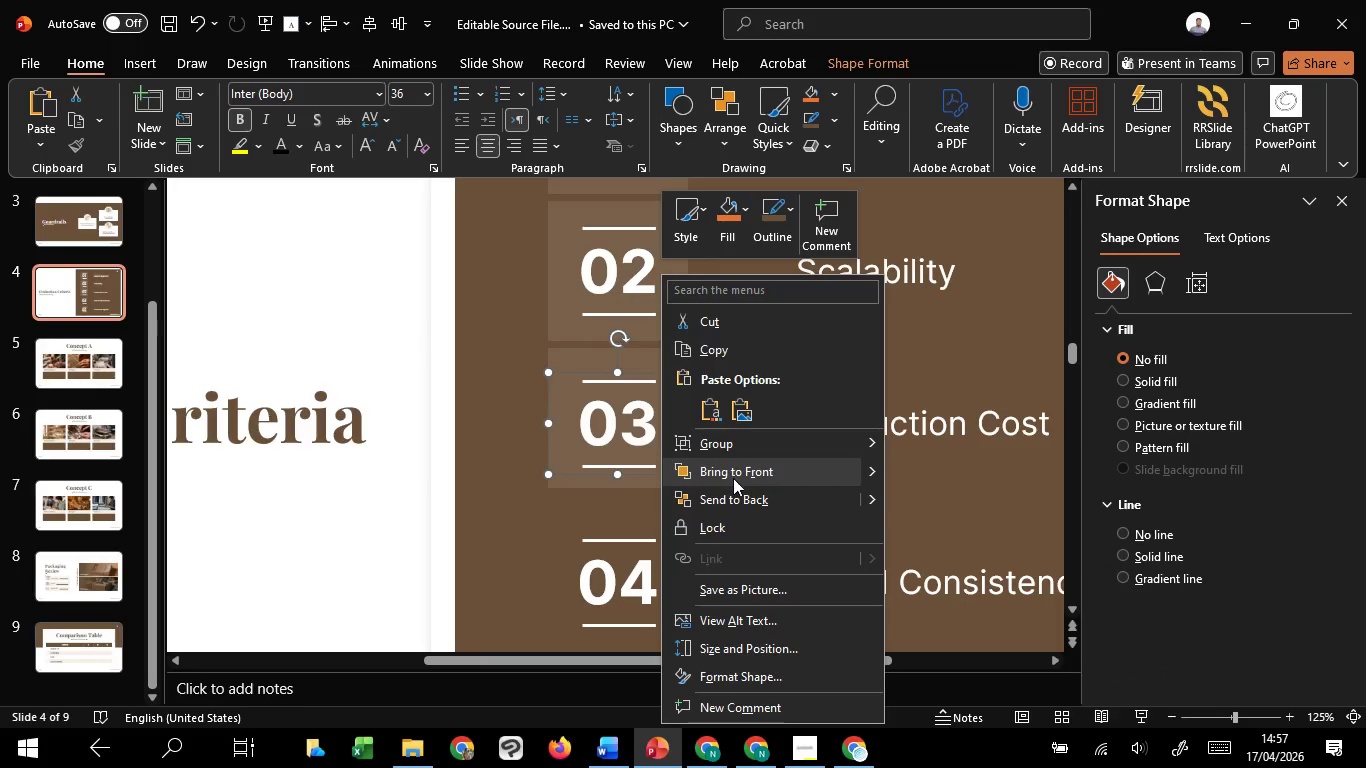 
left_click([733, 478])
 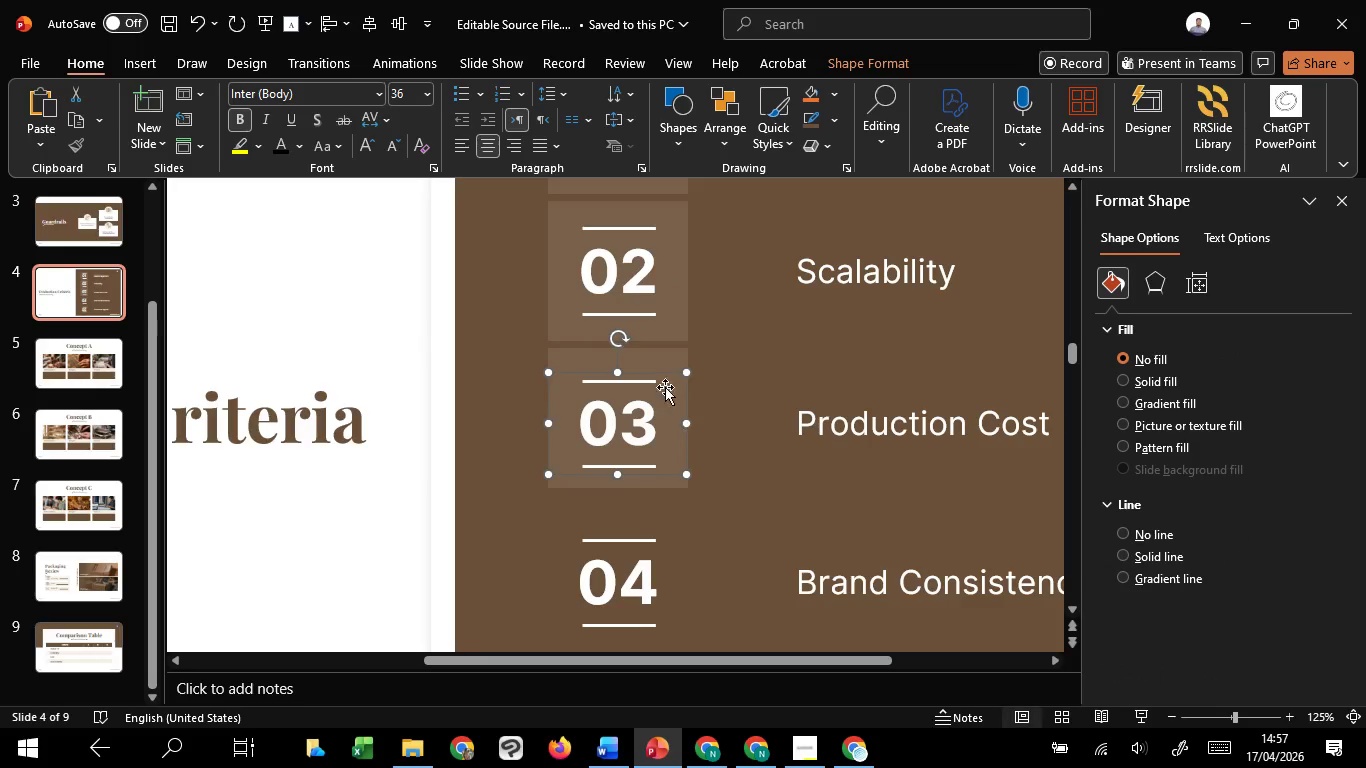 
hold_key(key=ShiftLeft, duration=1.41)
left_click([655, 354])
 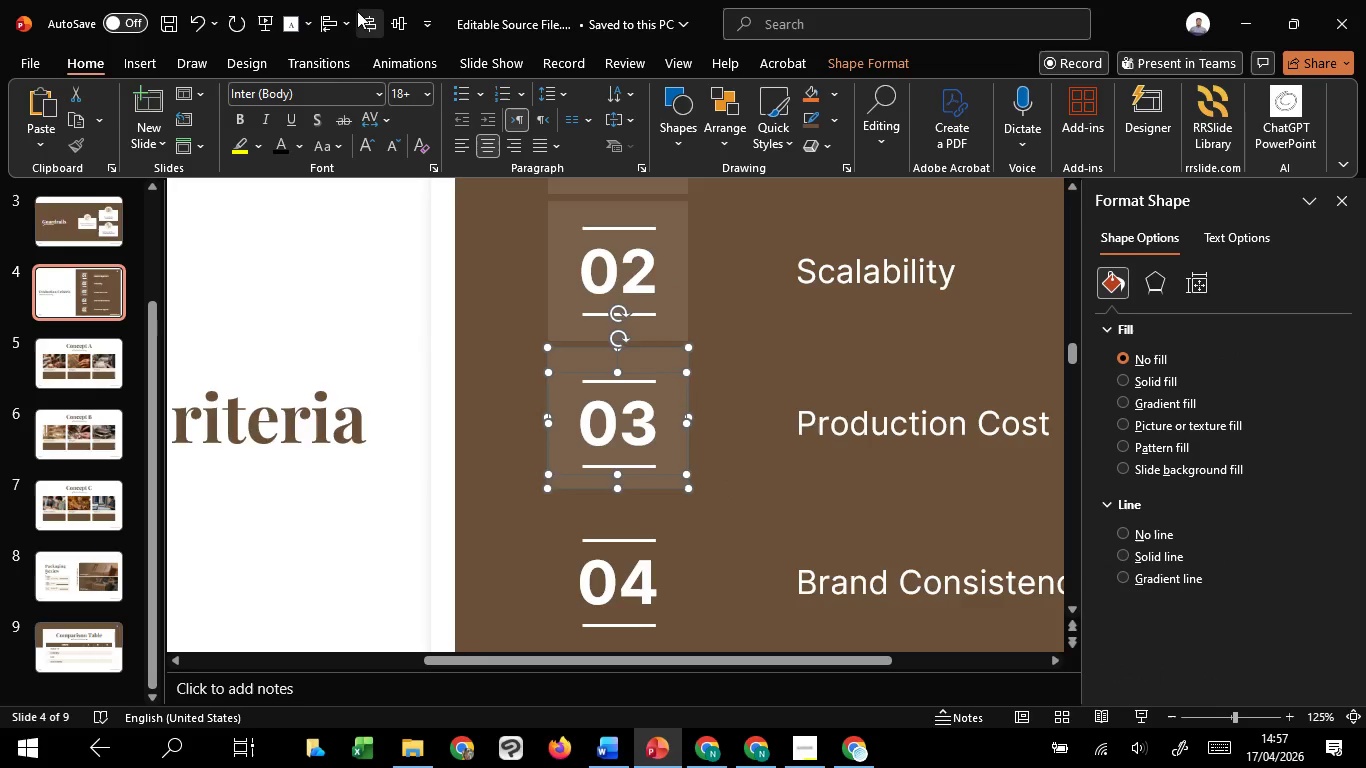 
hold_key(key=ShiftLeft, duration=2.88)
double_click([358, 25])
 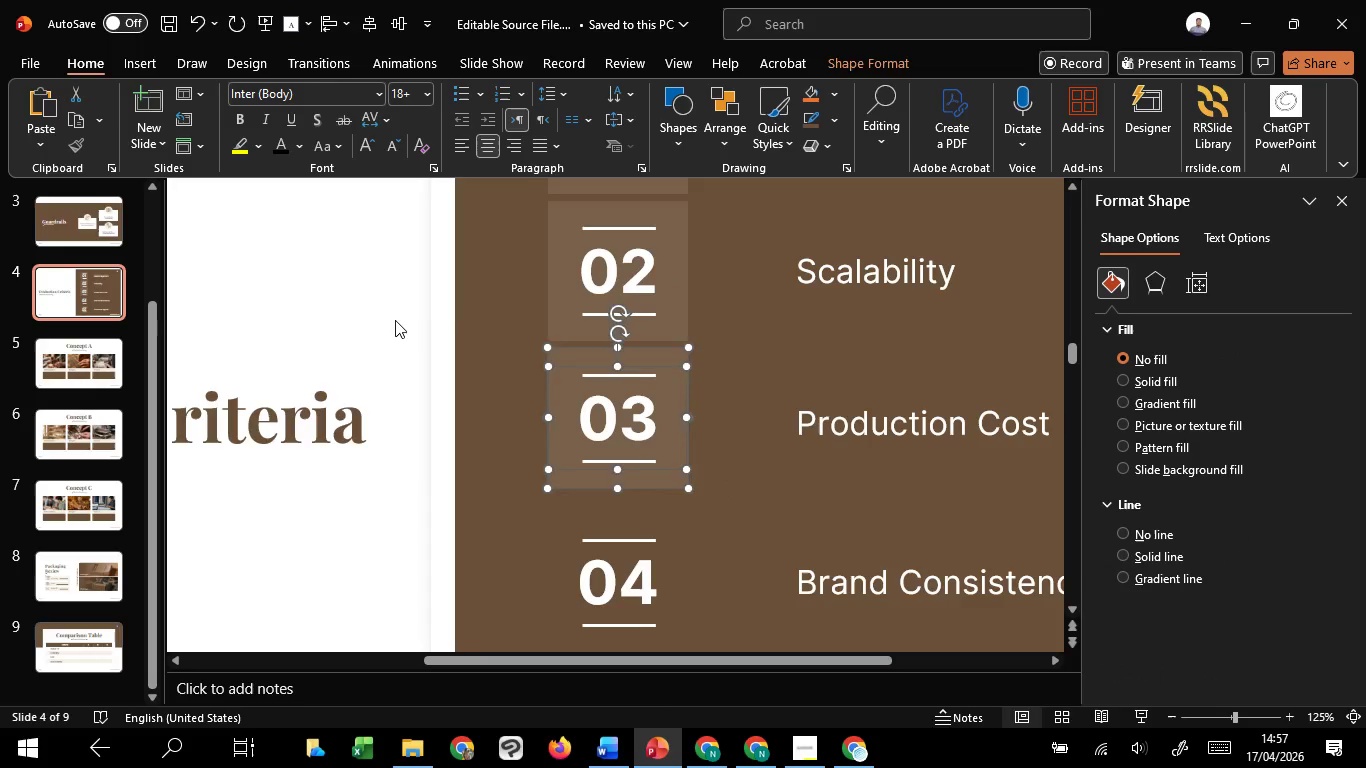 
left_click([395, 320])
 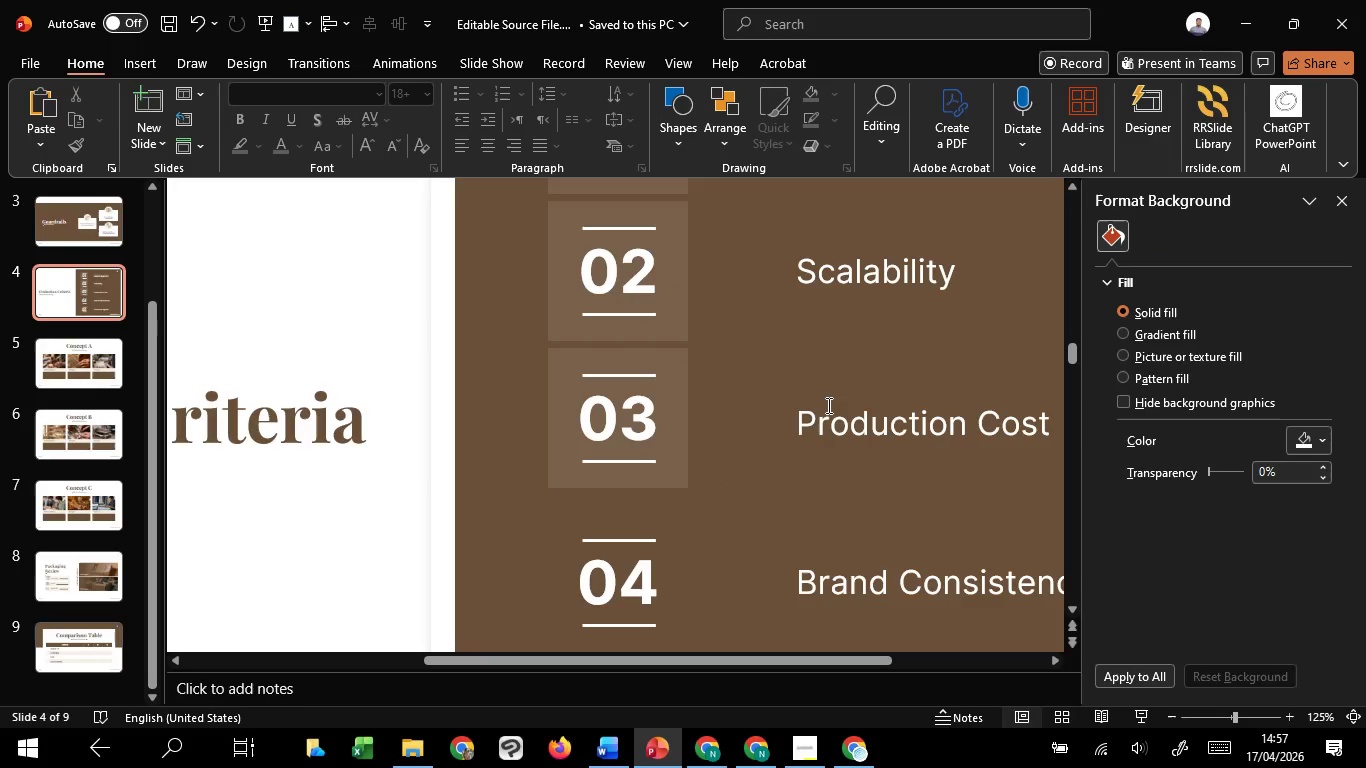 
left_click([827, 405])
 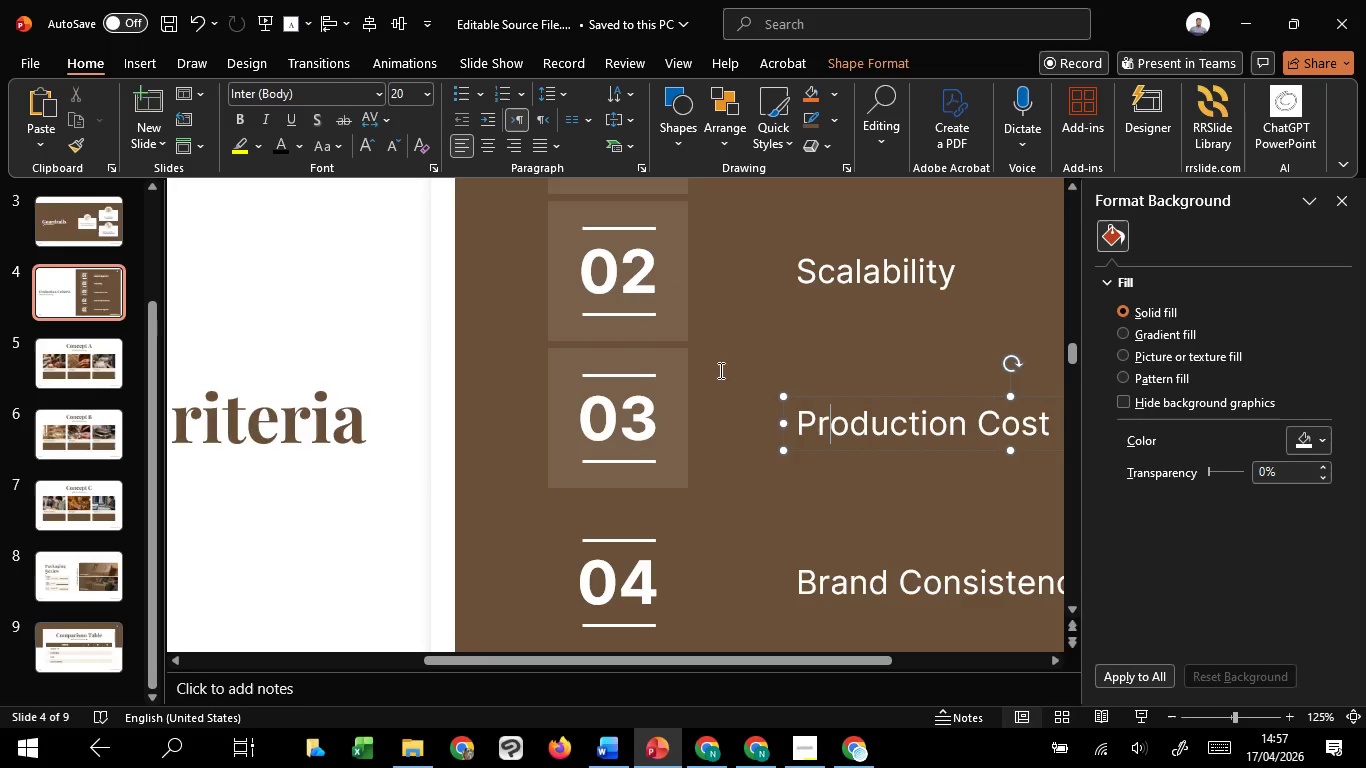 
hold_key(key=ShiftLeft, duration=1.42)
left_click([678, 351])
 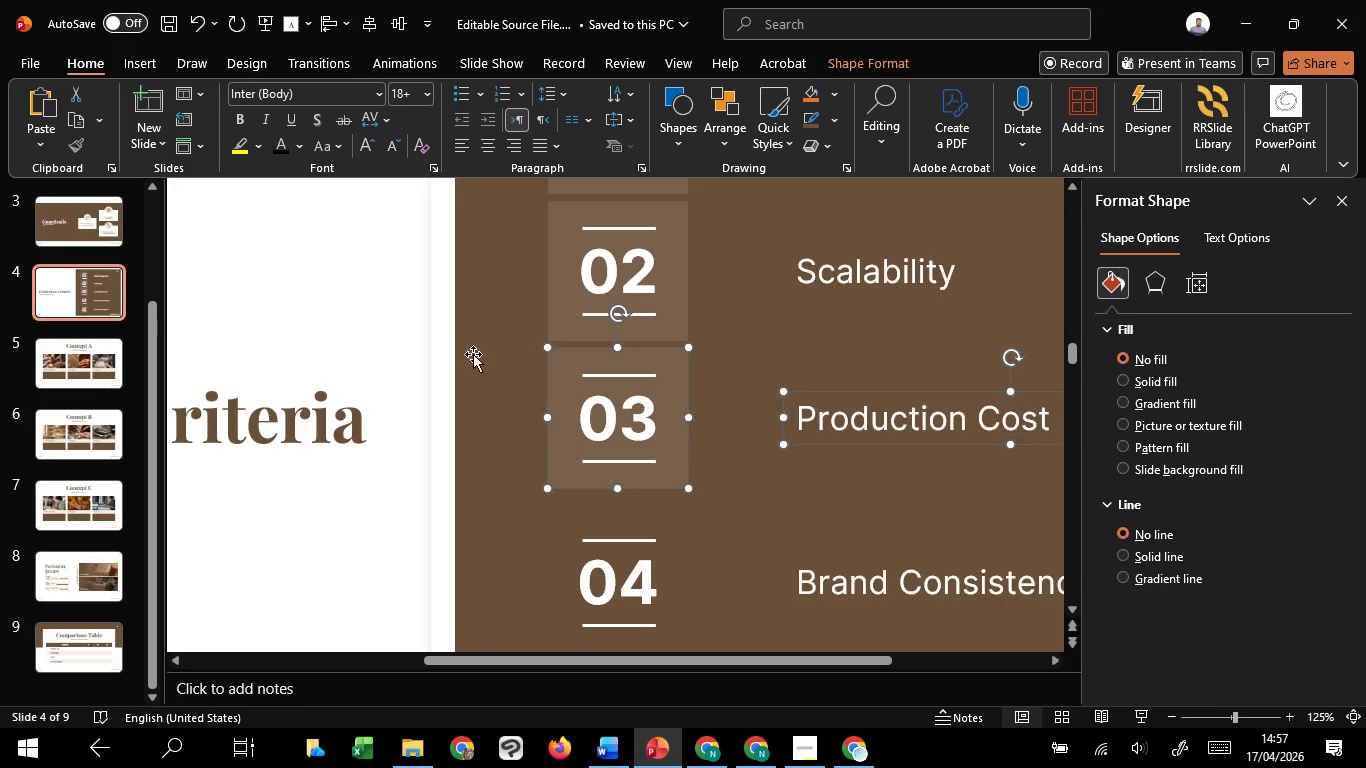 
left_click([394, 509])
 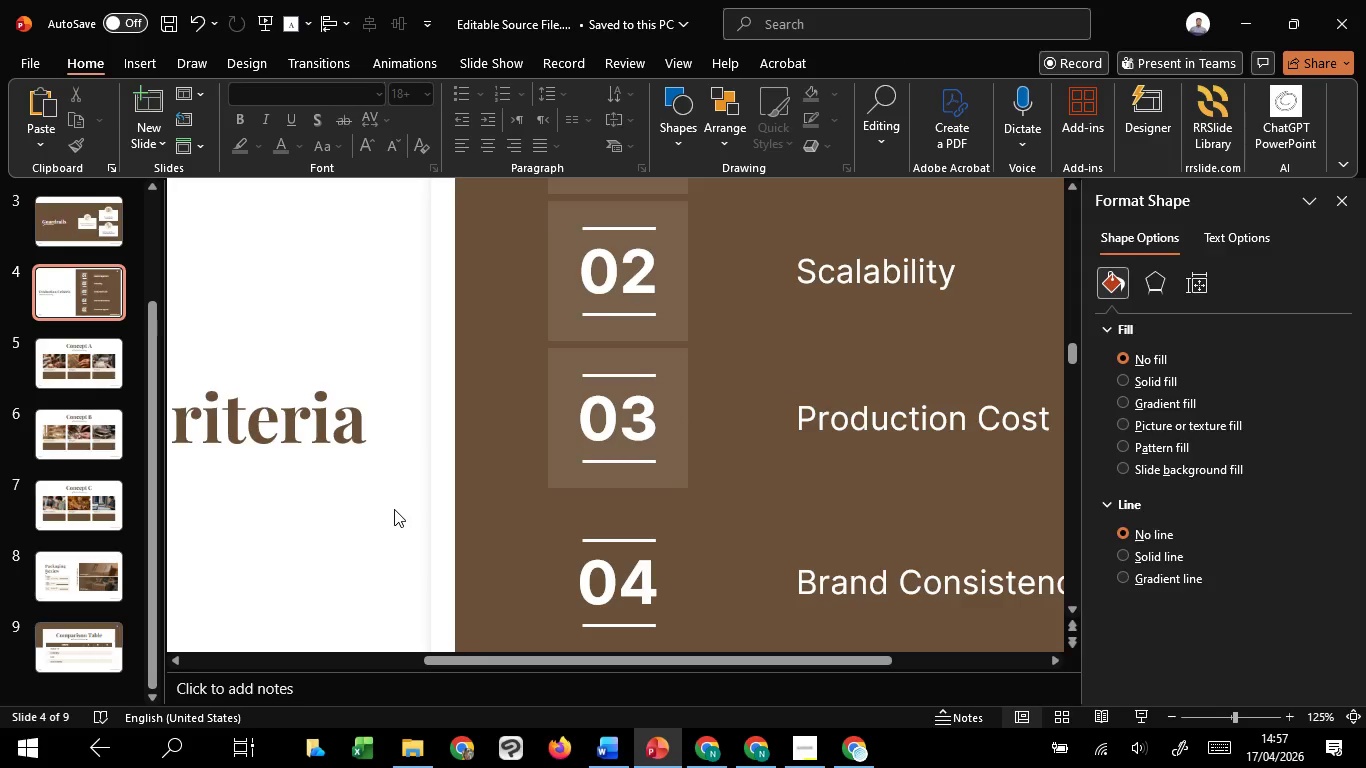 
scroll: coordinate [394, 509], scroll_direction: down, amount: 7.0
 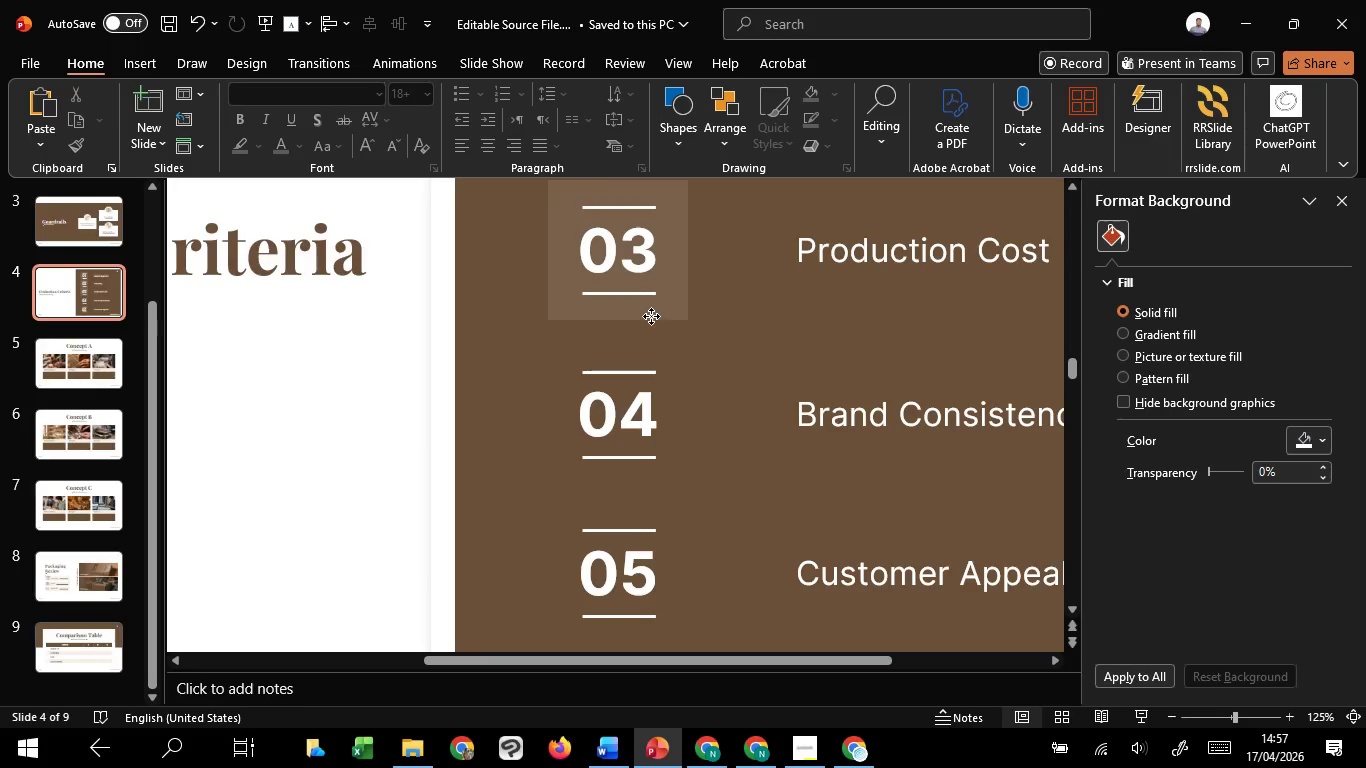 
left_click([651, 316])
 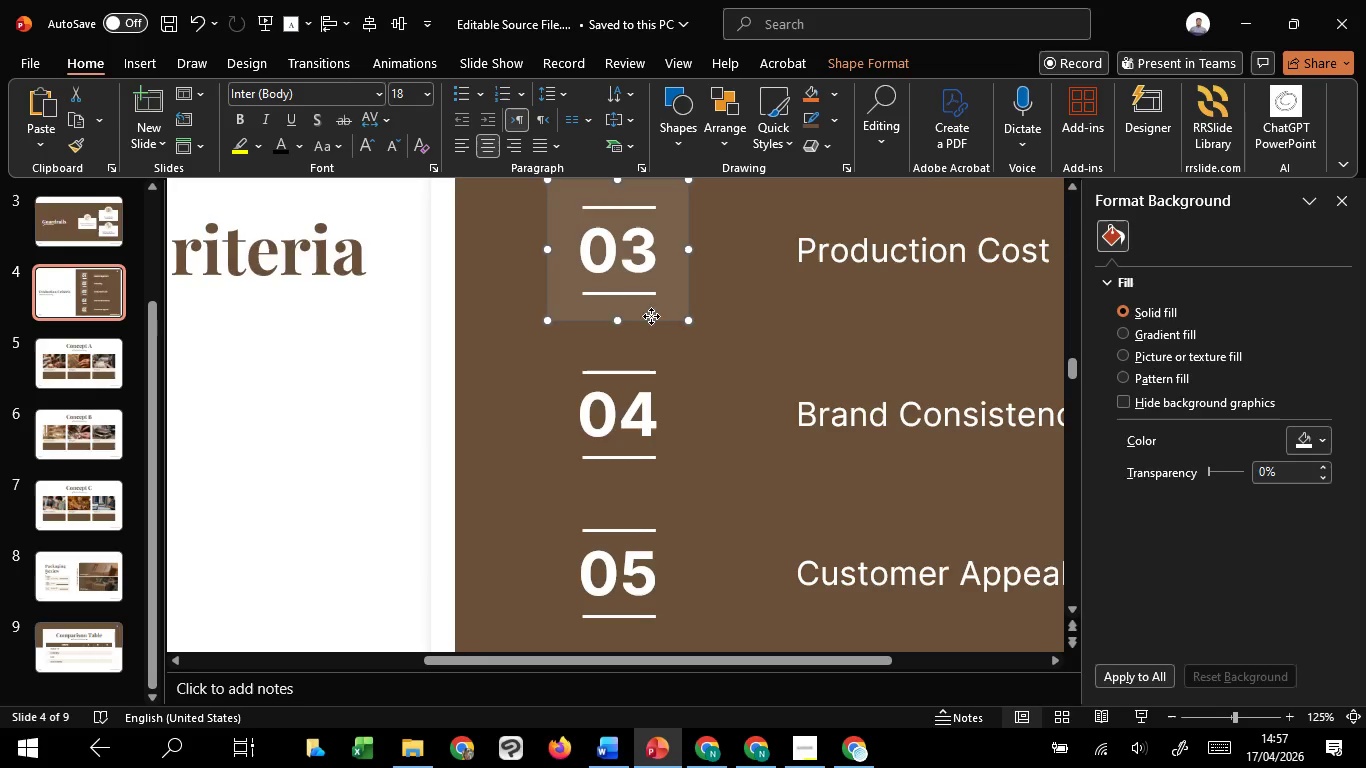 
hold_key(key=ControlLeft, duration=3.77)
hold_key(key=ShiftLeft, duration=1.52)
left_click_drag(start_coordinate=[651, 316], to_coordinate=[656, 468])
 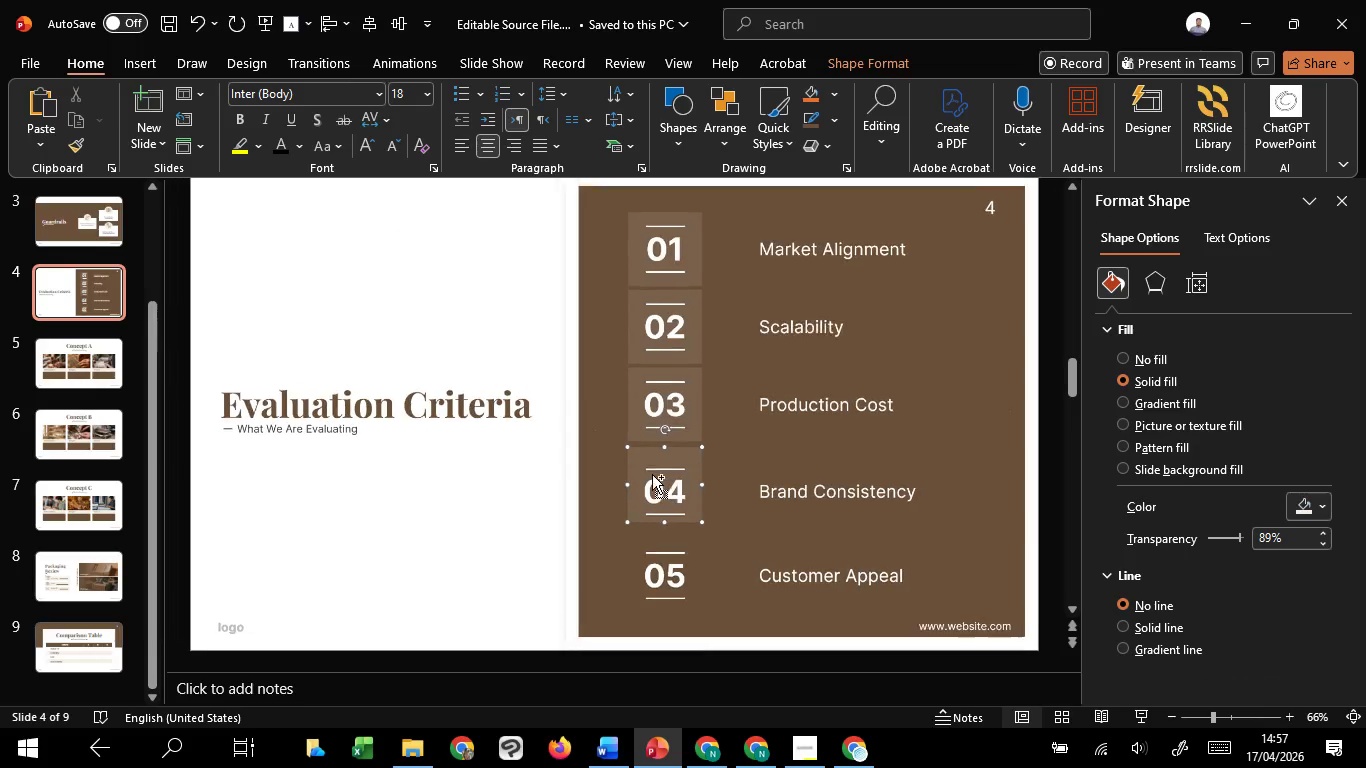 
hold_key(key=ShiftLeft, duration=1.16)
 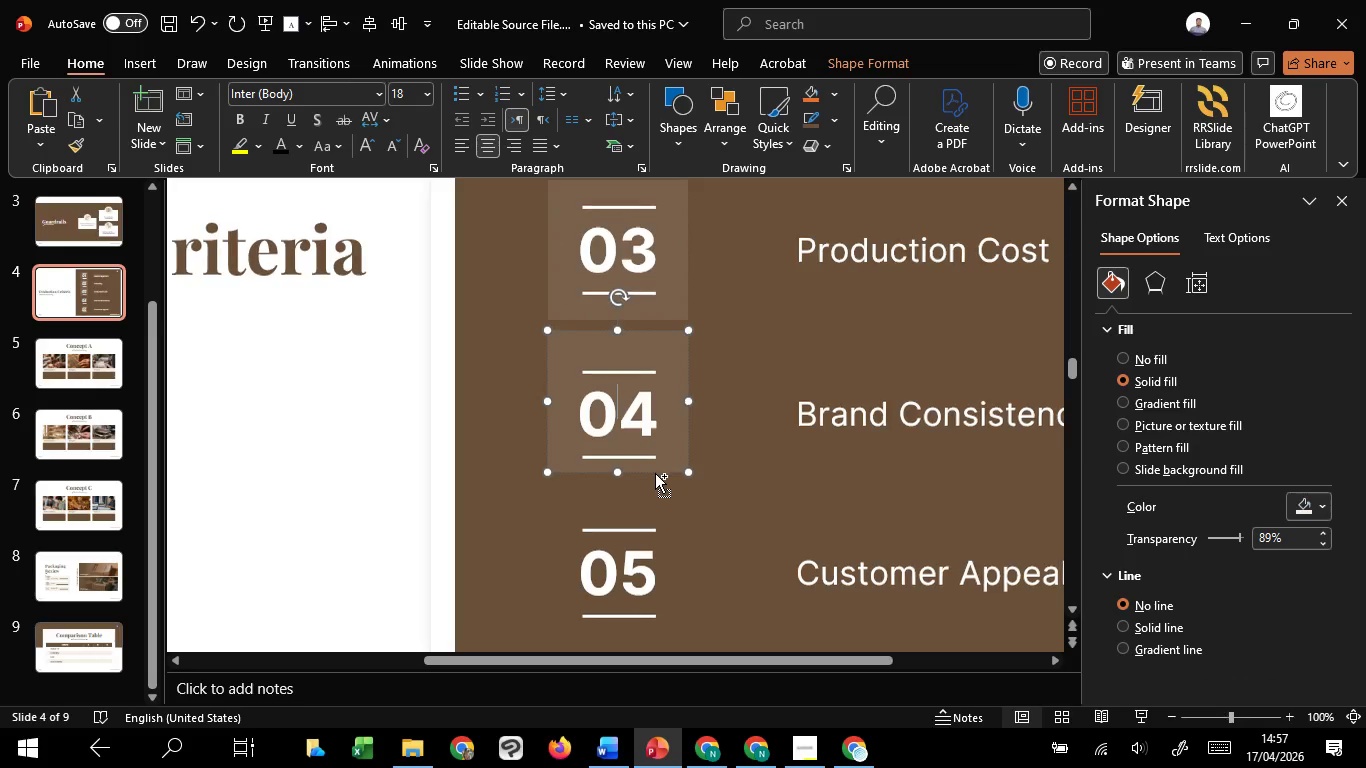 
scroll: coordinate [655, 473], scroll_direction: down, amount: 3.0
 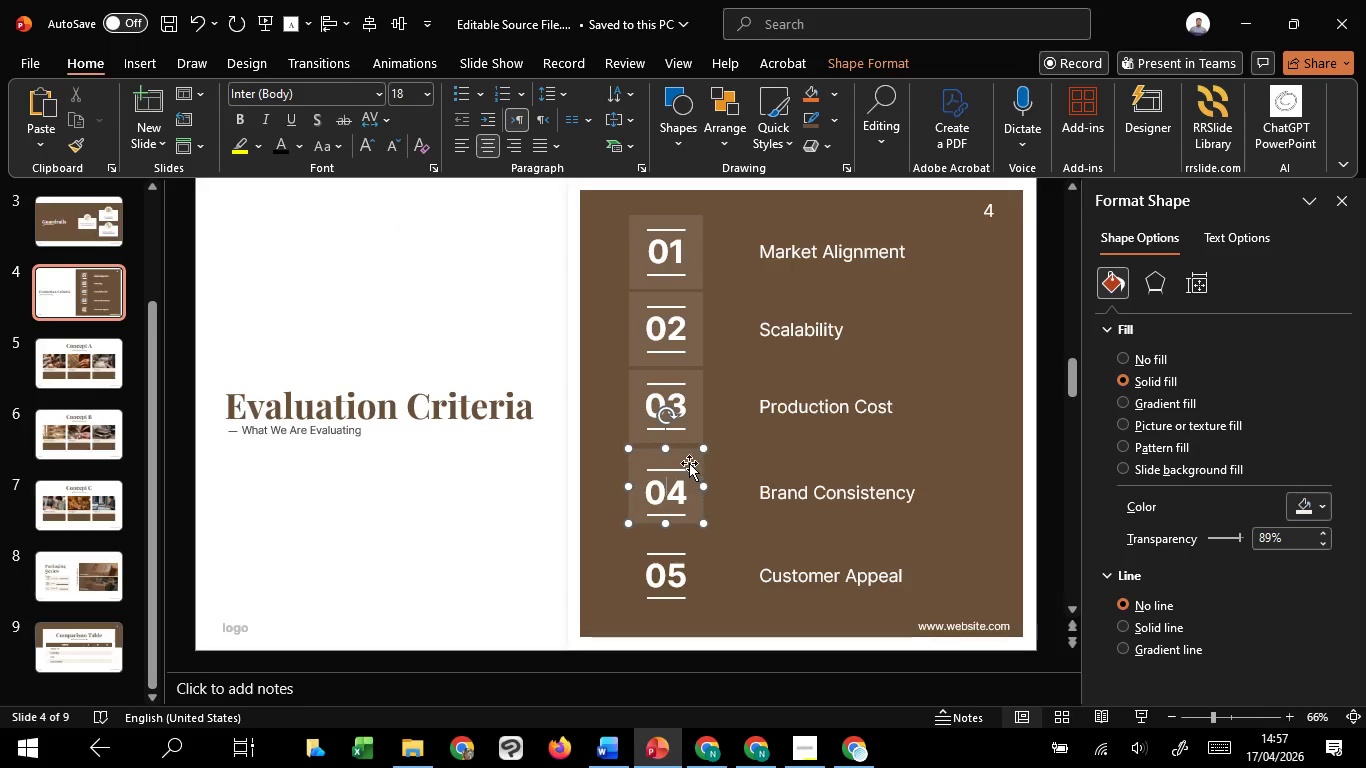 
hold_key(key=ShiftLeft, duration=1.52)
 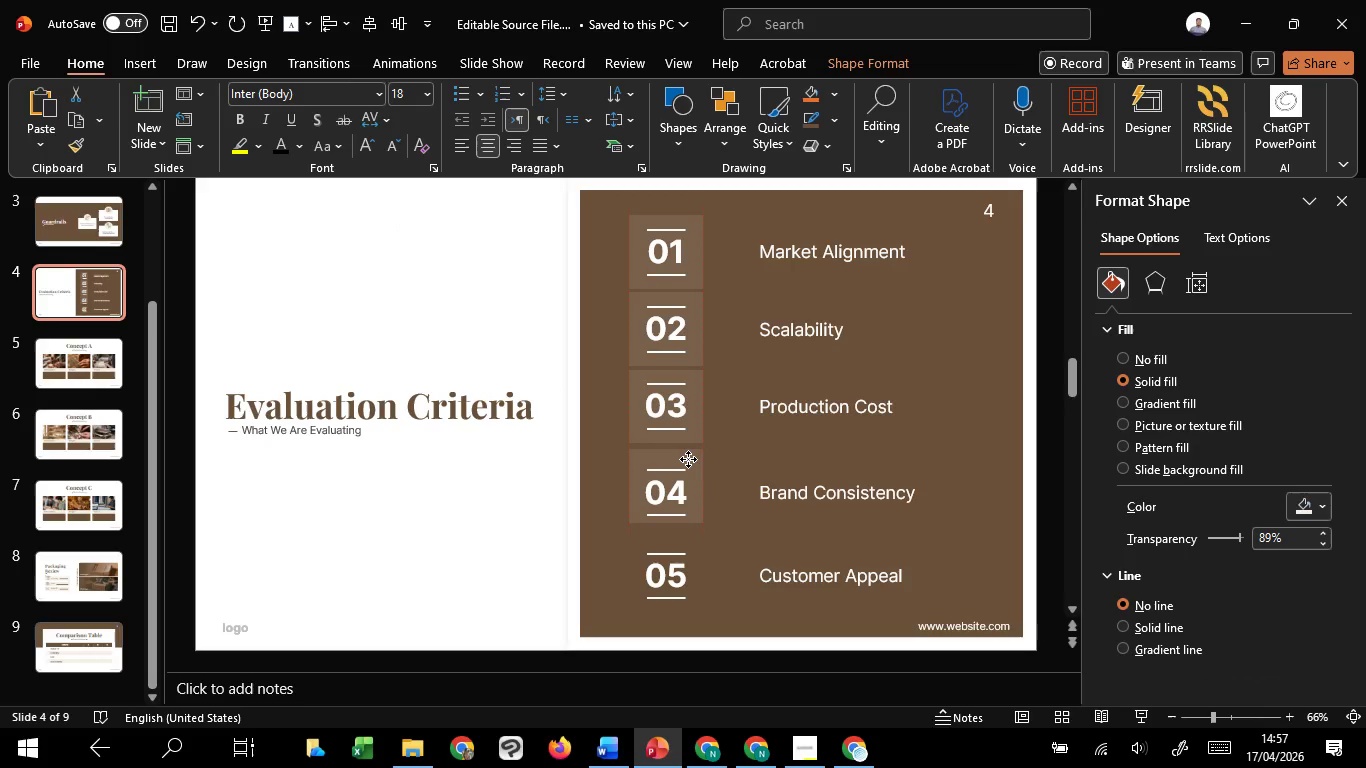 
hold_key(key=ShiftLeft, duration=1.5)
 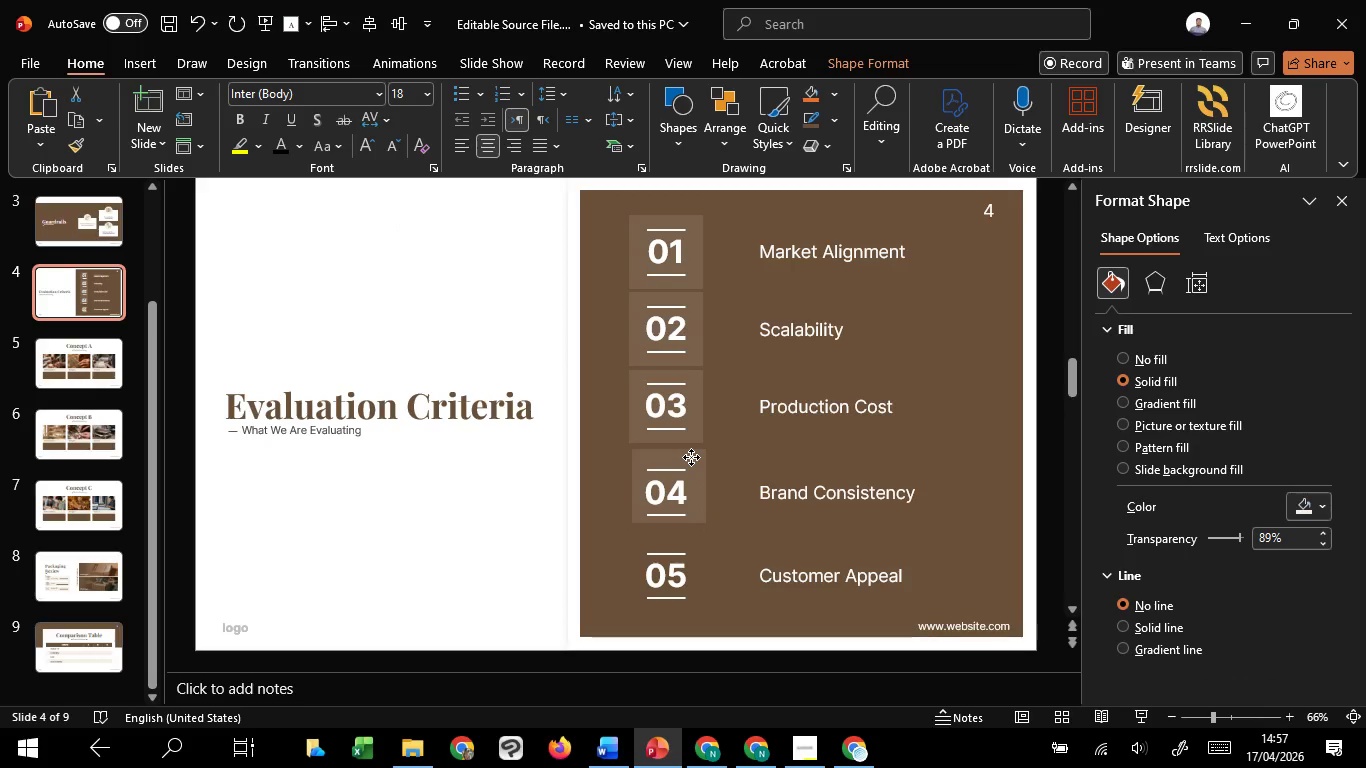 
hold_key(key=ShiftLeft, duration=1.5)
 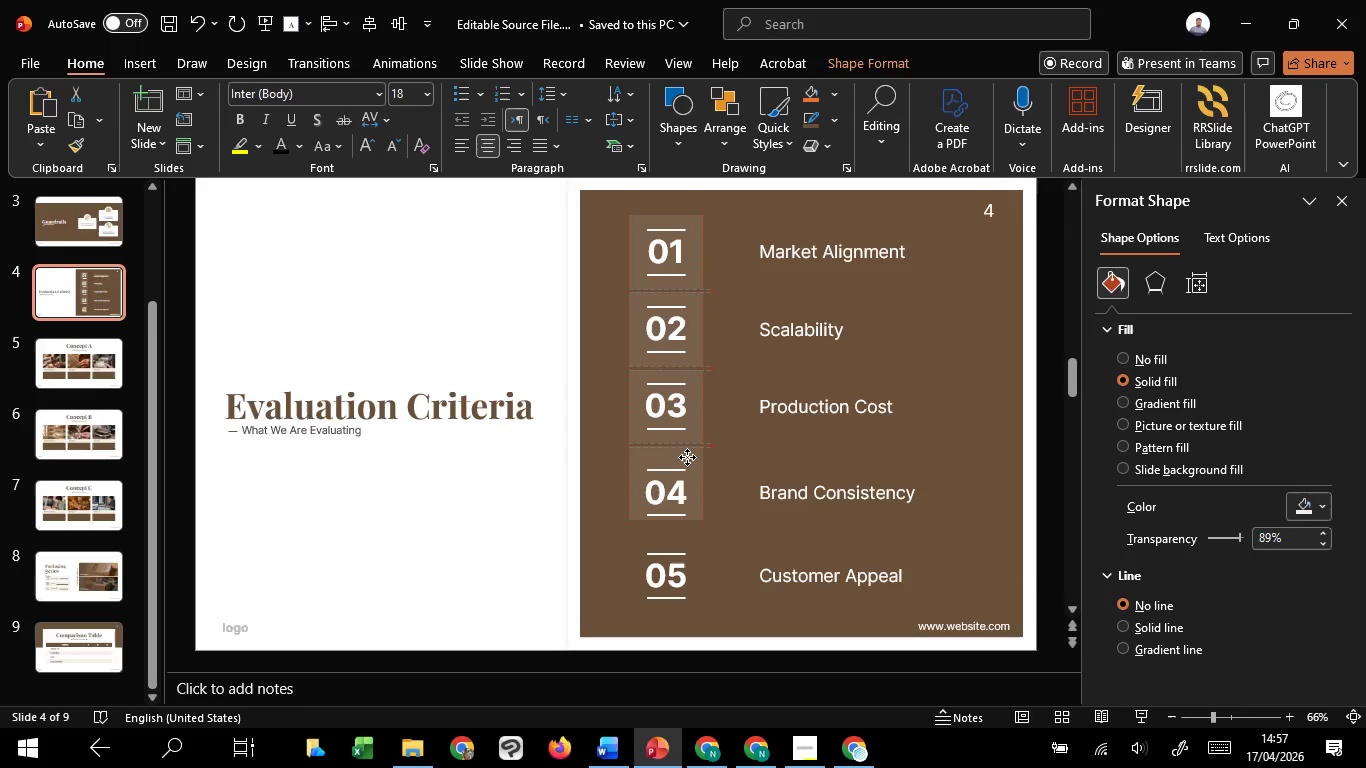 
hold_key(key=ShiftLeft, duration=1.5)
 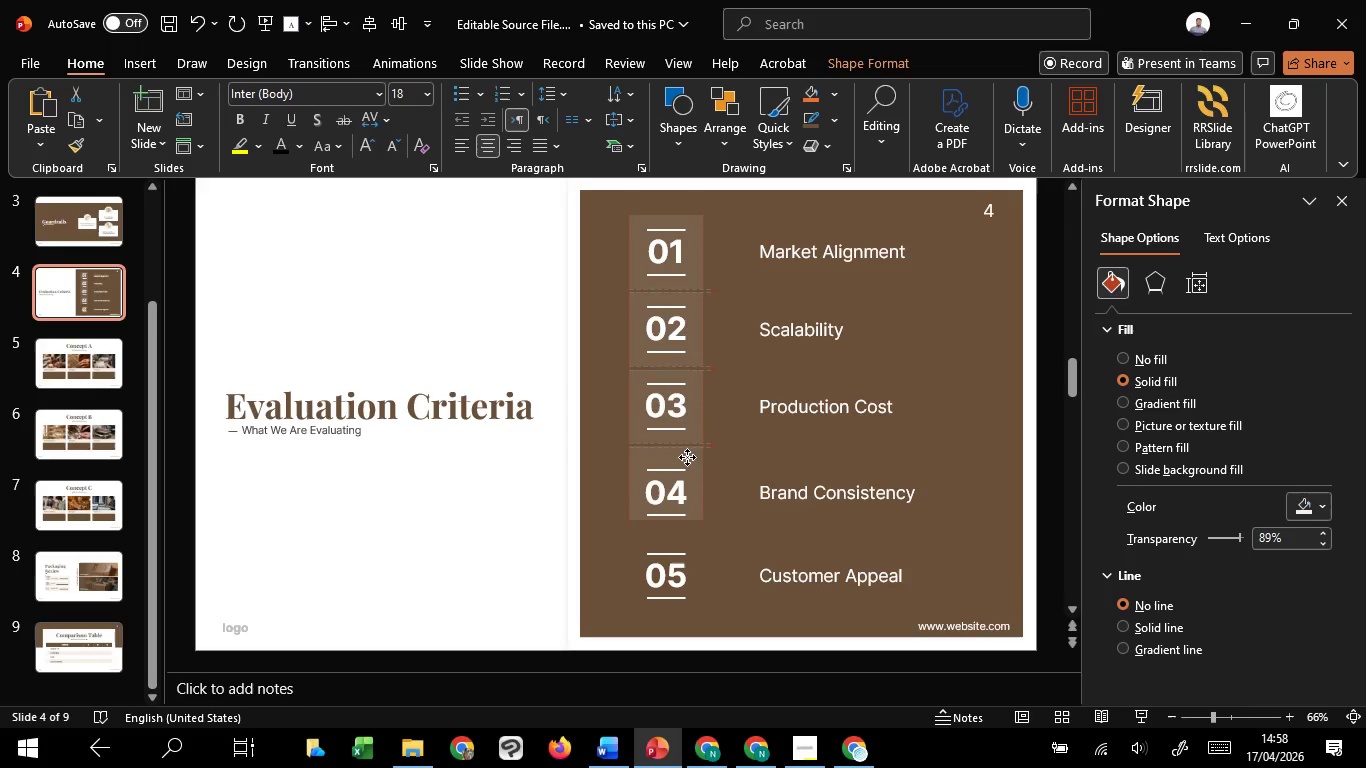 
key(Shift+ShiftLeft)
 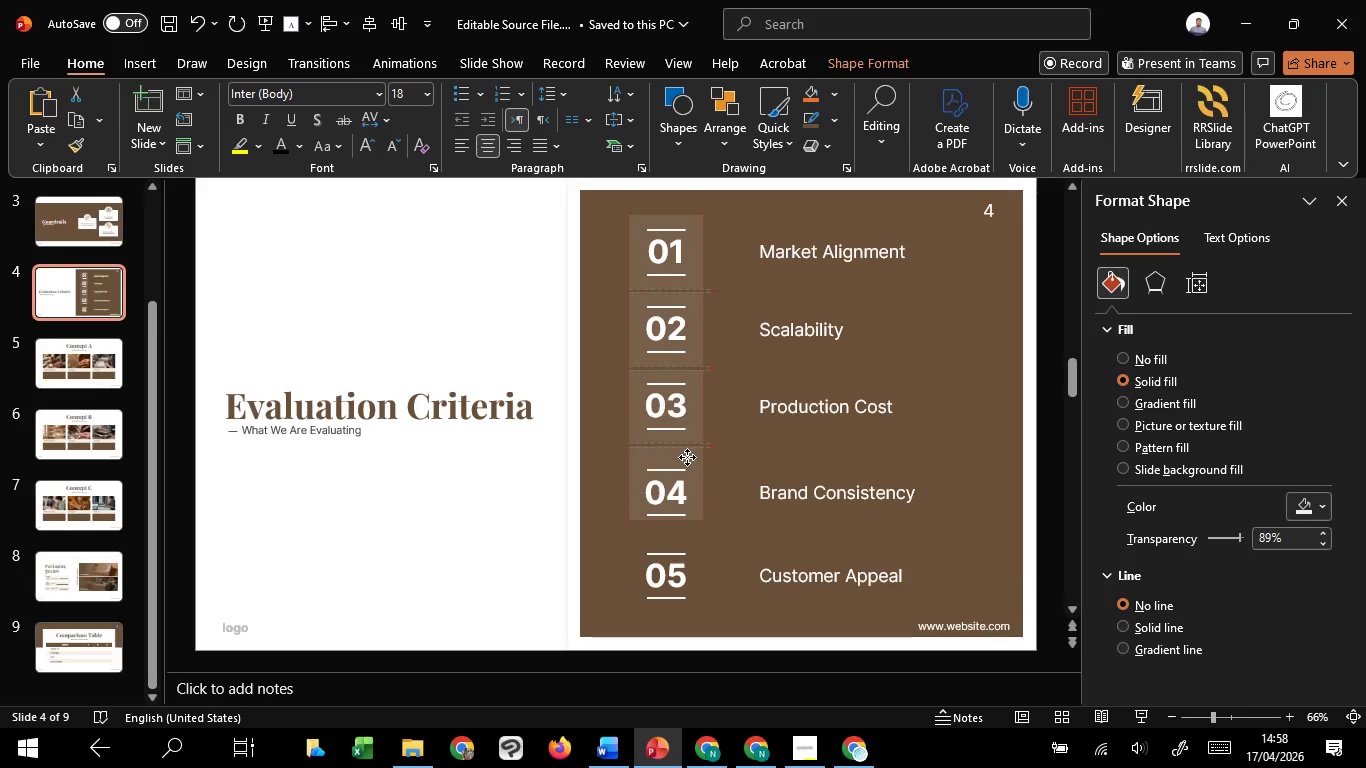 
key(Shift+ShiftLeft)
 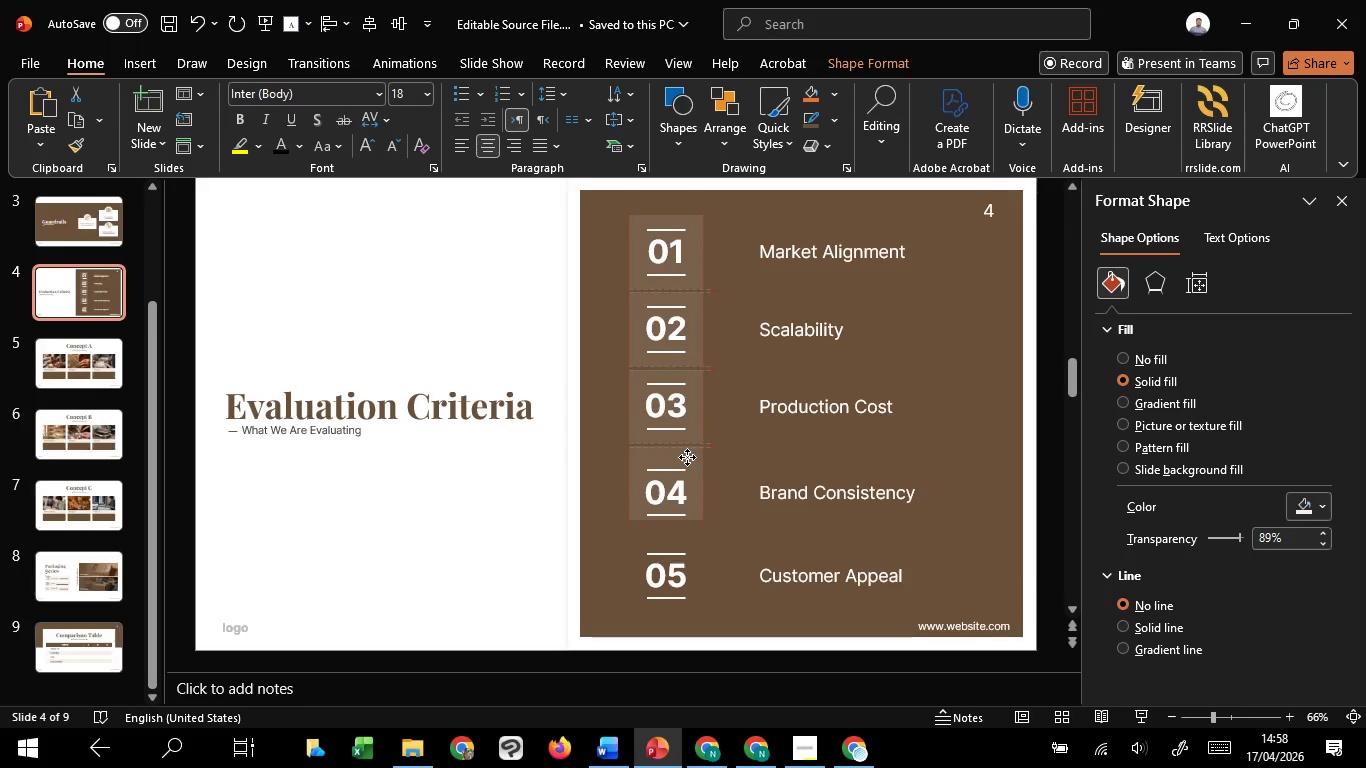 
key(Shift+ShiftLeft)
 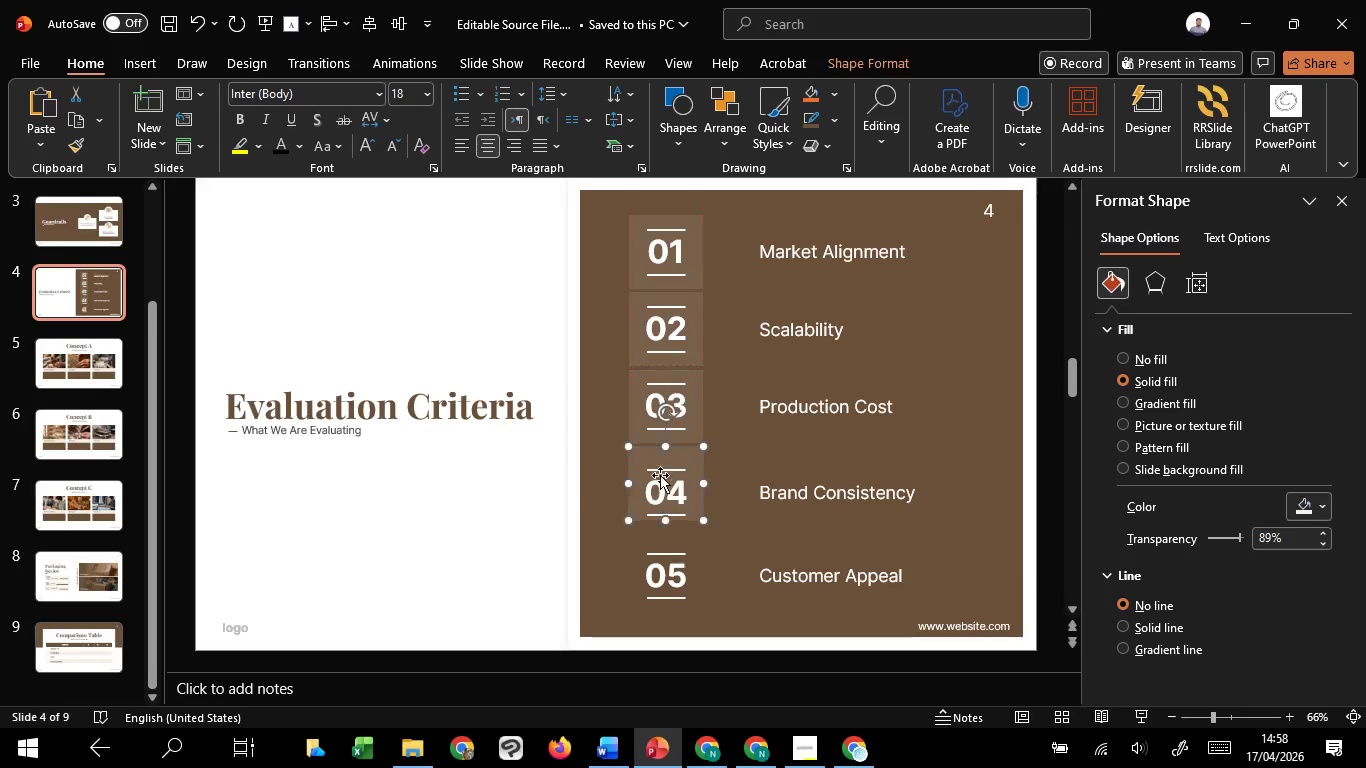 
key(Shift+ShiftLeft)
 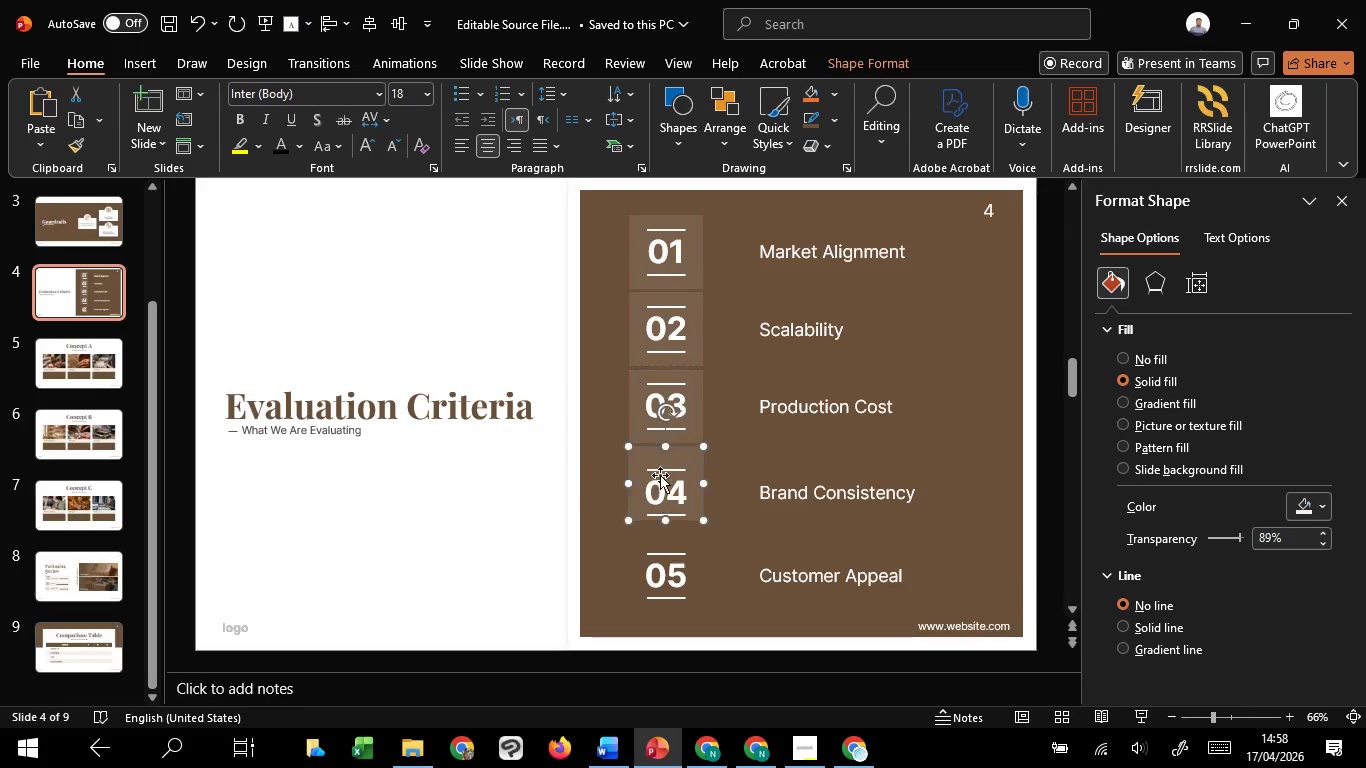 
key(Shift+ShiftLeft)
 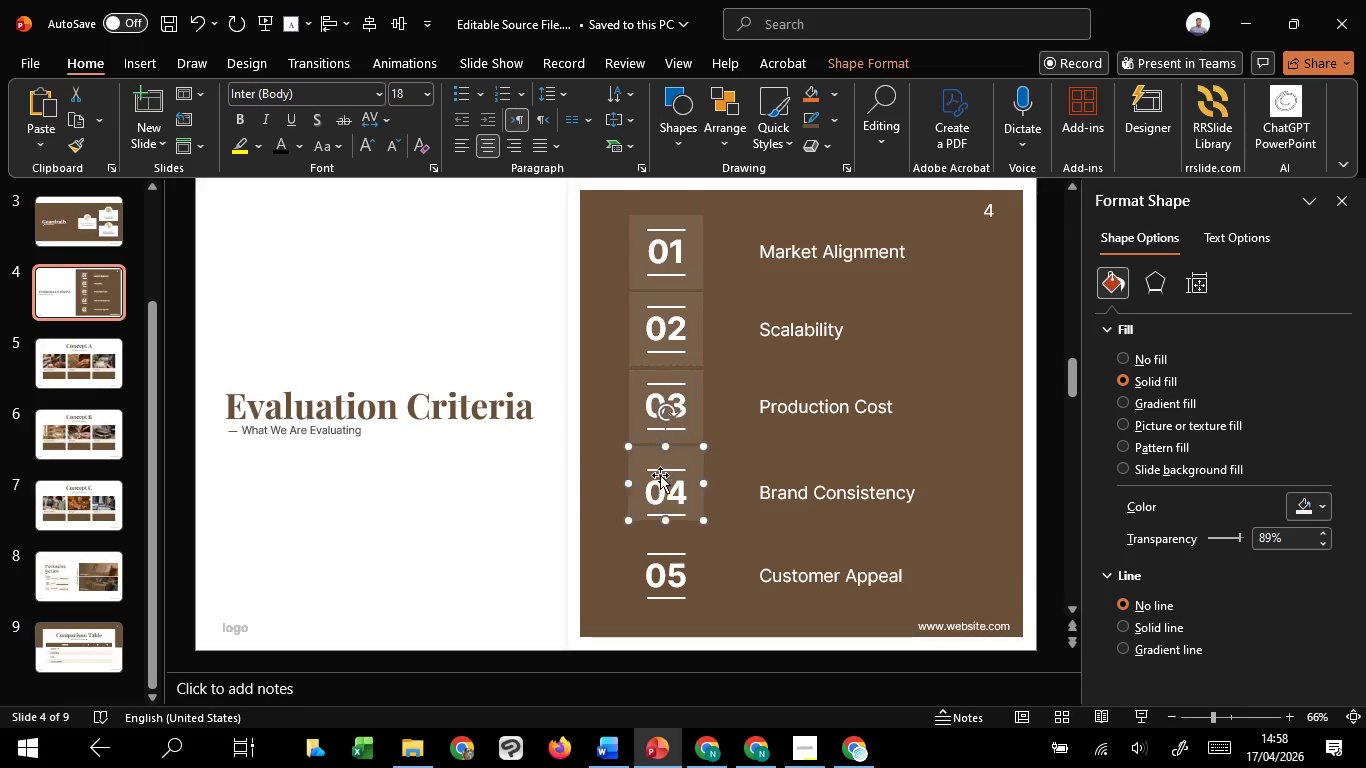 
key(Shift+ShiftLeft)
 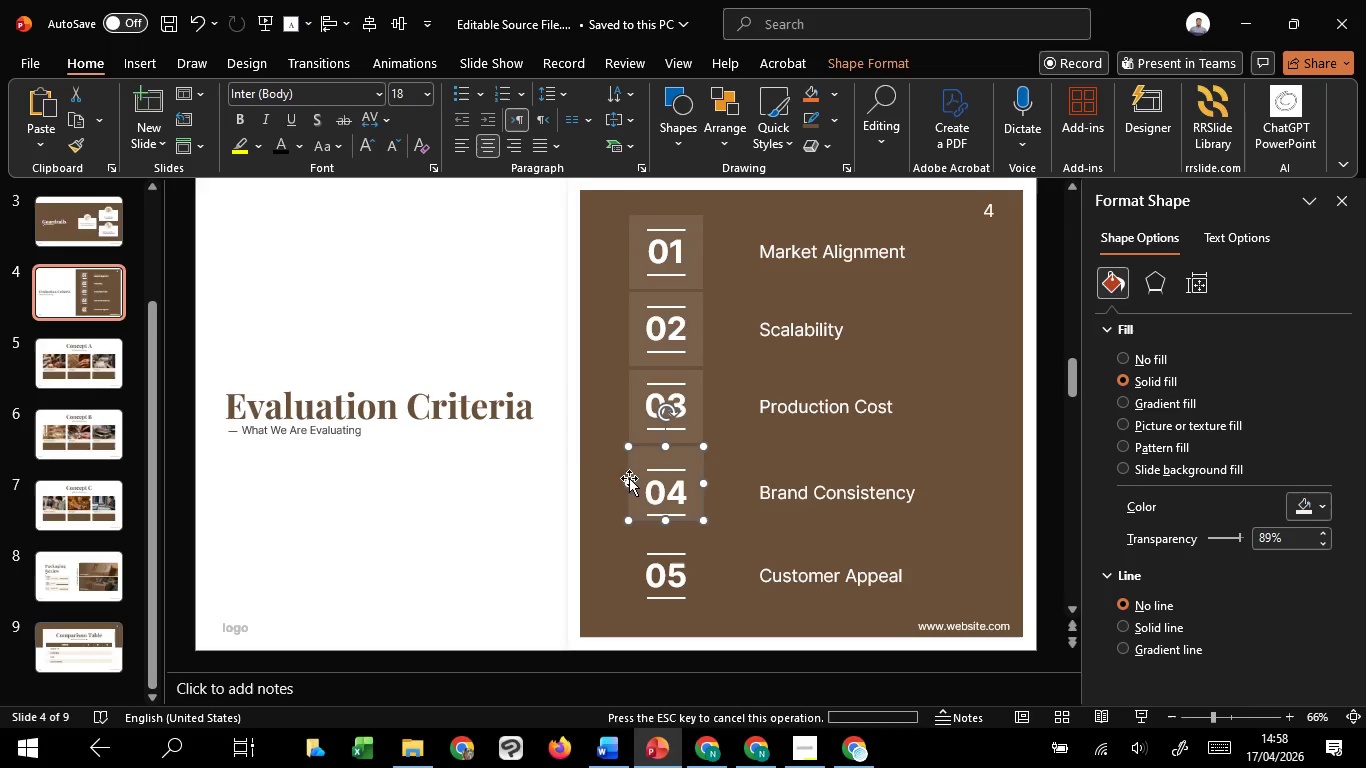 
key(Shift+ShiftLeft)
 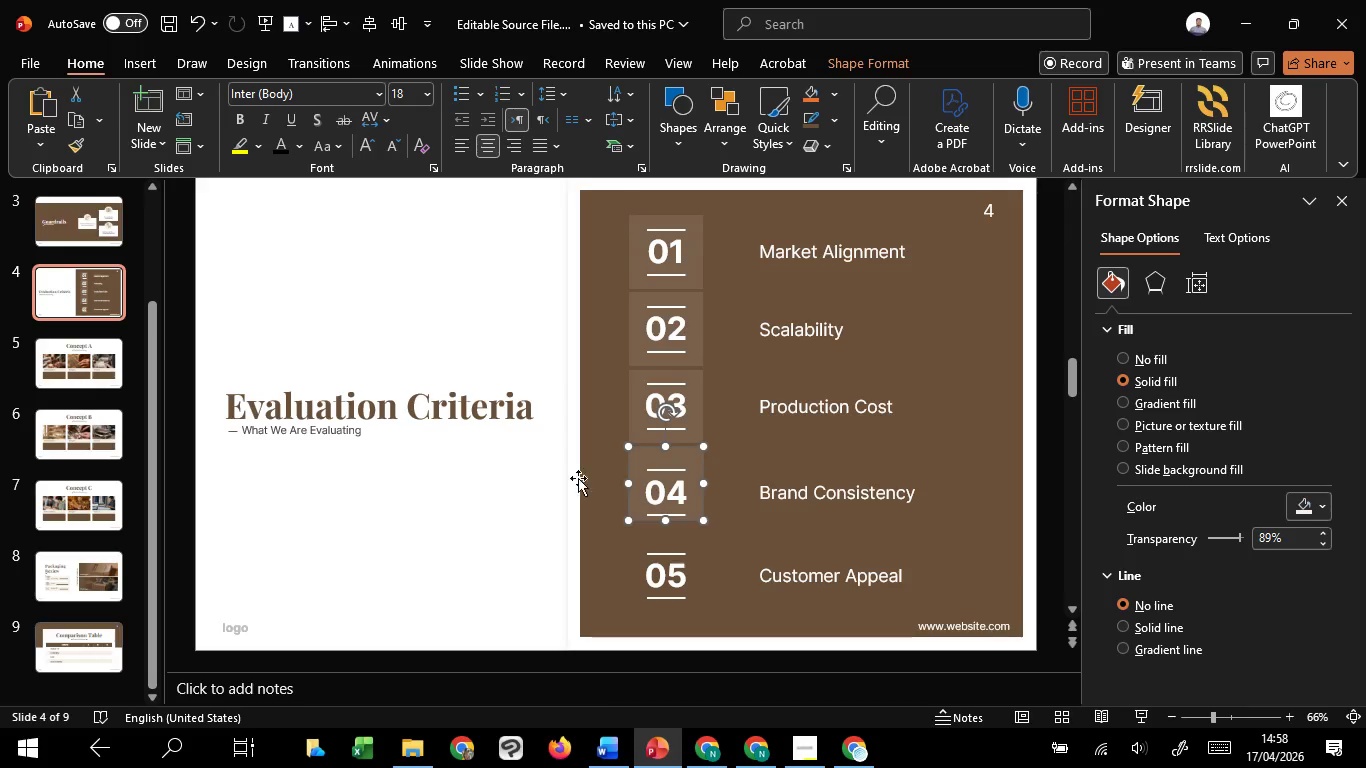 
key(Shift+ShiftLeft)
 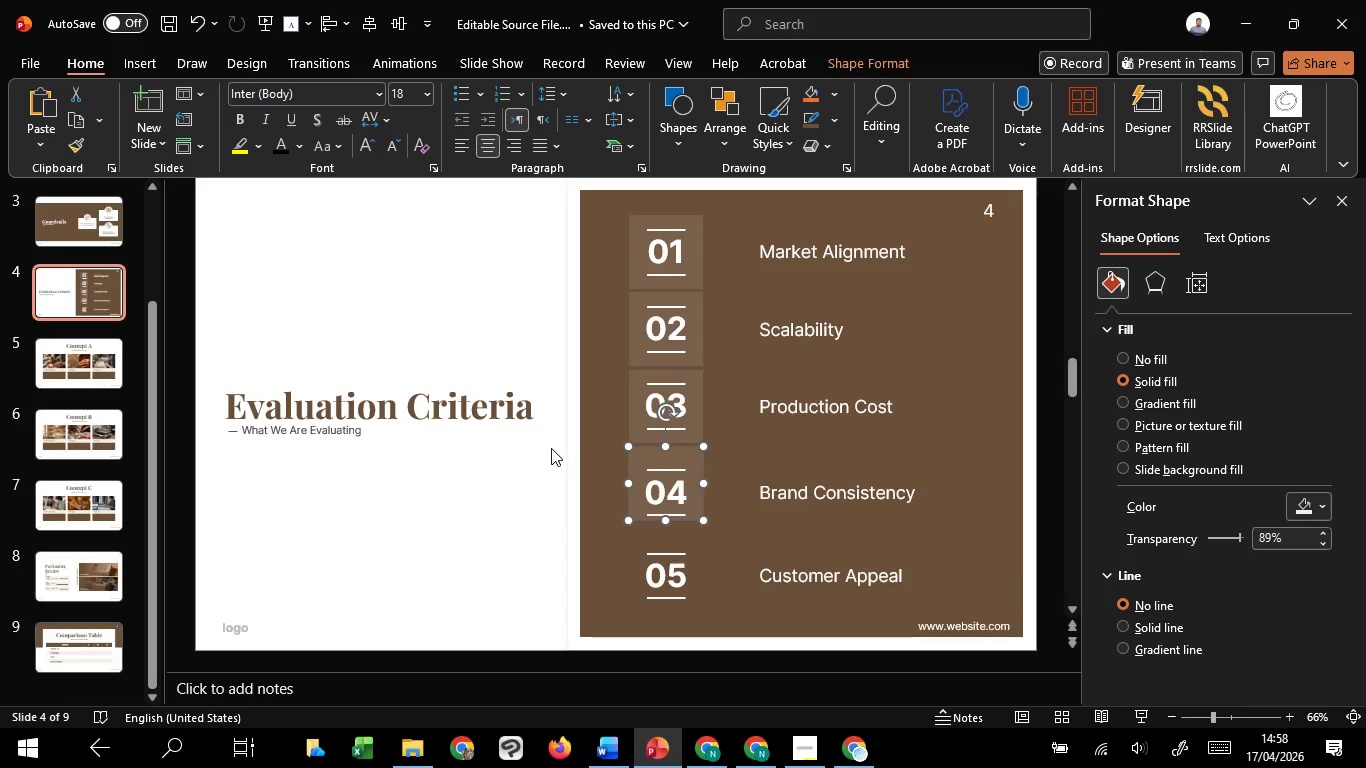 
left_click_drag(start_coordinate=[551, 448], to_coordinate=[719, 531])
 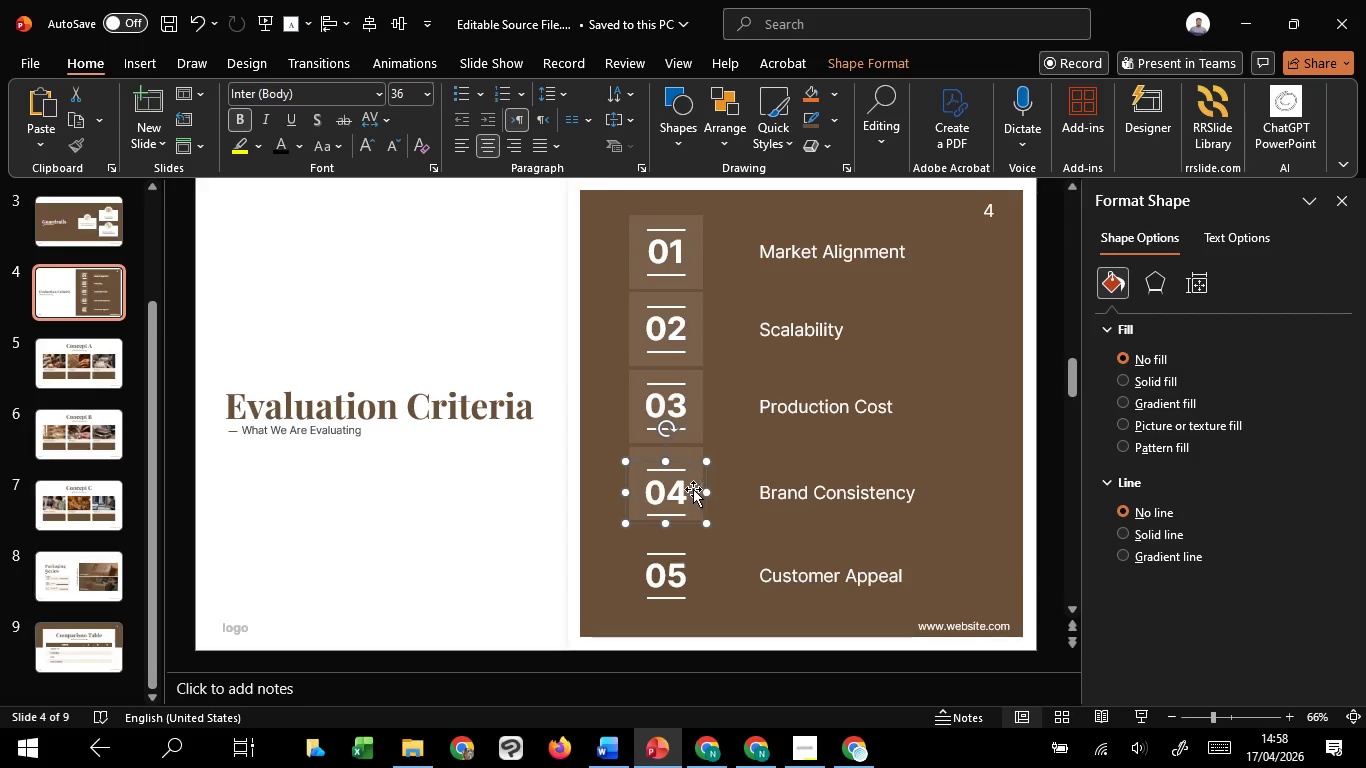 
key(Shift+ShiftLeft)
 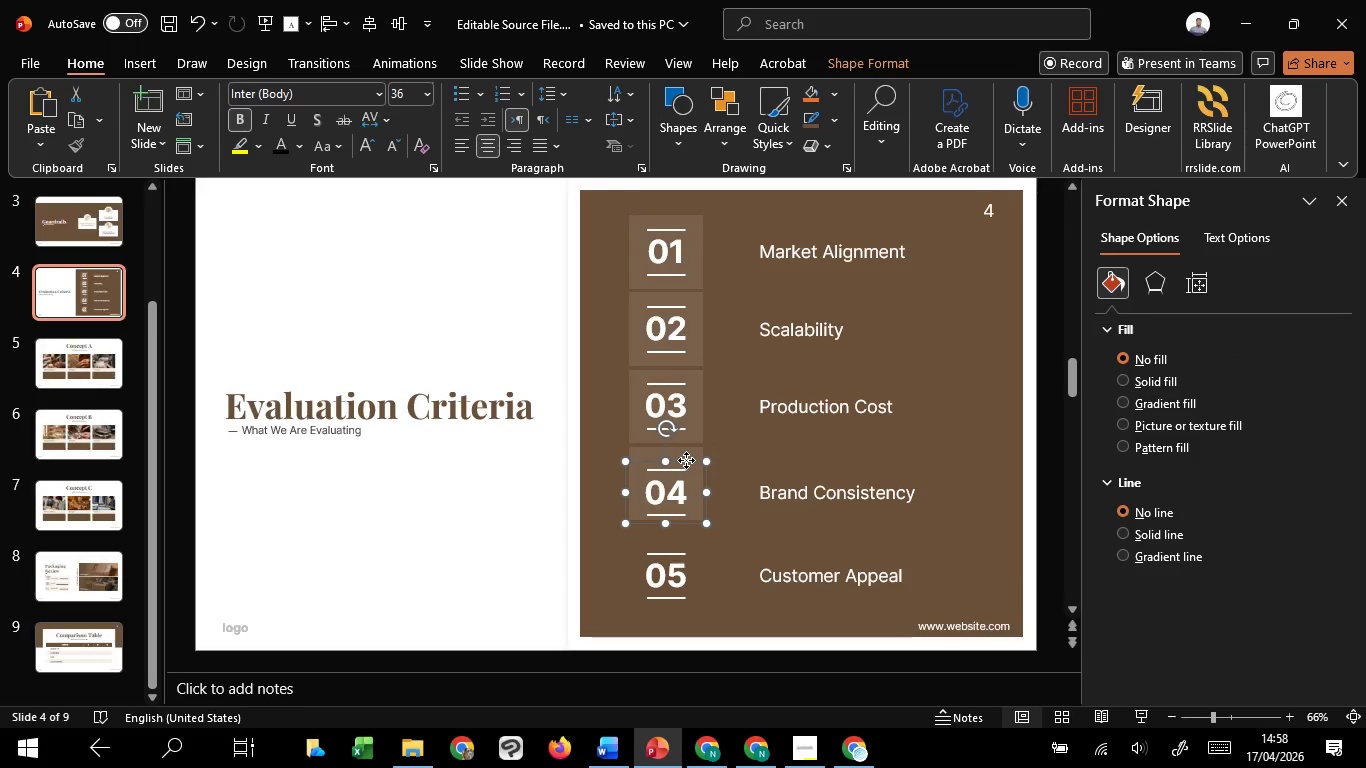 
right_click([686, 460])
 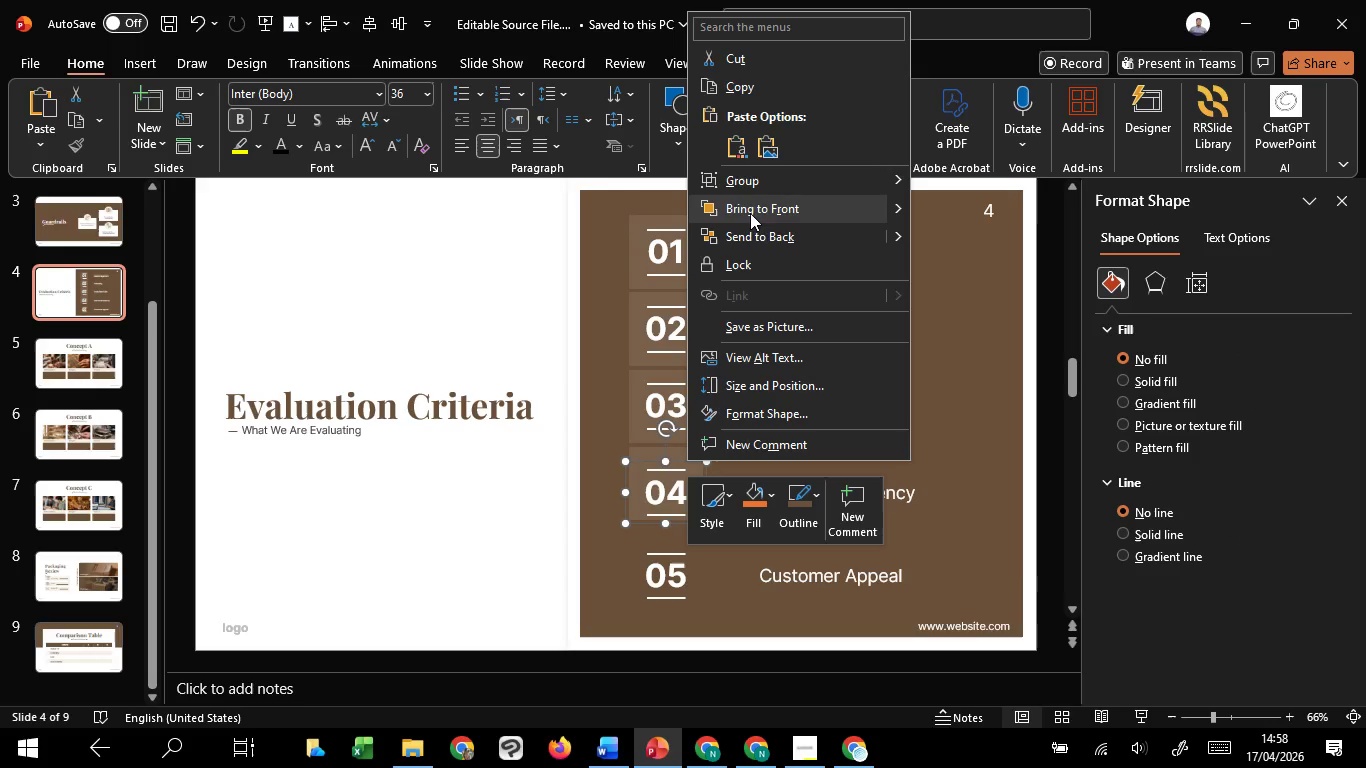 
left_click([750, 209])
 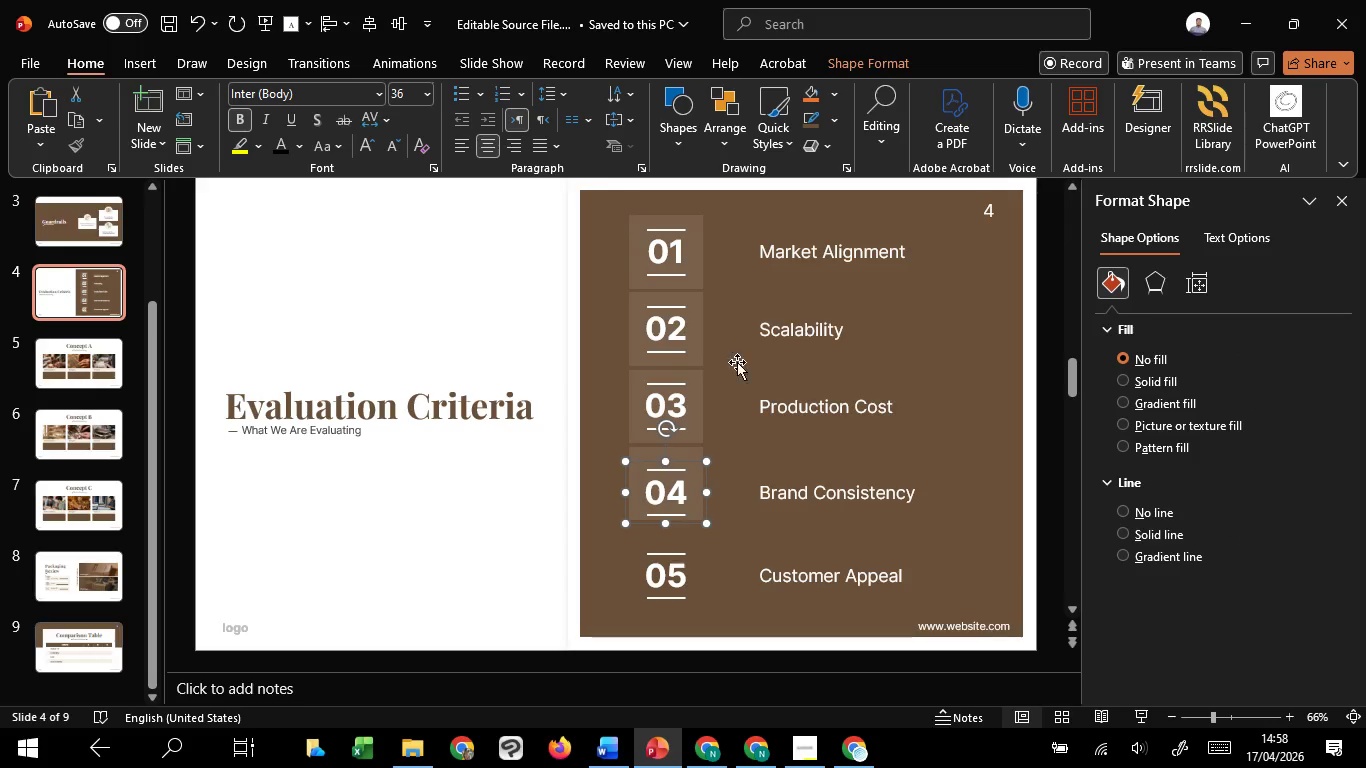 
hold_key(key=ShiftLeft, duration=1.52)
left_click([687, 457])
 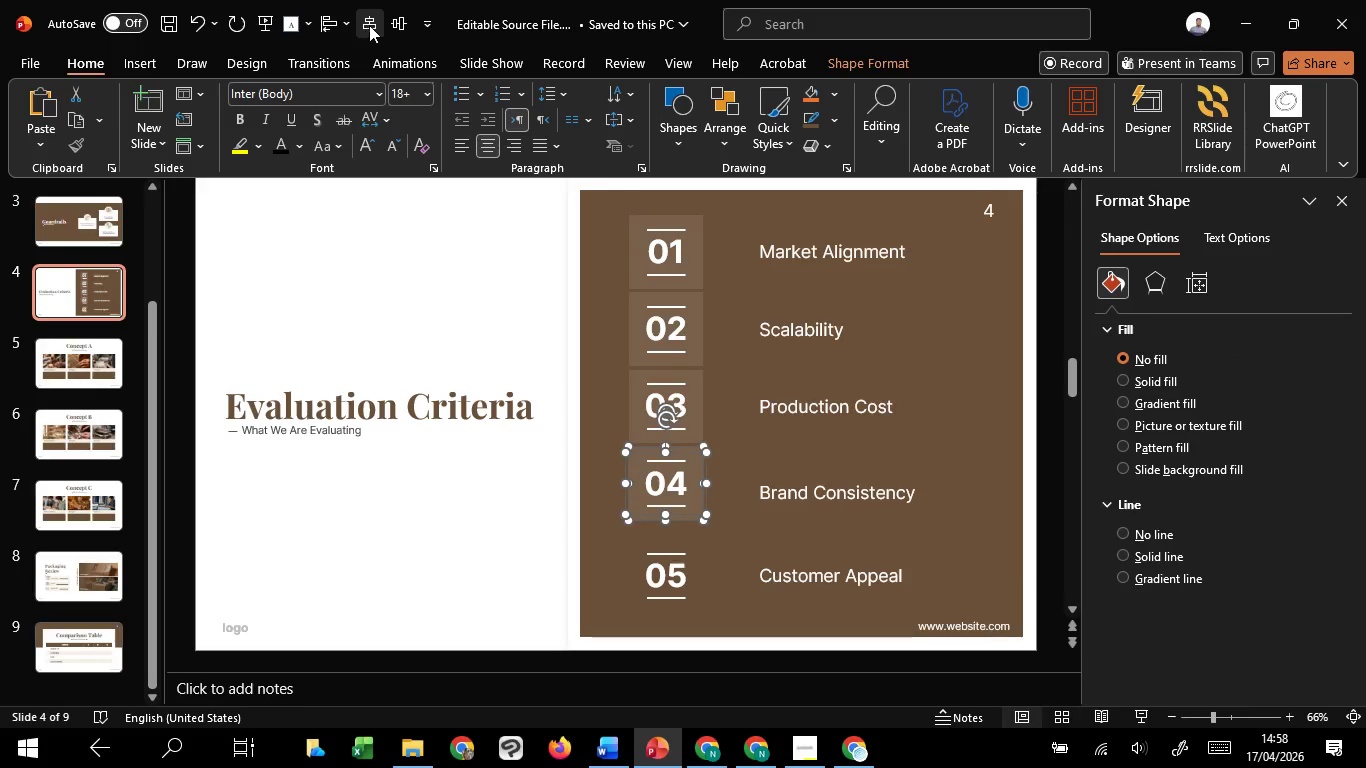 
left_click([369, 25])
 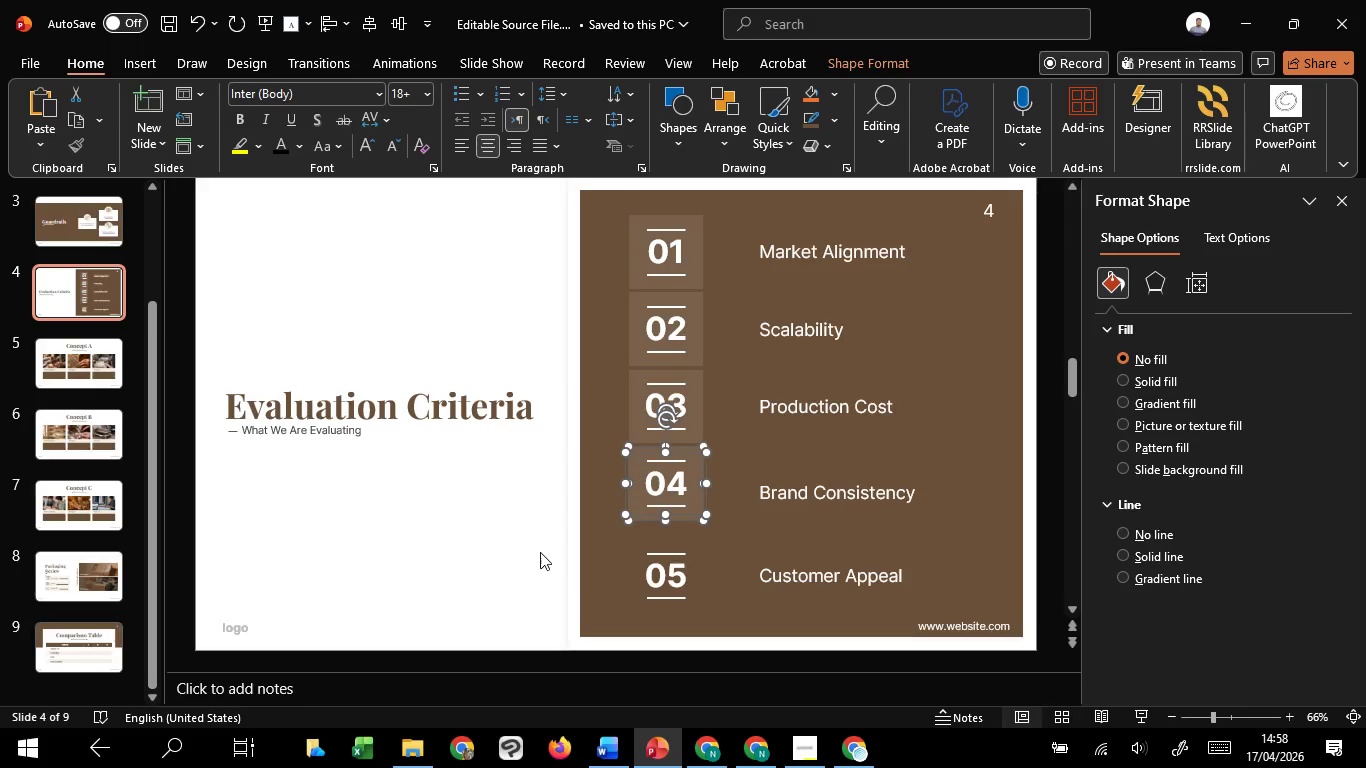 
left_click([540, 552])
 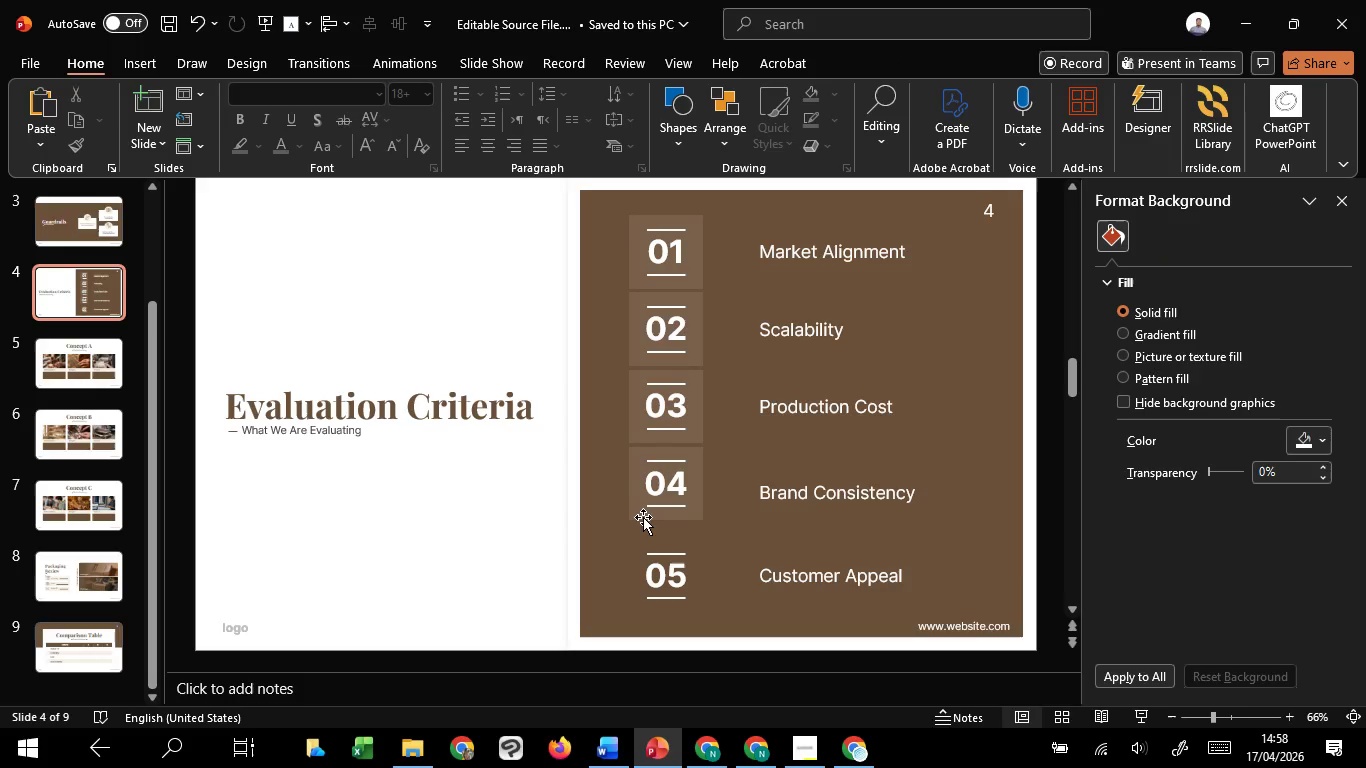 
left_click([650, 517])
 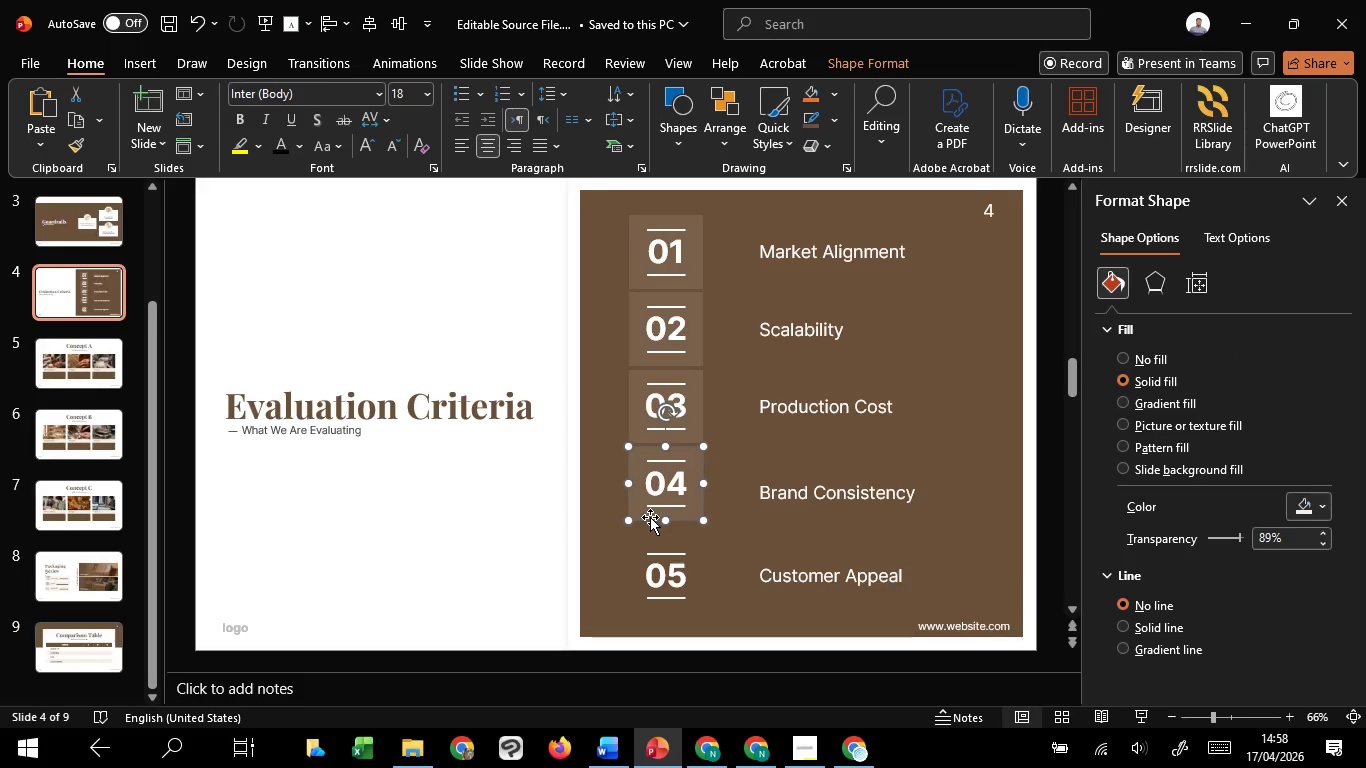 
hold_key(key=ControlLeft, duration=2.44)
scroll: coordinate [650, 517], scroll_direction: up, amount: 3.0
 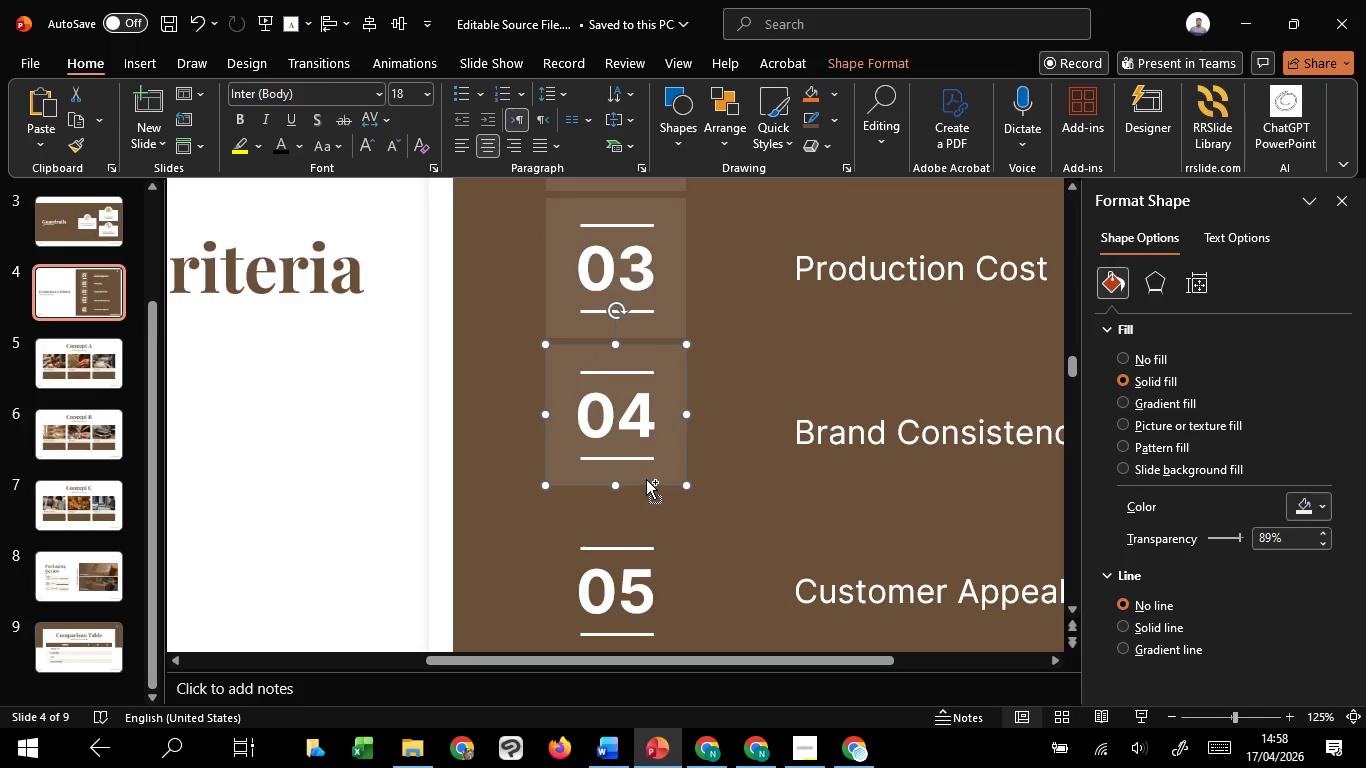 
hold_key(key=ShiftLeft, duration=1.51)
left_click_drag(start_coordinate=[650, 479], to_coordinate=[672, 633])
 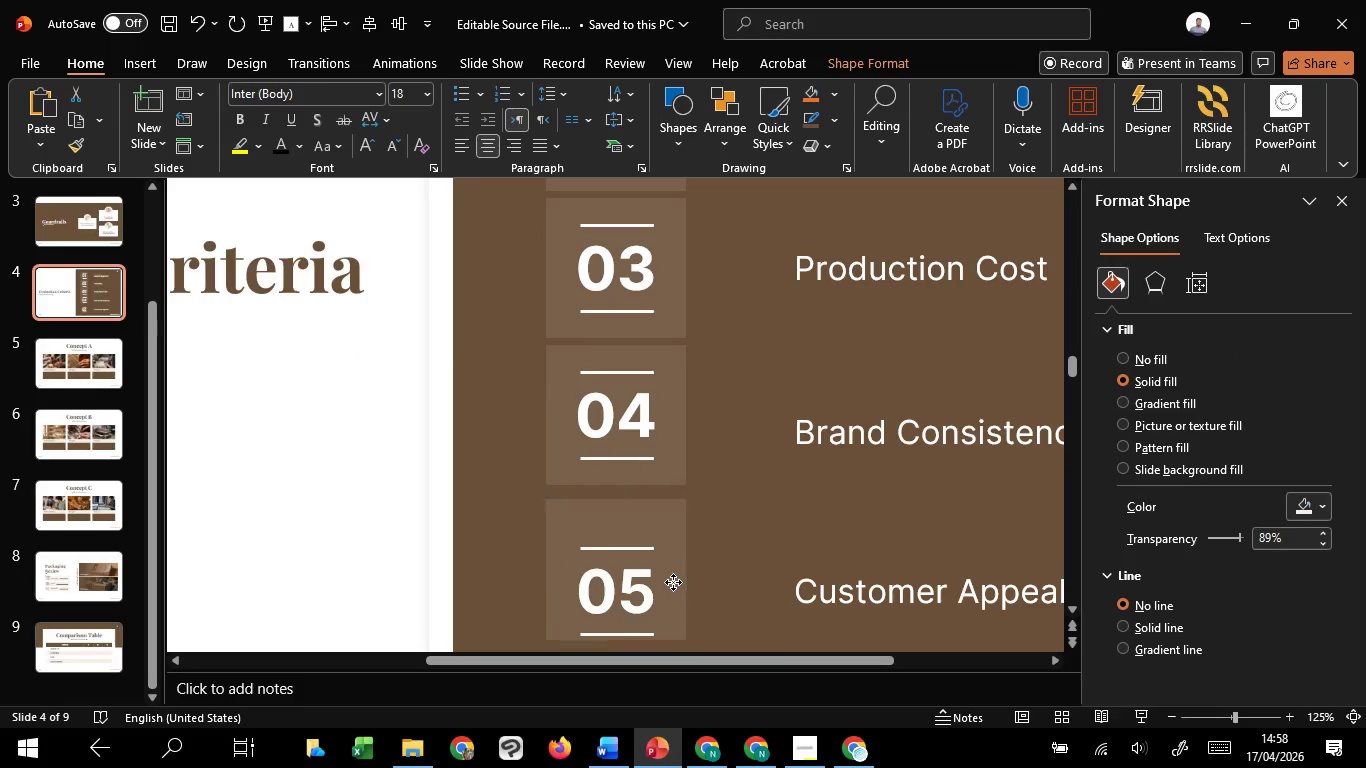 
key(Control+Shift+ShiftLeft)
 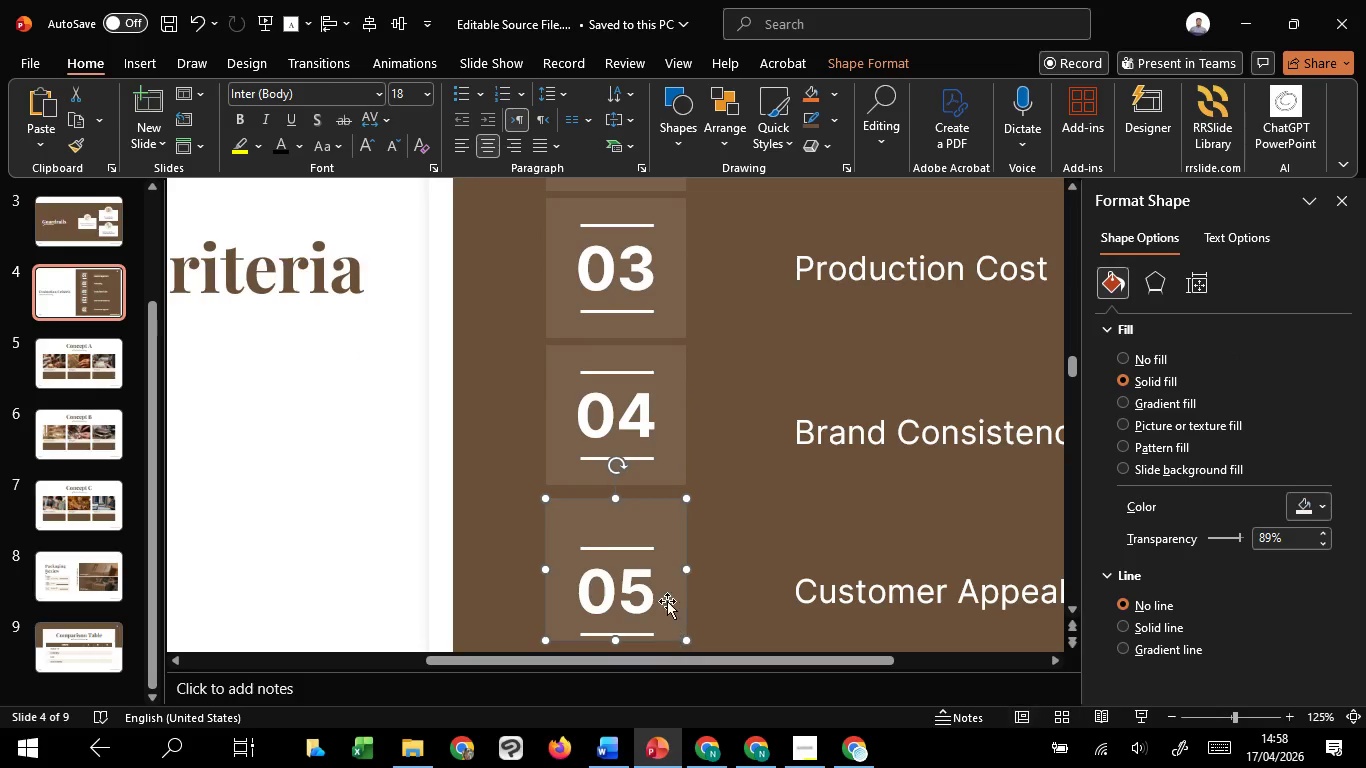 
key(Control+Shift+ShiftLeft)
 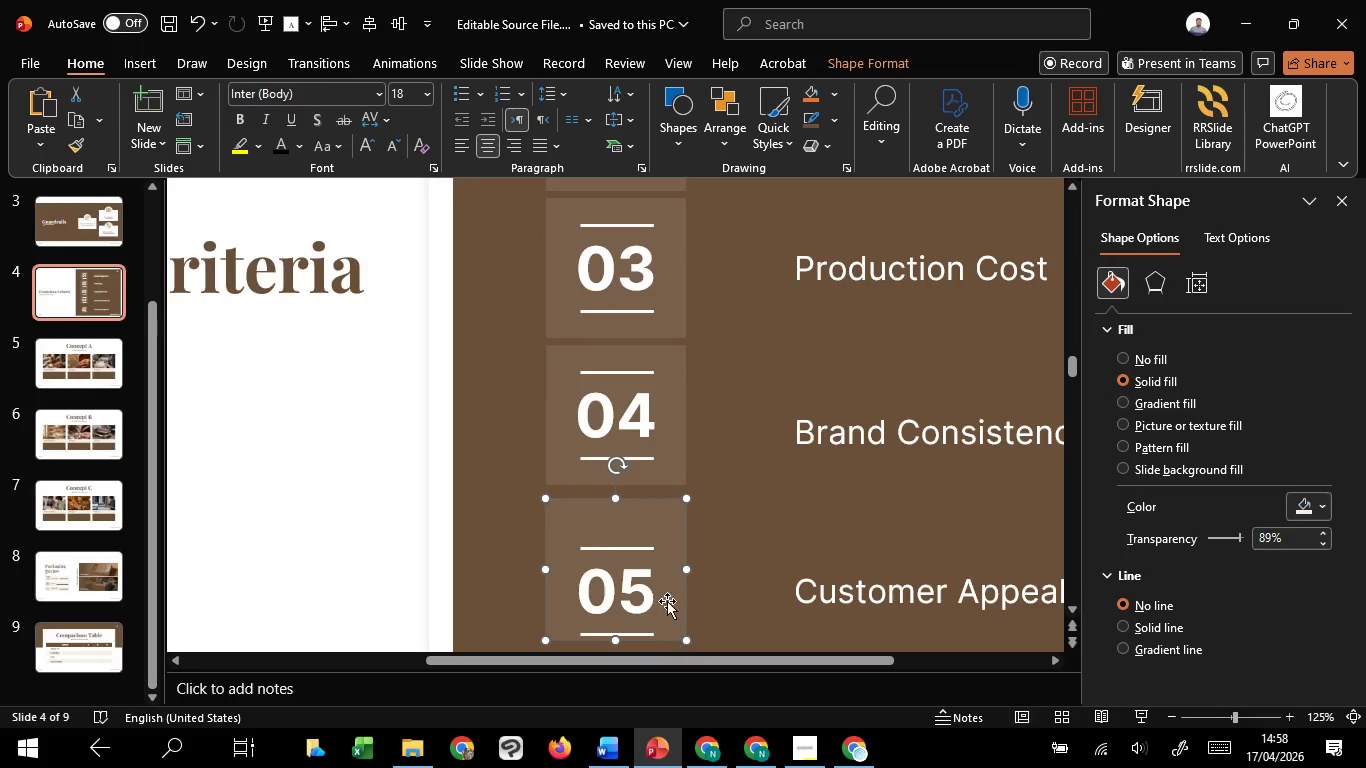 
key(Control+Shift+ShiftLeft)
 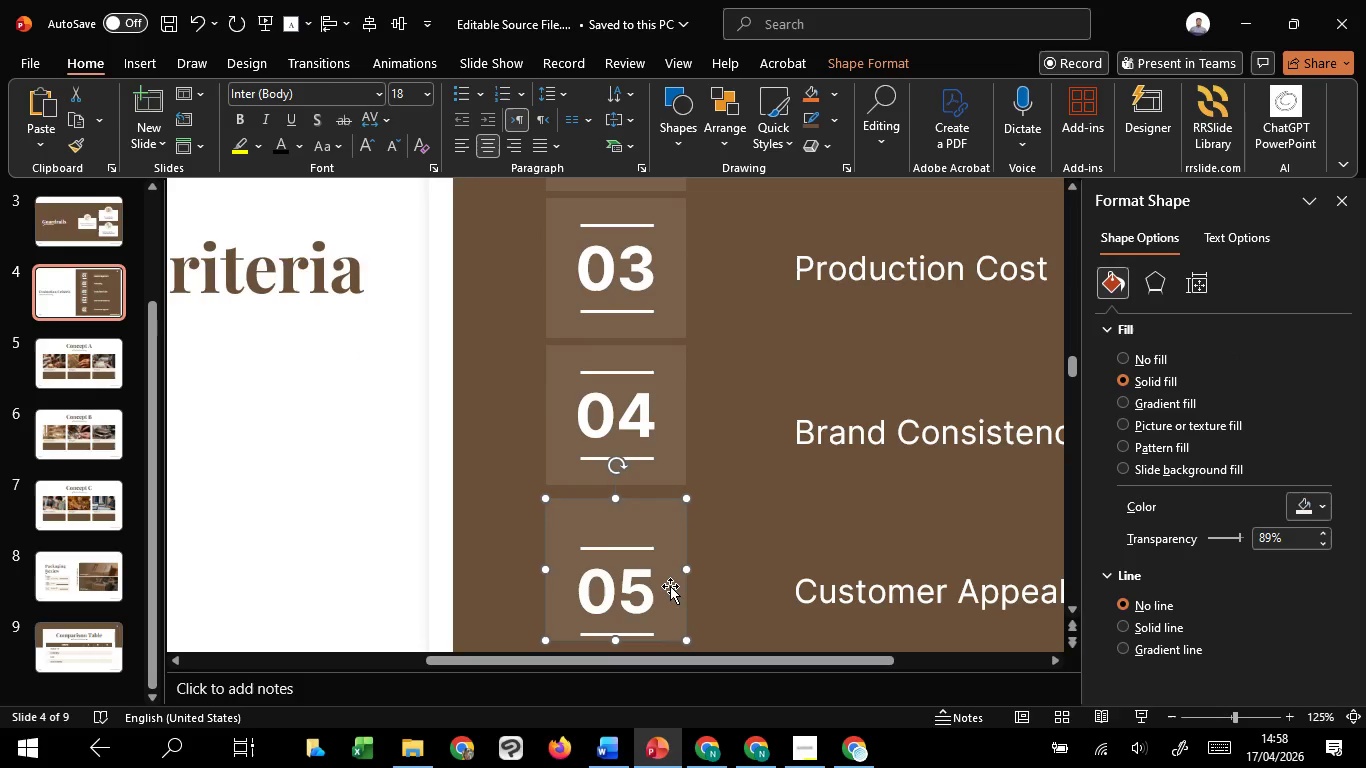 
key(Shift+ShiftLeft)
 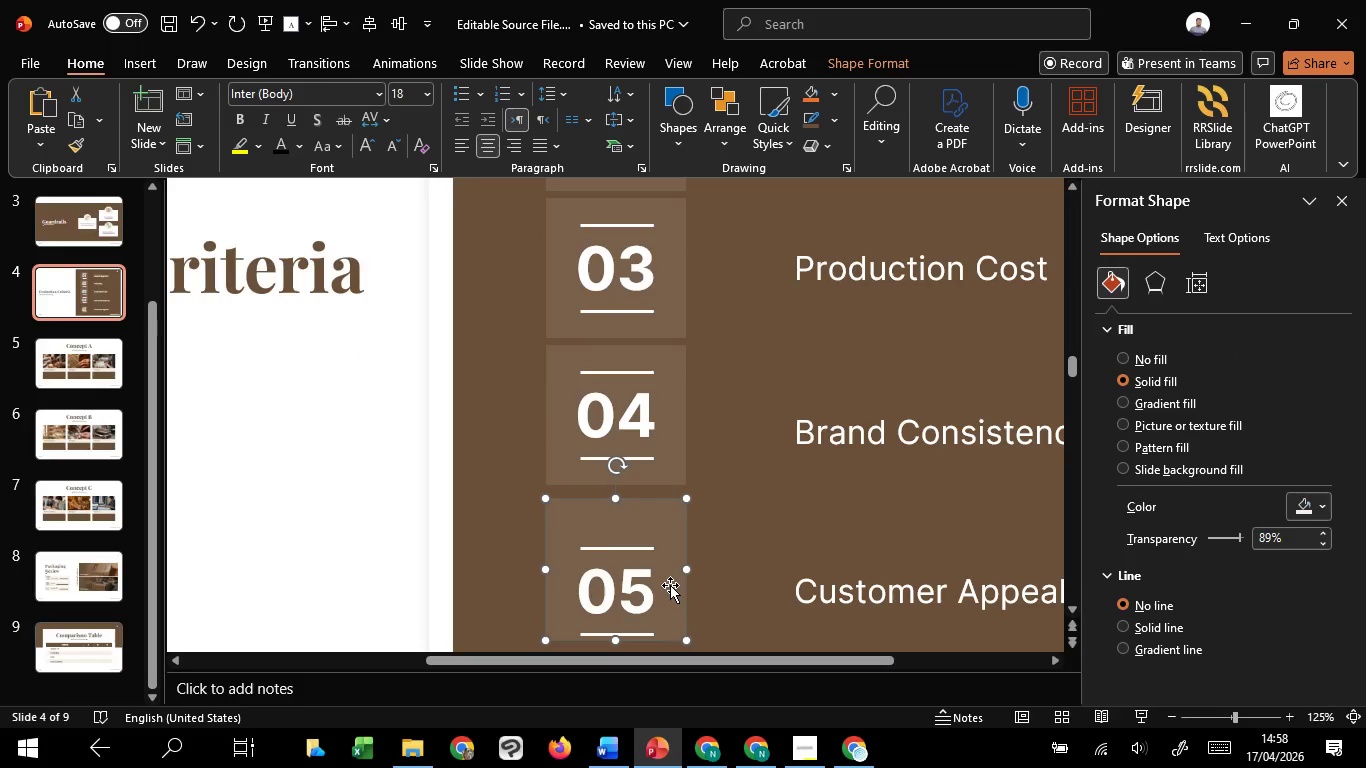 
hold_key(key=ShiftLeft, duration=1.5)
left_click_drag(start_coordinate=[670, 585], to_coordinate=[674, 577])
 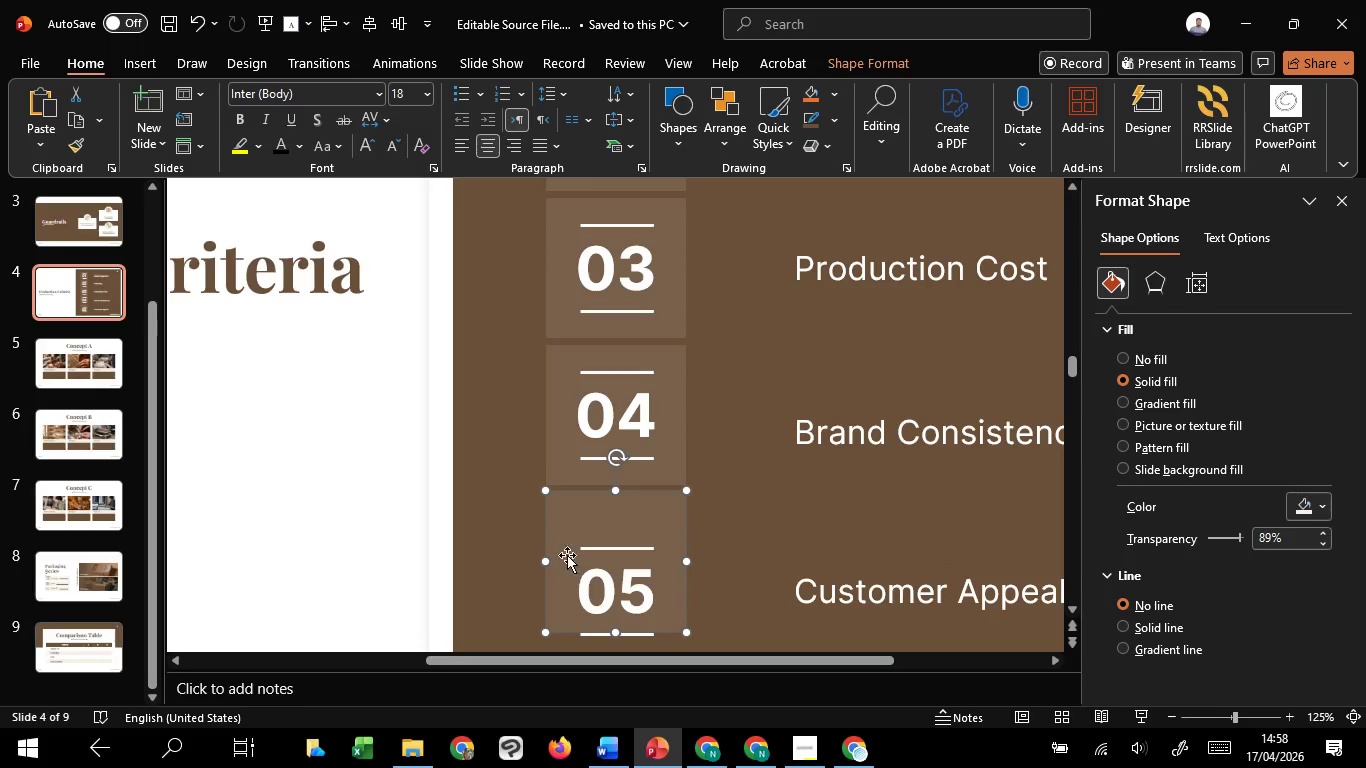 
hold_key(key=ShiftLeft, duration=0.75)
 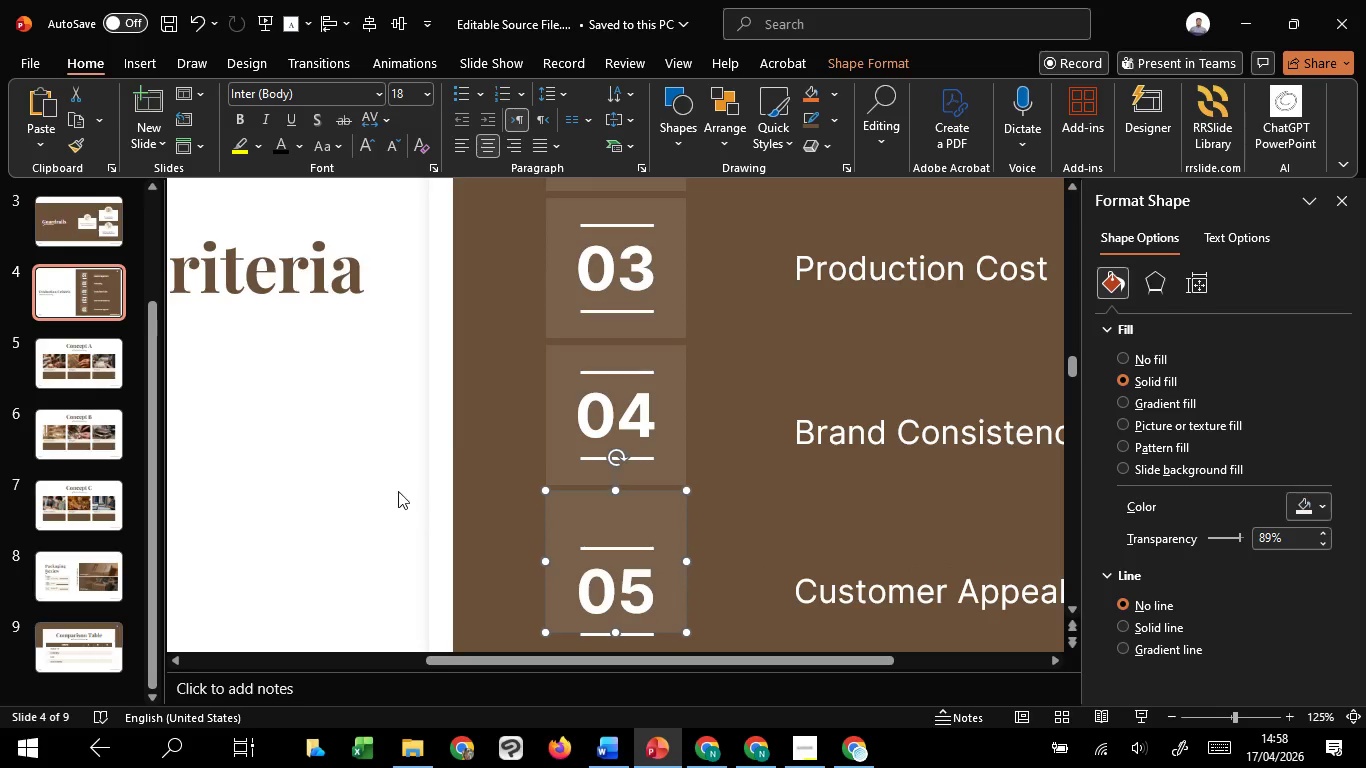 
left_click_drag(start_coordinate=[380, 486], to_coordinate=[737, 669])
 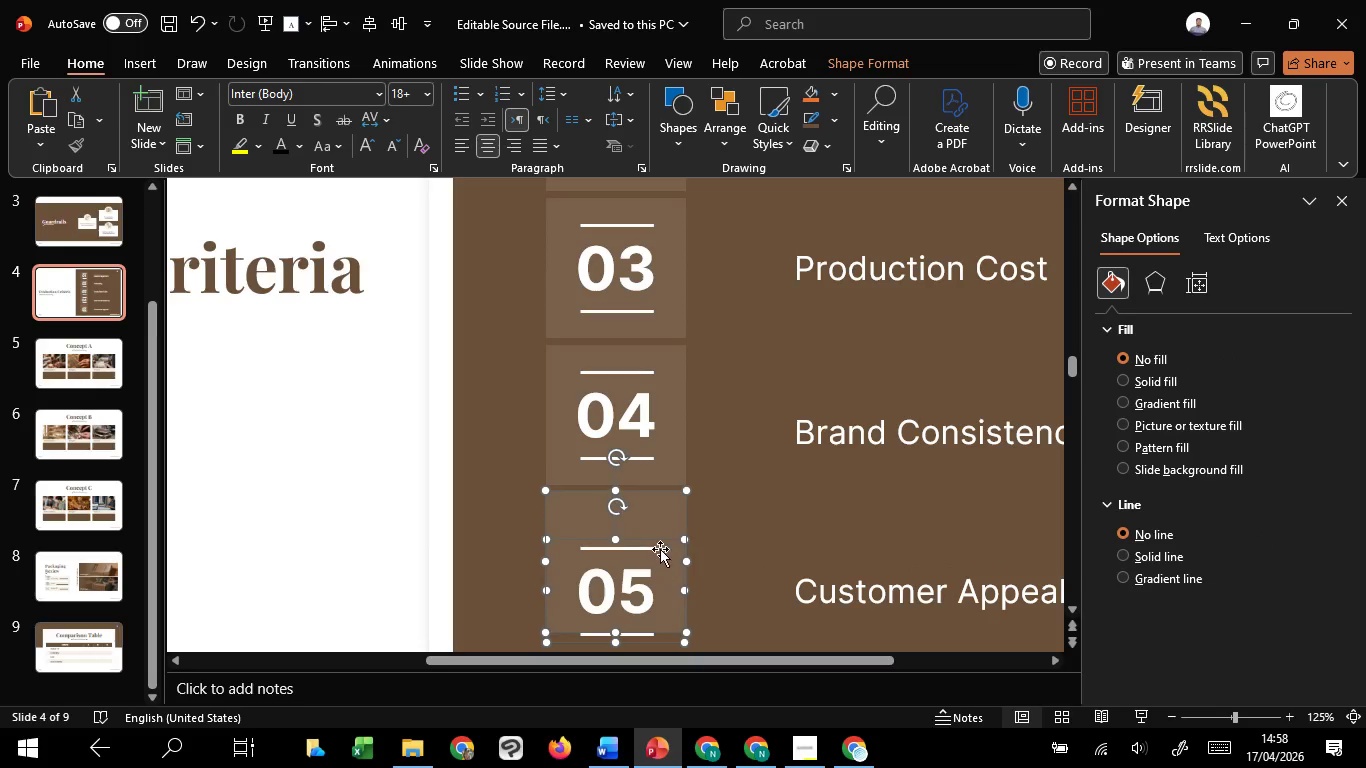 
hold_key(key=ShiftLeft, duration=0.98)
left_click([668, 528])
 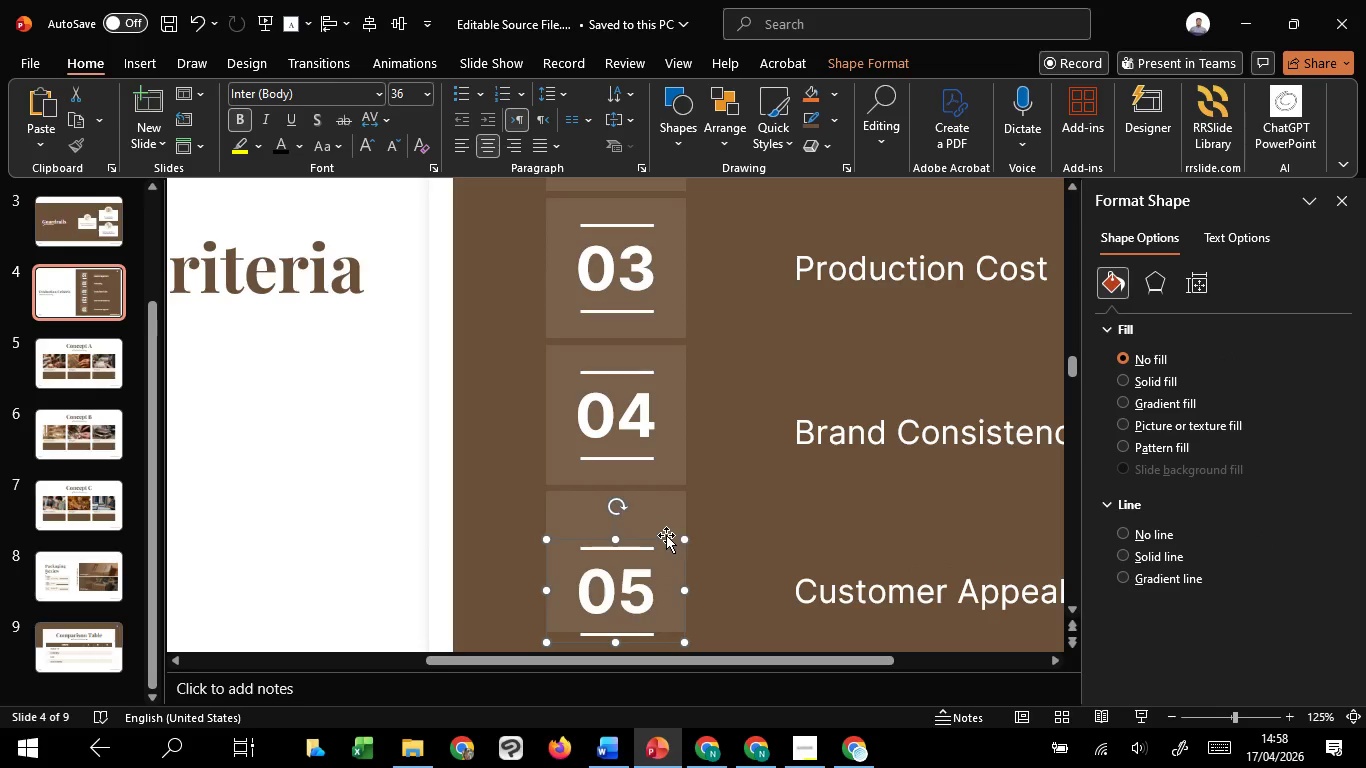 
right_click([666, 535])
 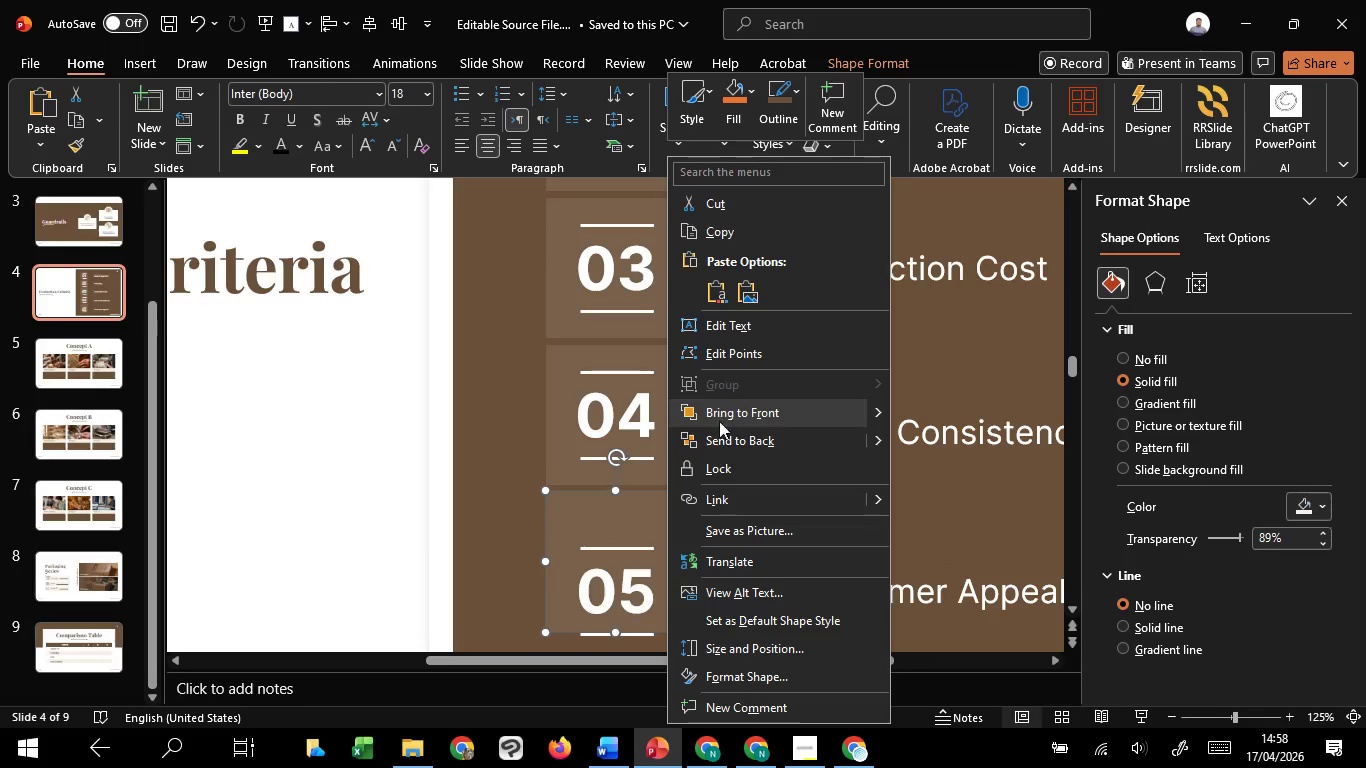 
key(Shift+ShiftLeft)
 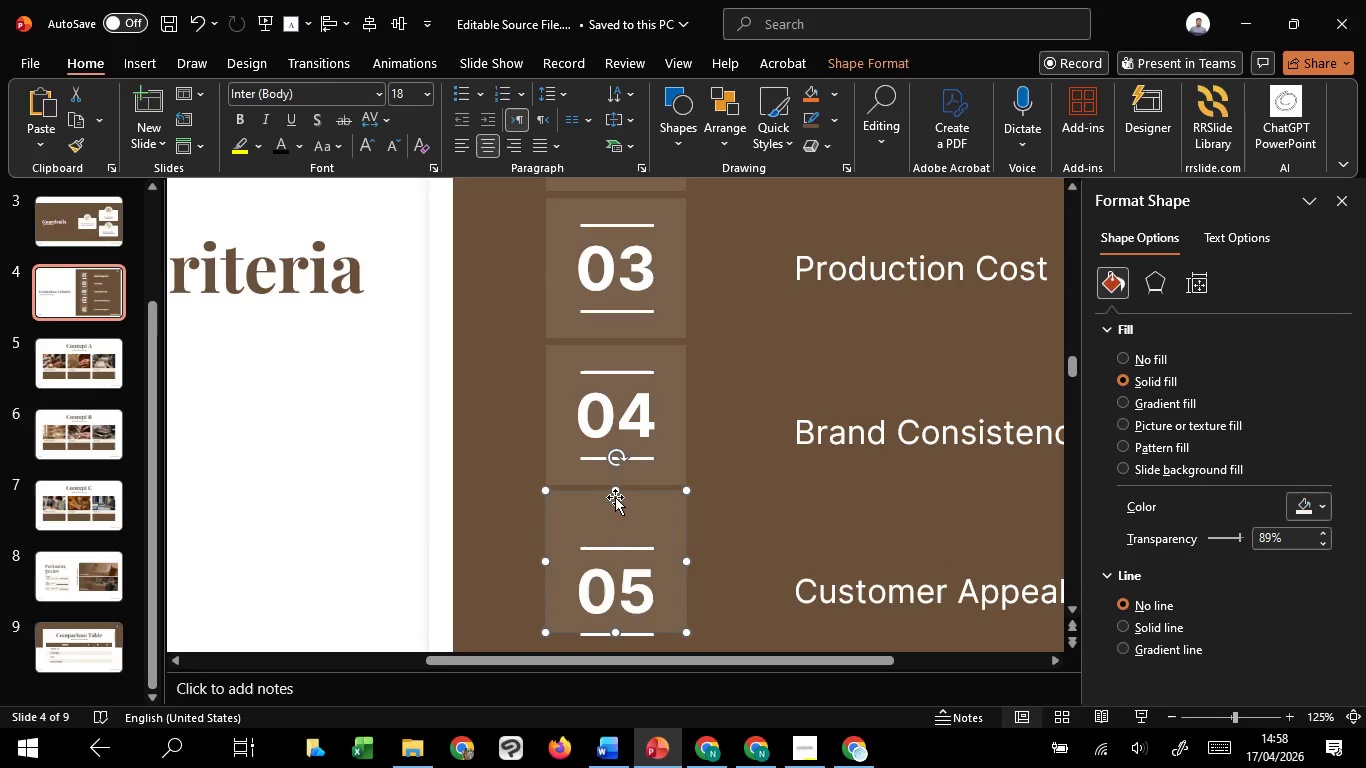 
left_click([615, 497])
 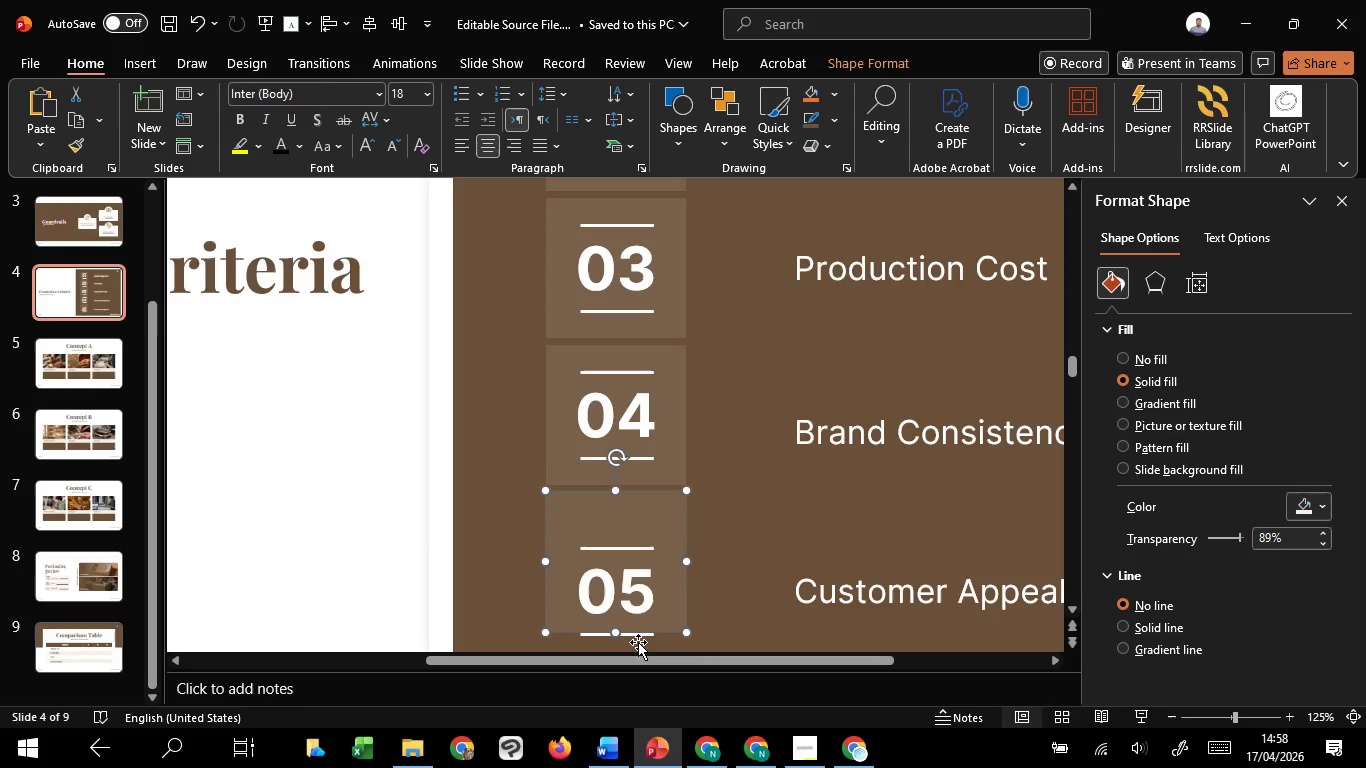 
left_click([638, 642])
 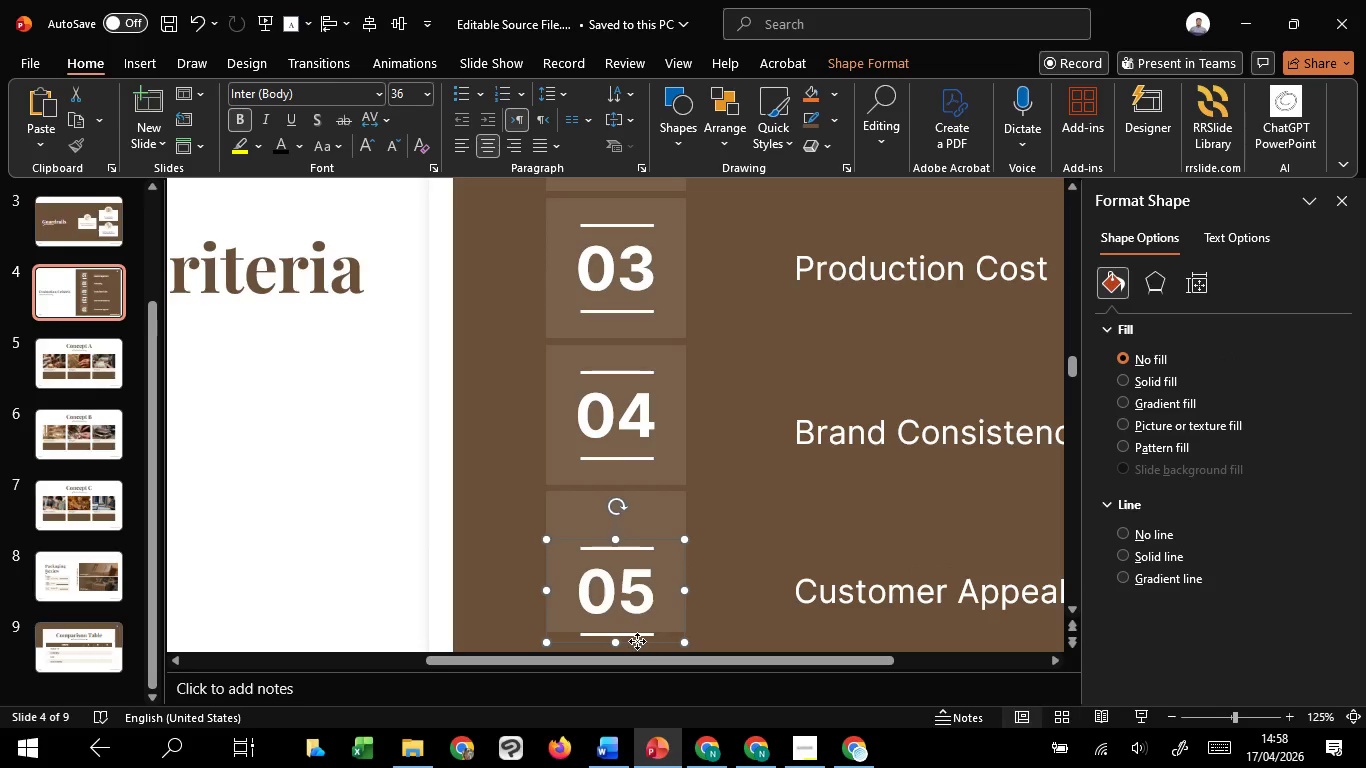 
right_click([637, 641])
 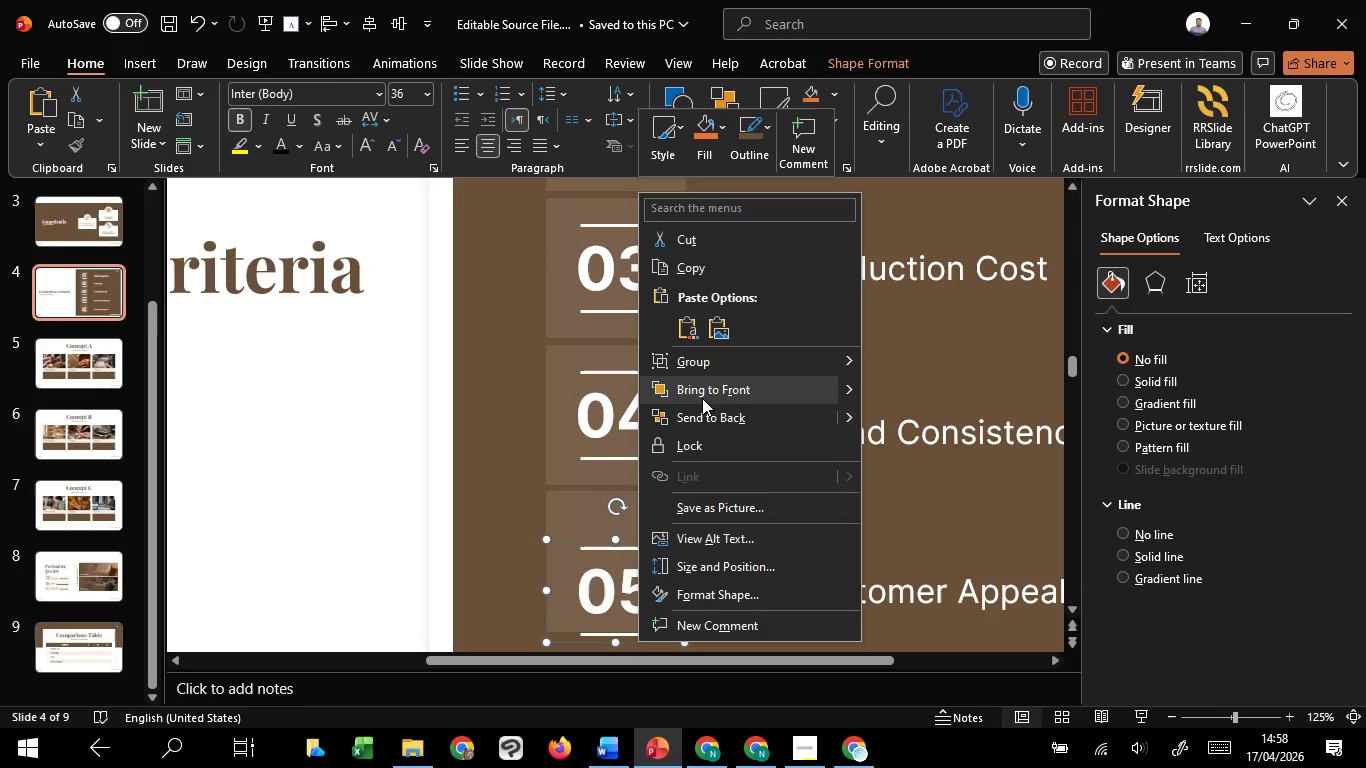 
left_click([702, 397])
 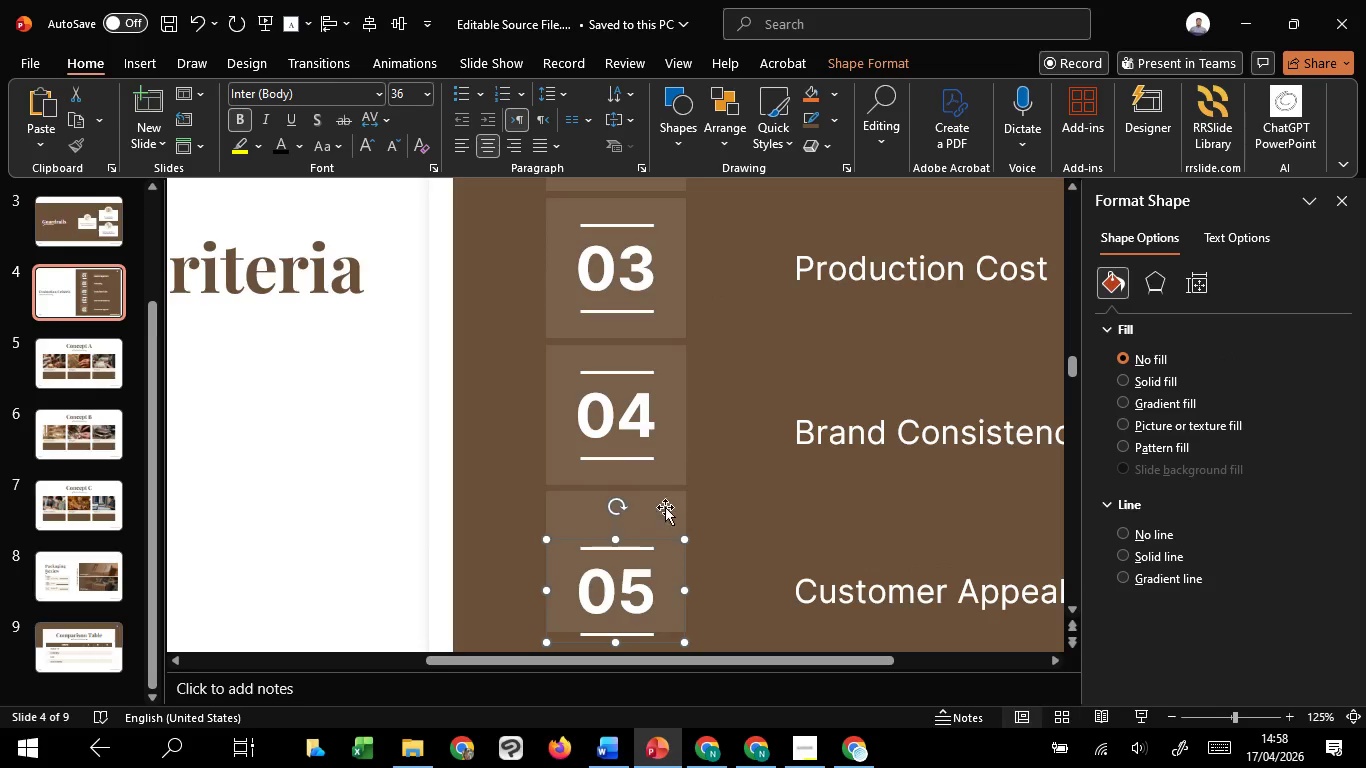 
hold_key(key=ShiftLeft, duration=1.51)
left_click([658, 520])
 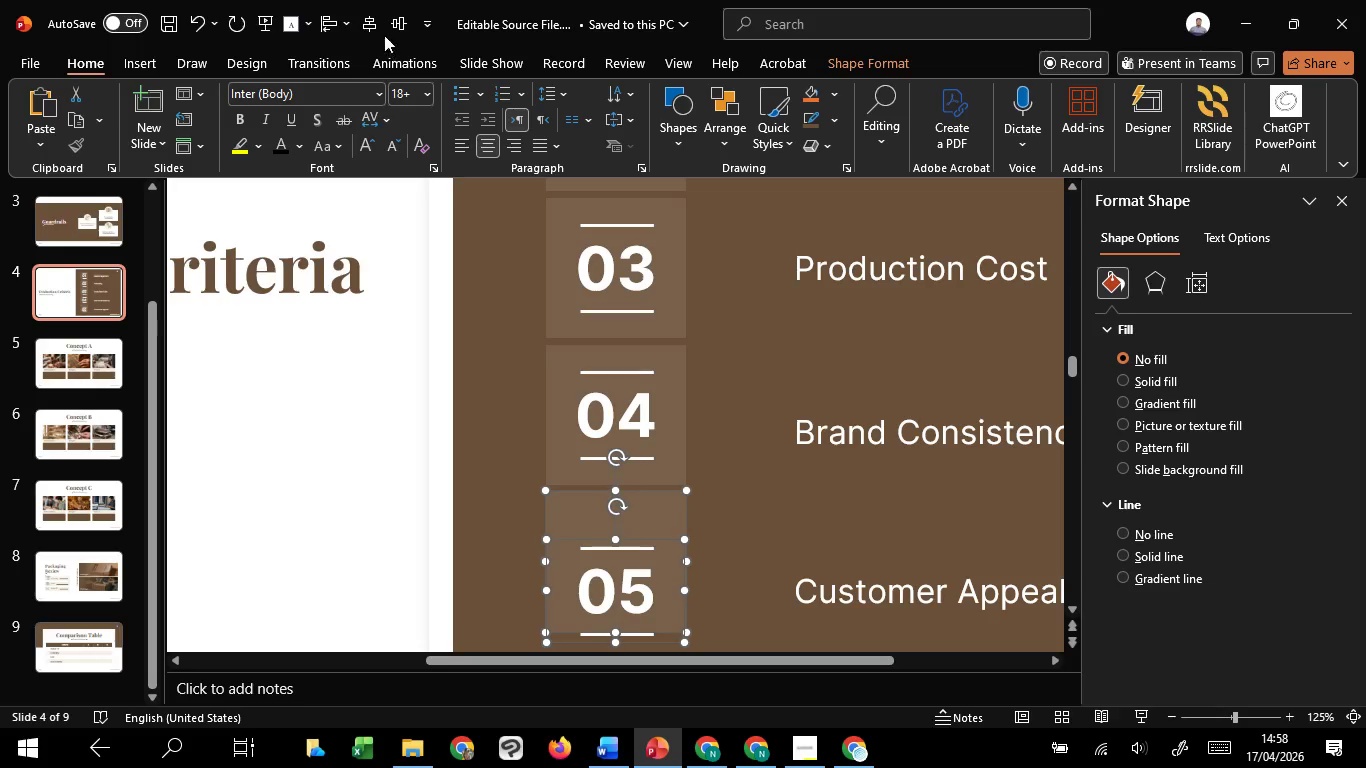 
key(Shift+ShiftLeft)
 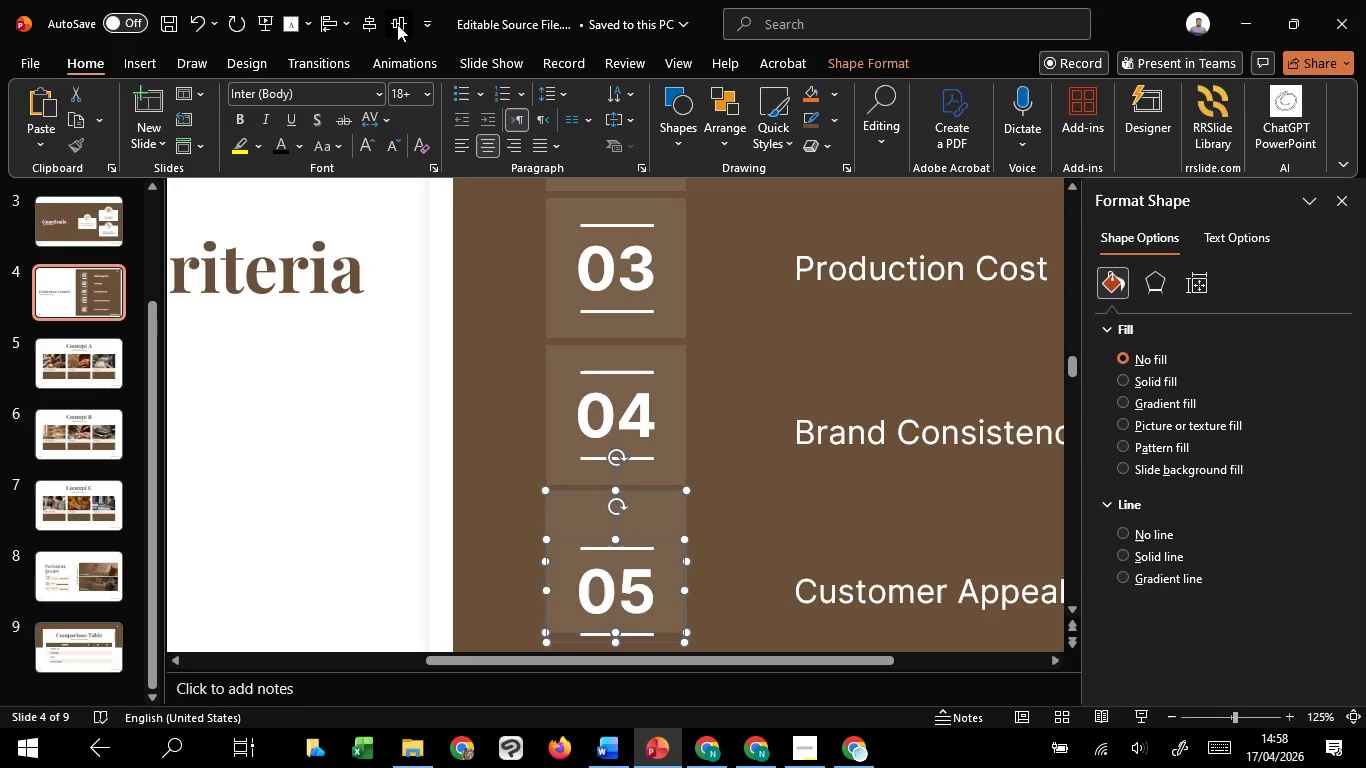 
key(Shift+ShiftLeft)
 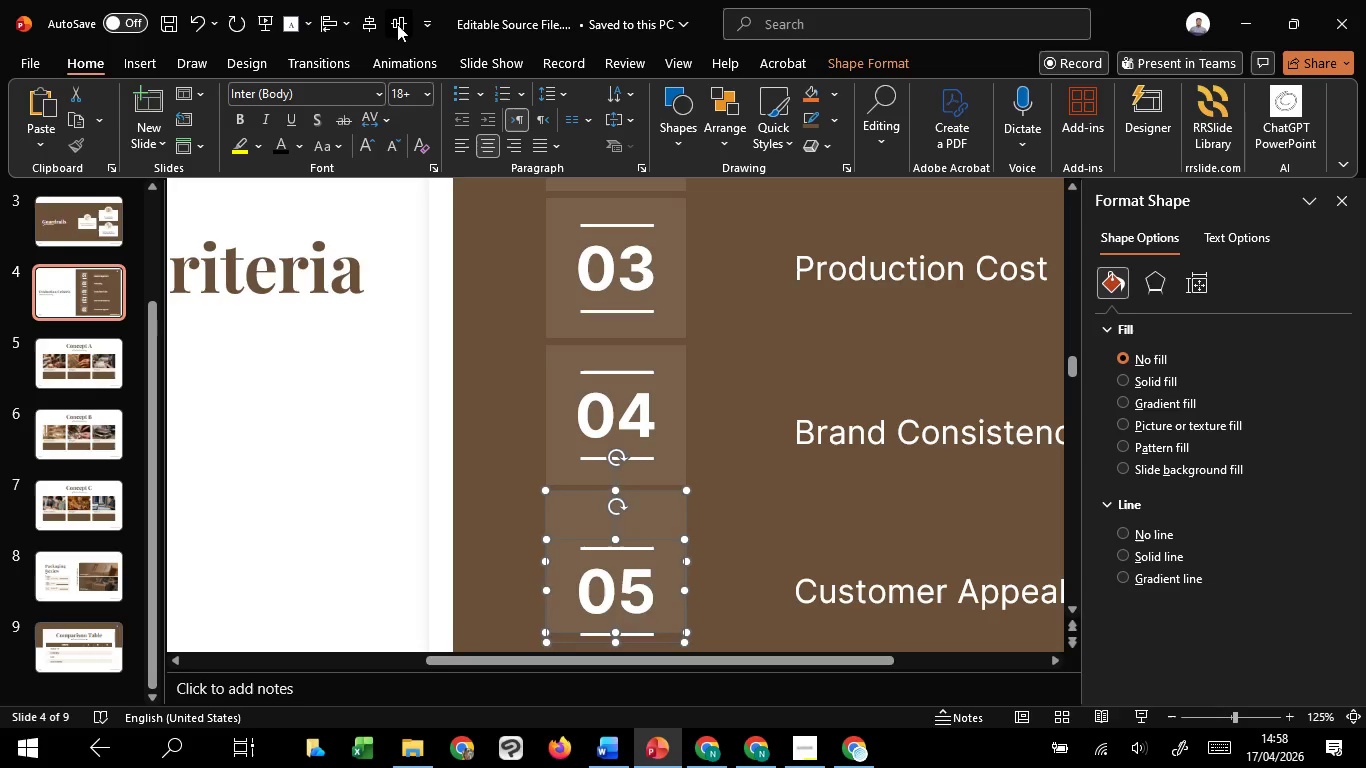 
hold_key(key=ShiftLeft, duration=2.67)
left_click([397, 24])
 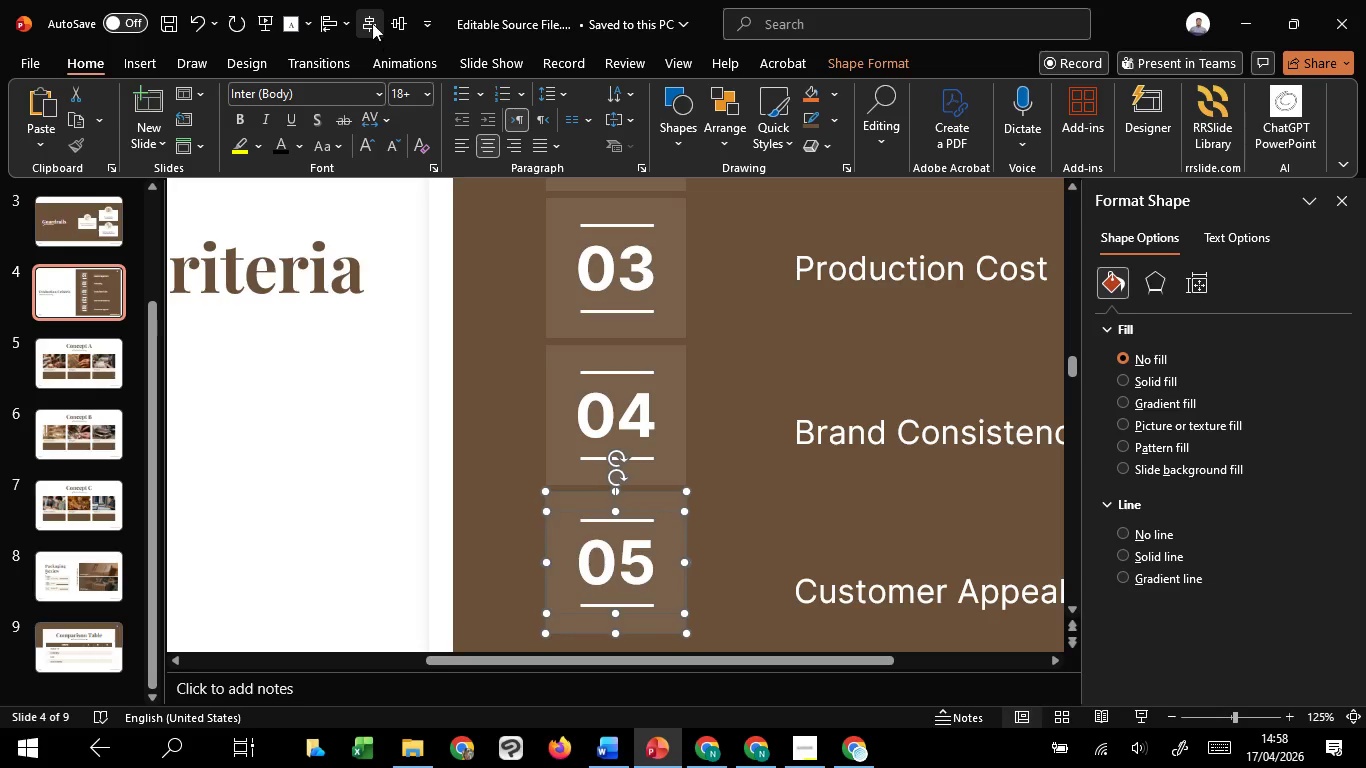 
left_click([372, 23])
 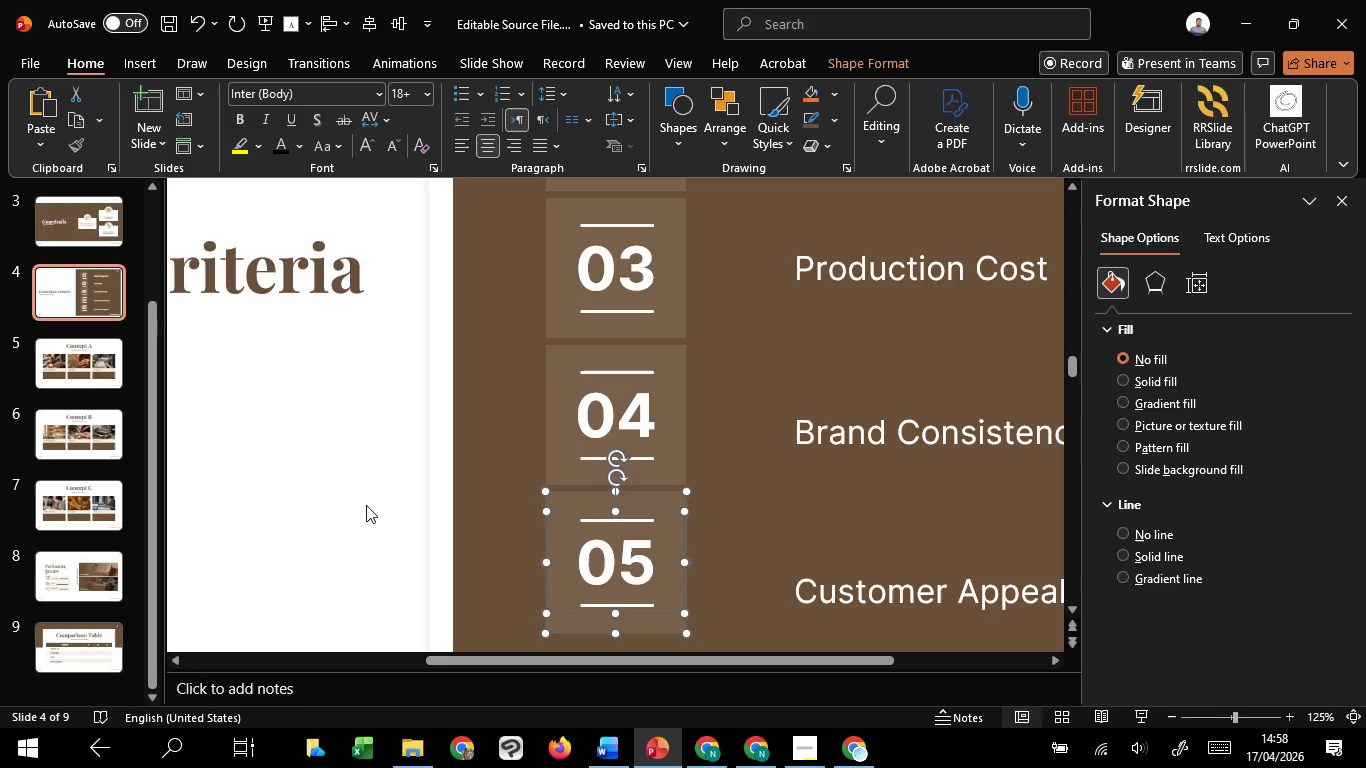 
left_click([366, 505])
 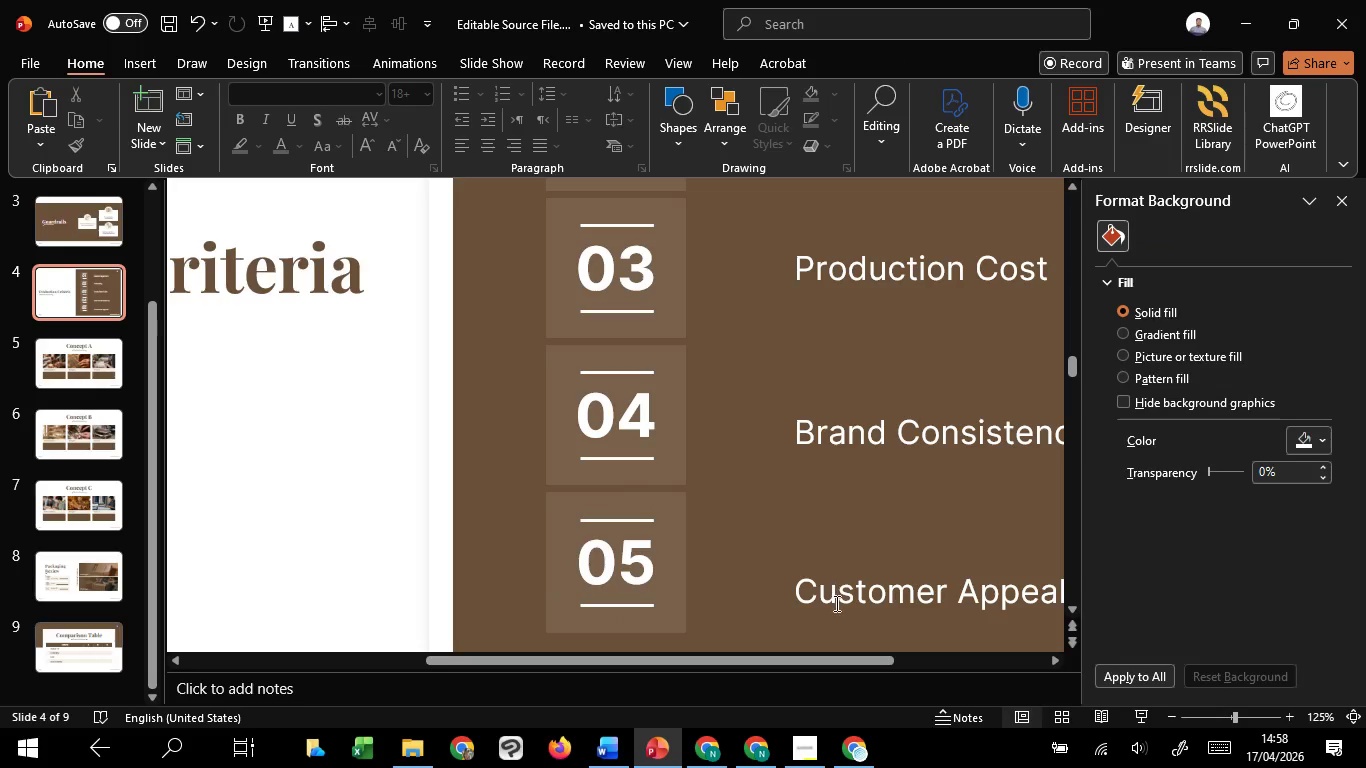 
left_click([835, 603])
 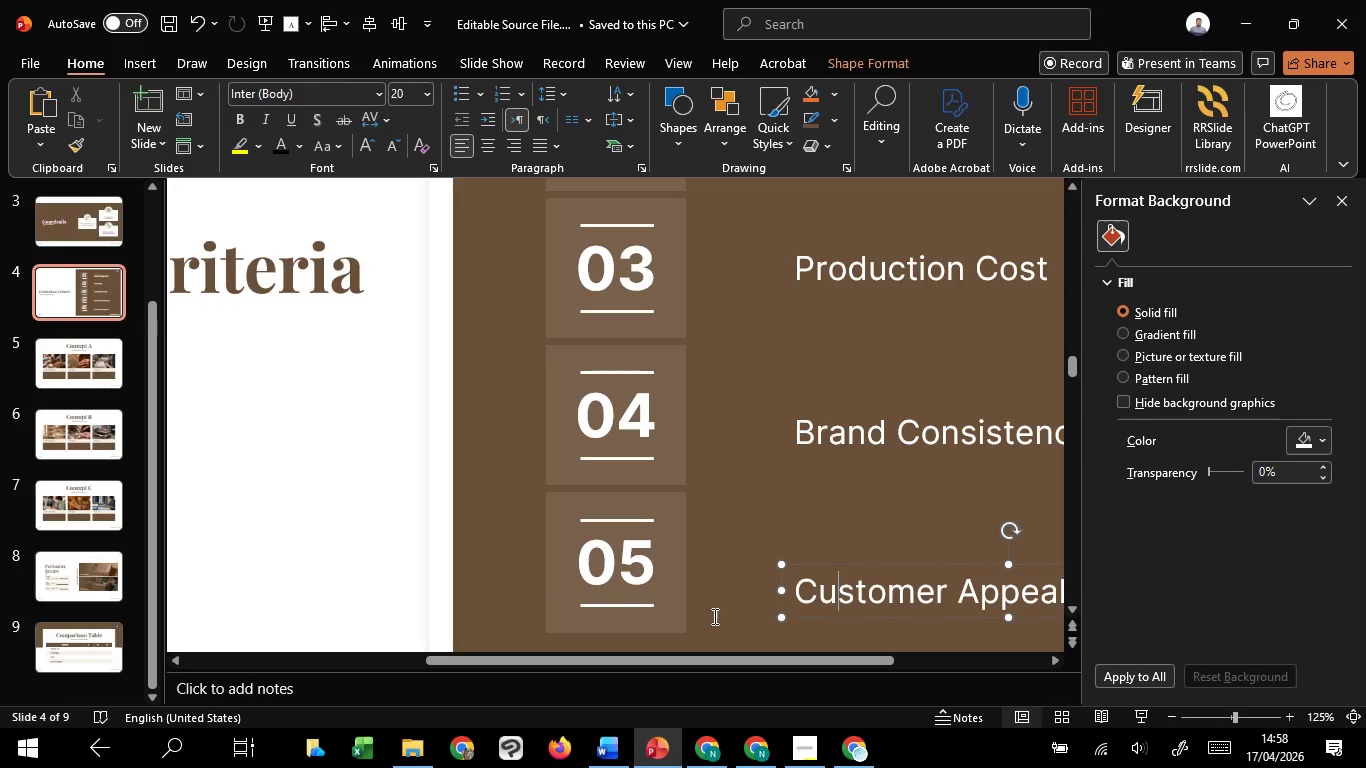 
hold_key(key=ShiftLeft, duration=1.38)
left_click([671, 621])
 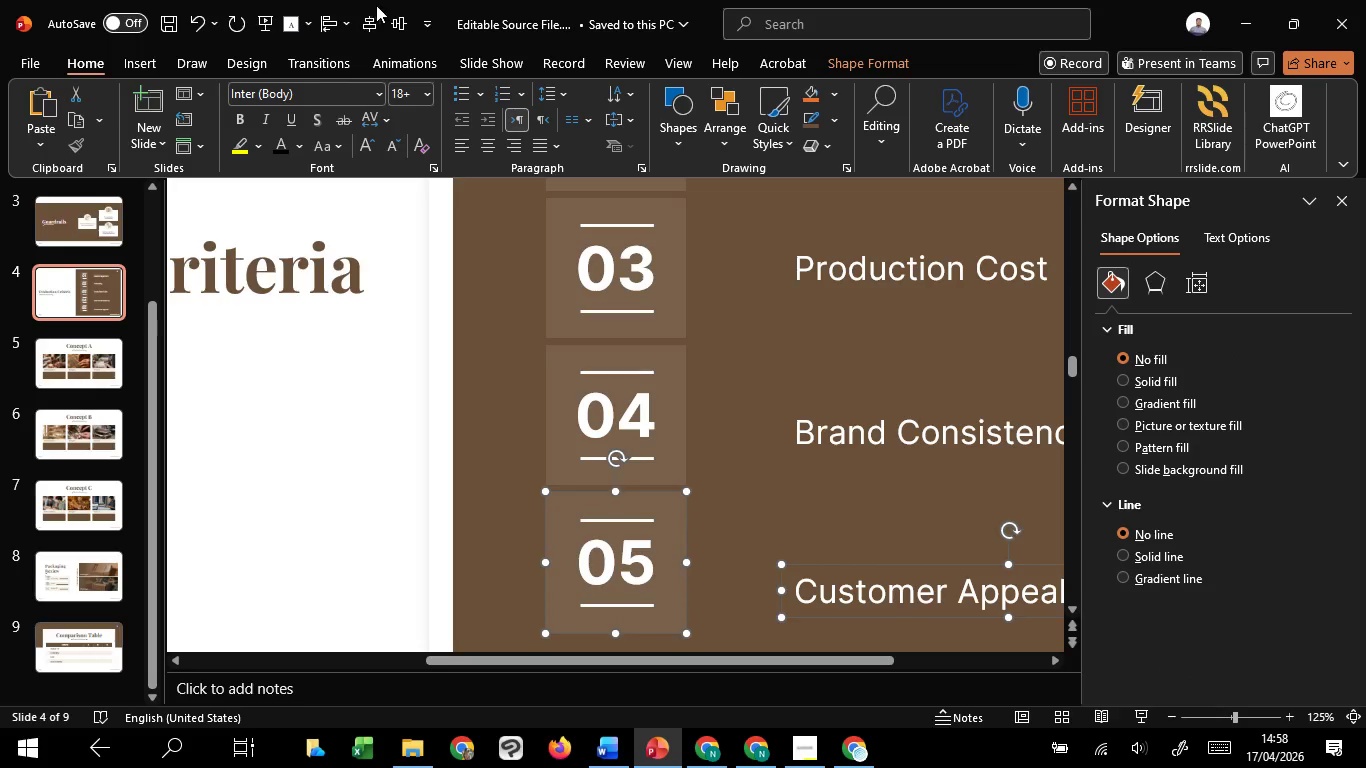 
left_click([404, 25])
 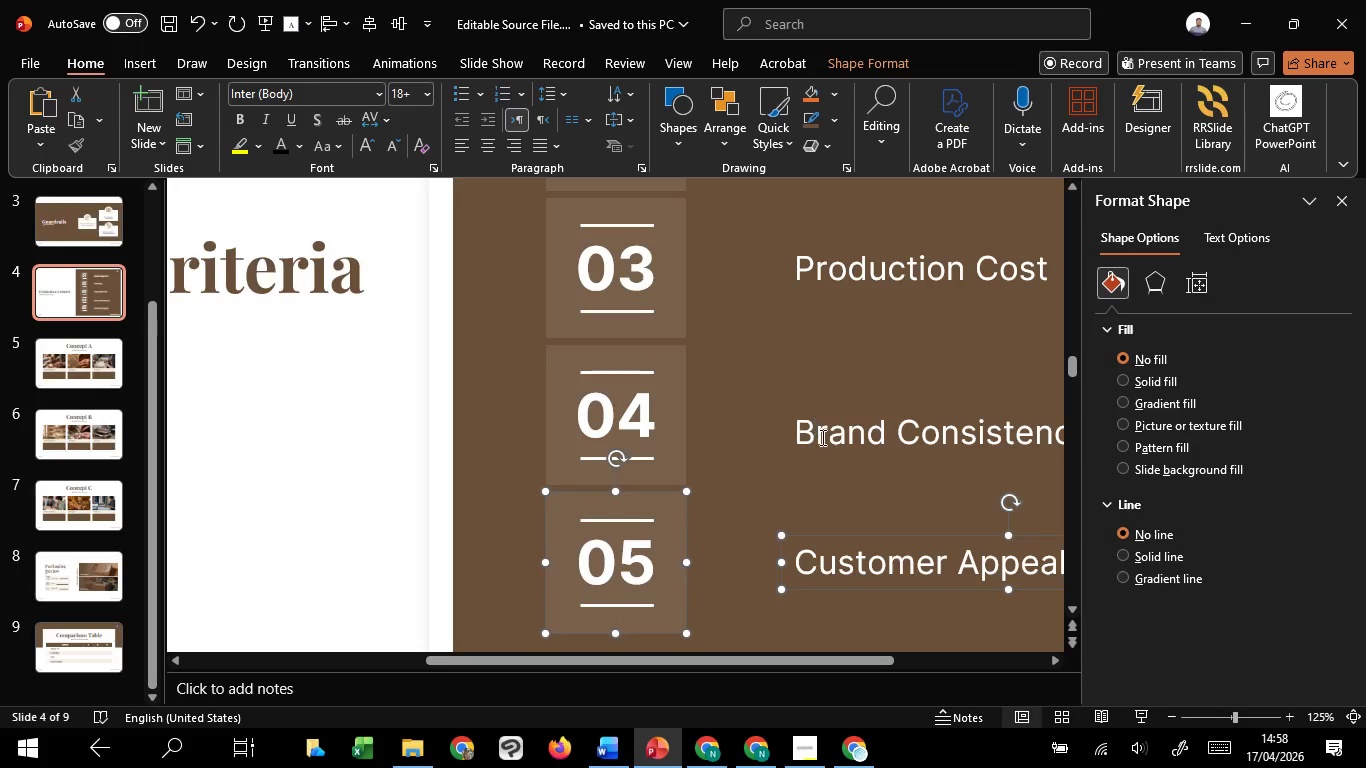 
left_click([821, 438])
 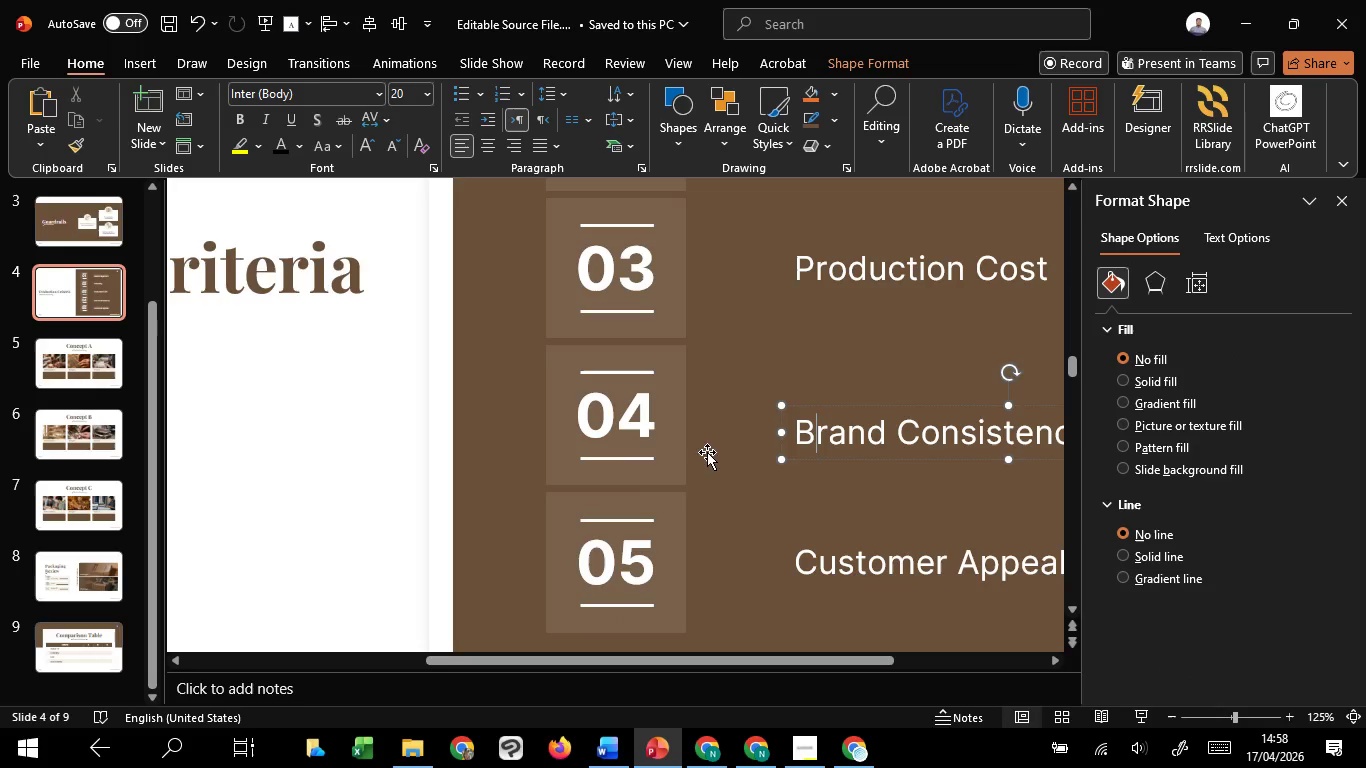 
hold_key(key=ShiftLeft, duration=1.42)
left_click([678, 469])
 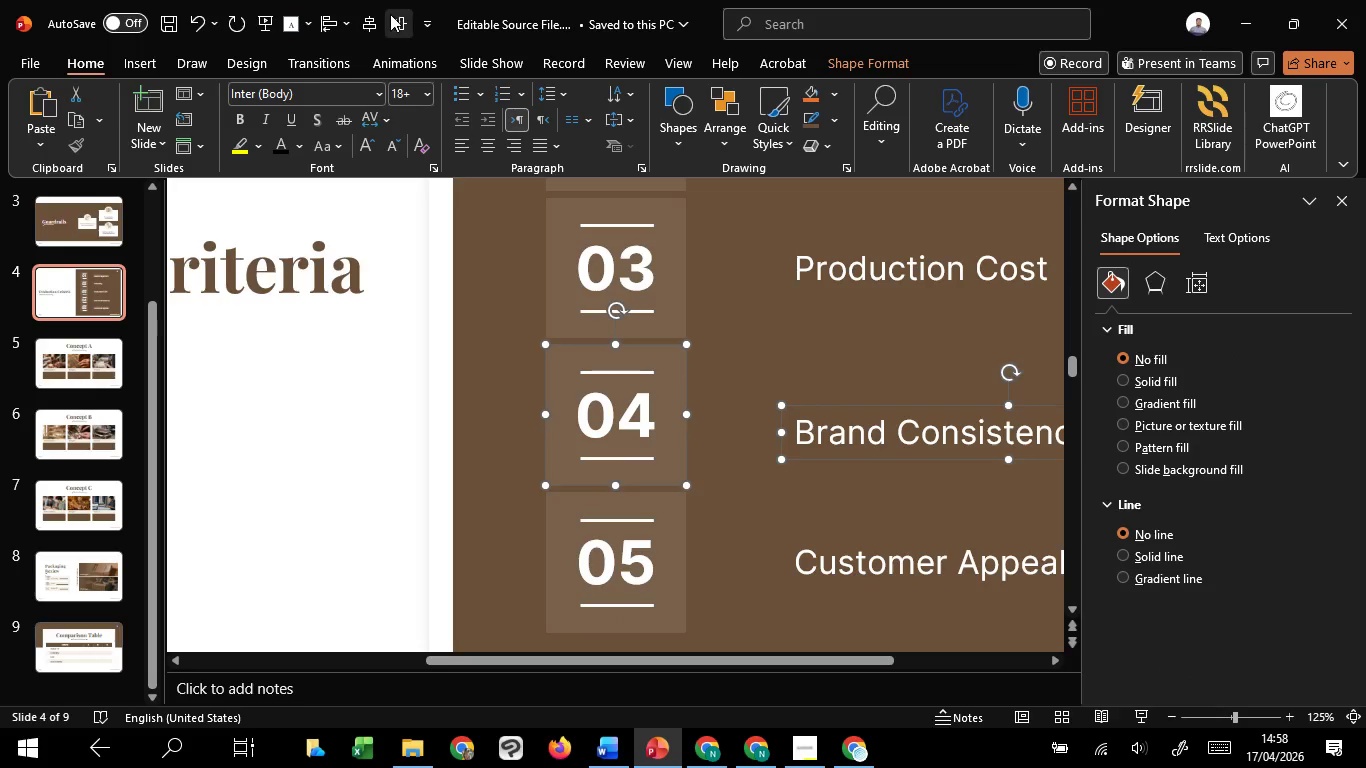 
left_click([393, 15])
 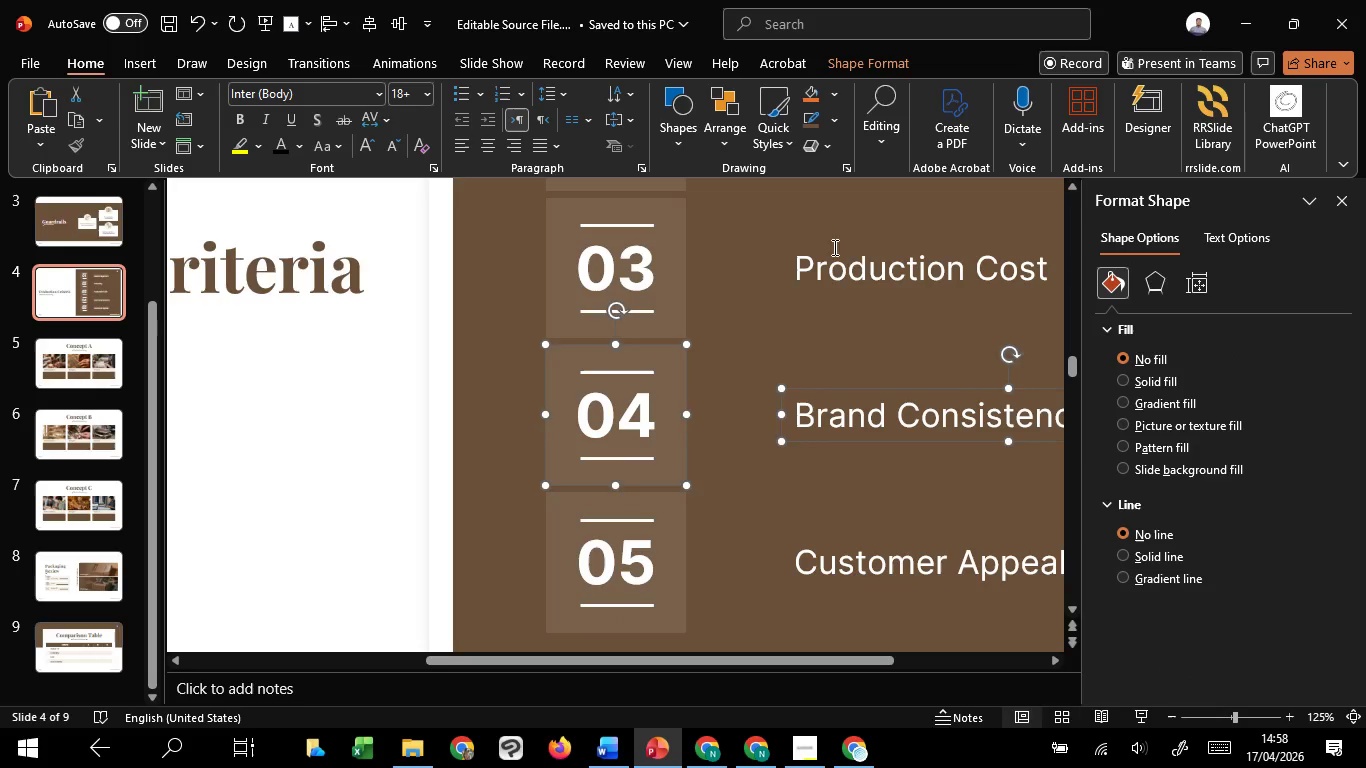 
left_click([841, 272])
 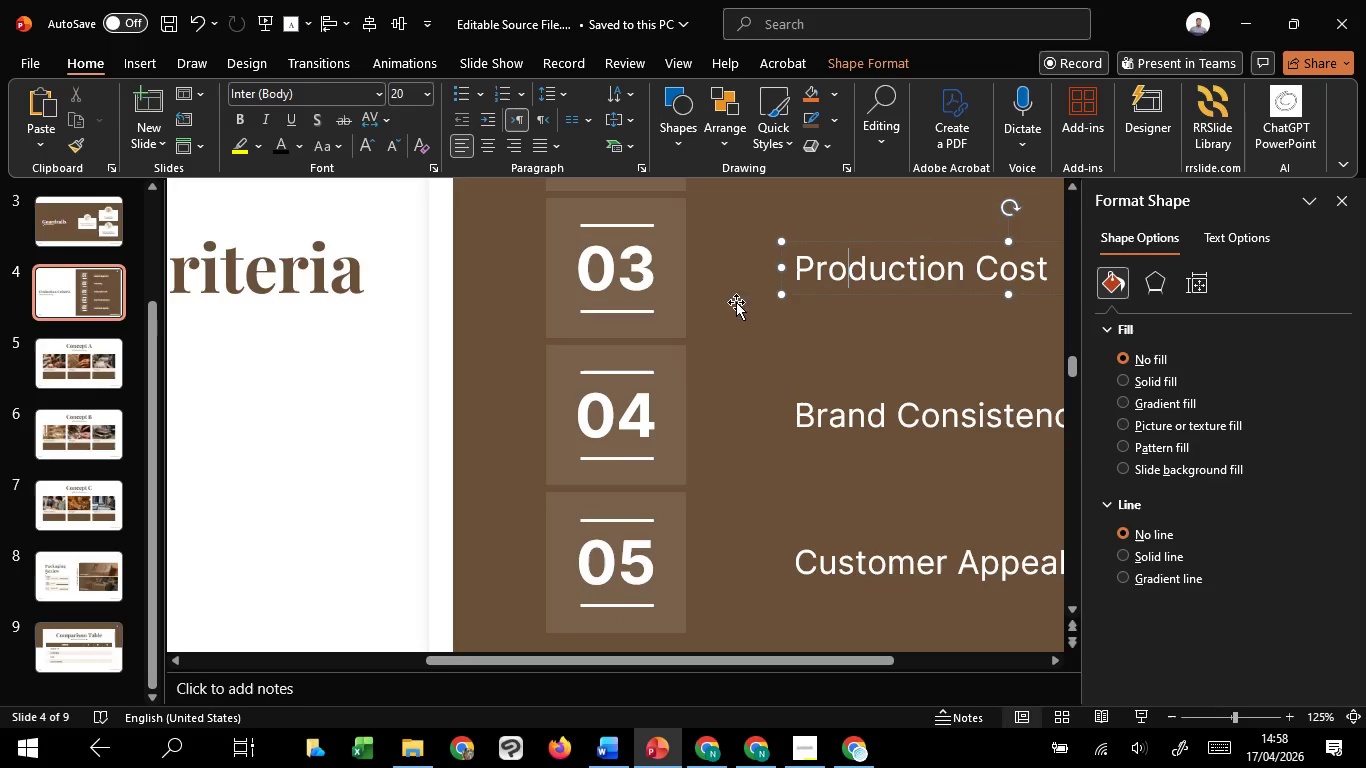 
hold_key(key=ShiftLeft, duration=1.52)
left_click([680, 318])
 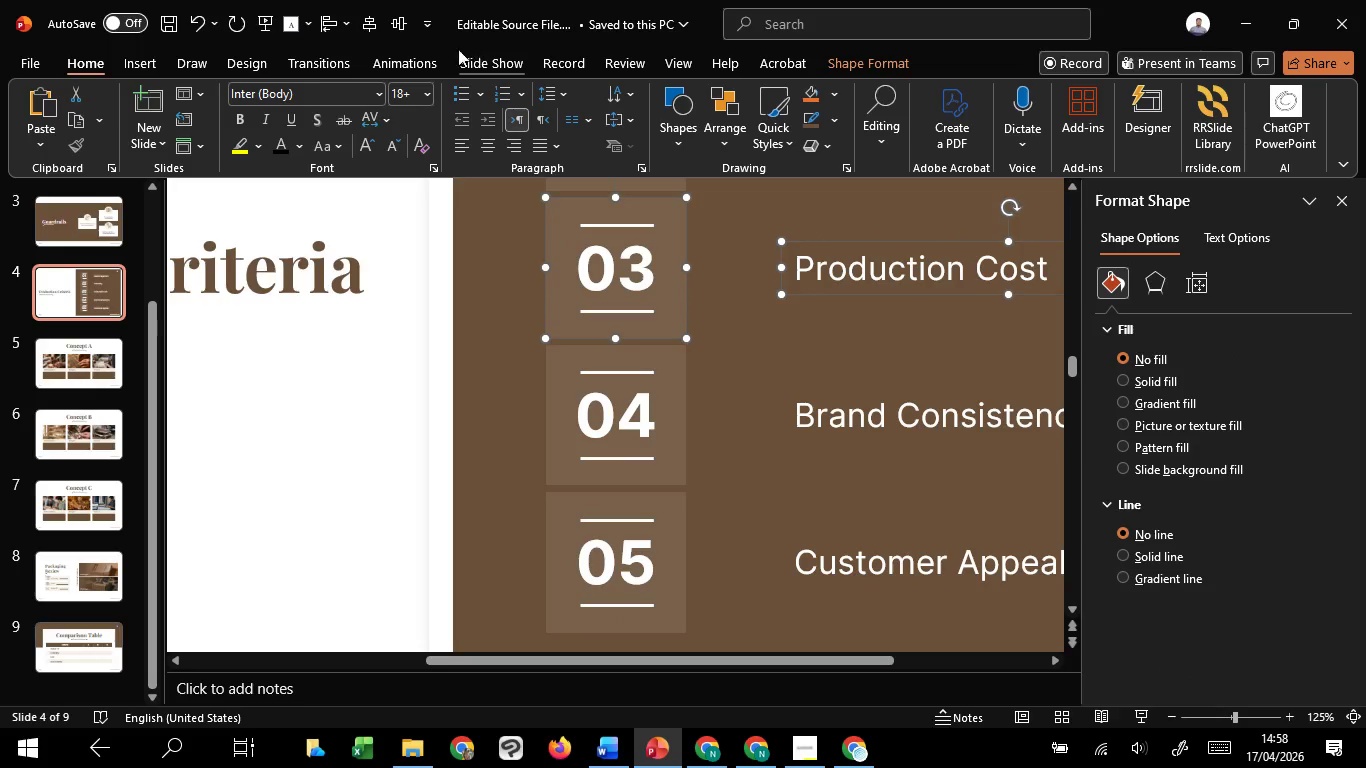 
key(Shift+ShiftLeft)
 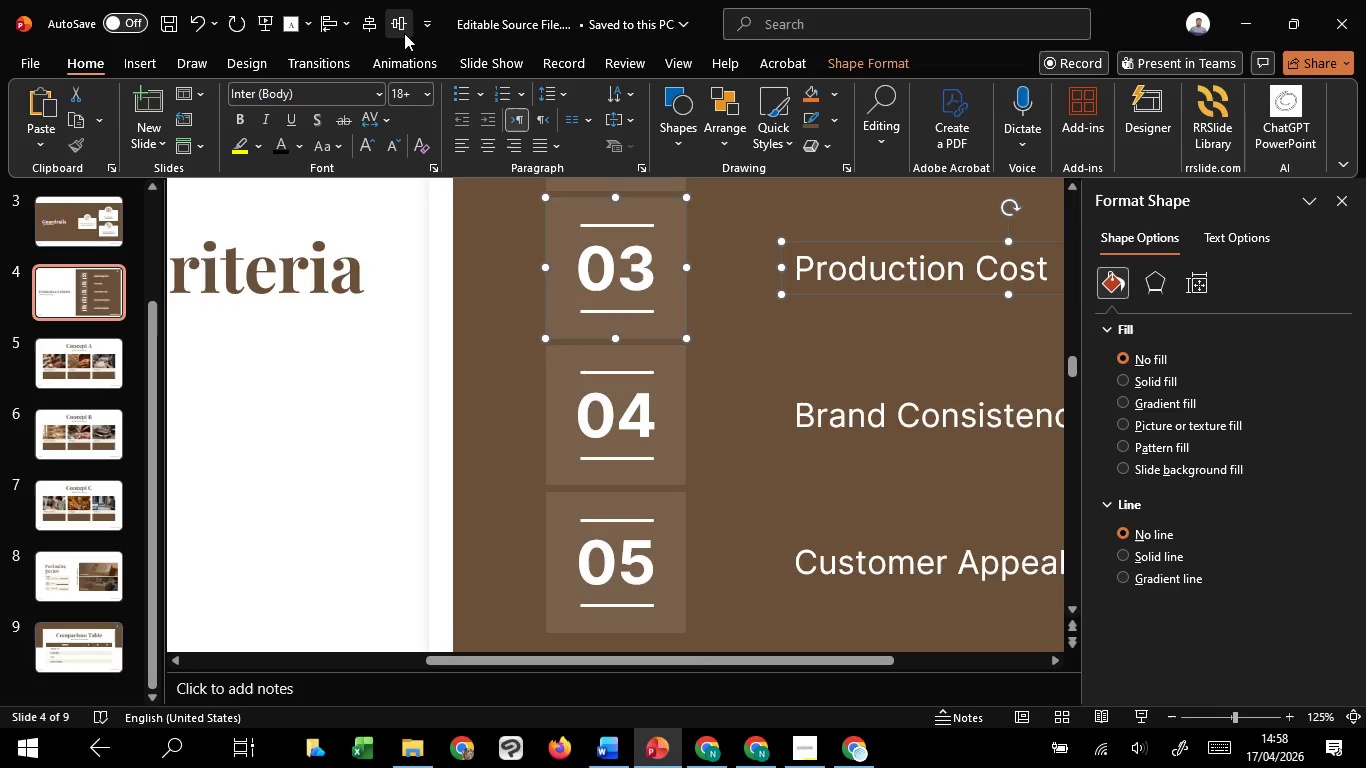 
key(Shift+ShiftLeft)
 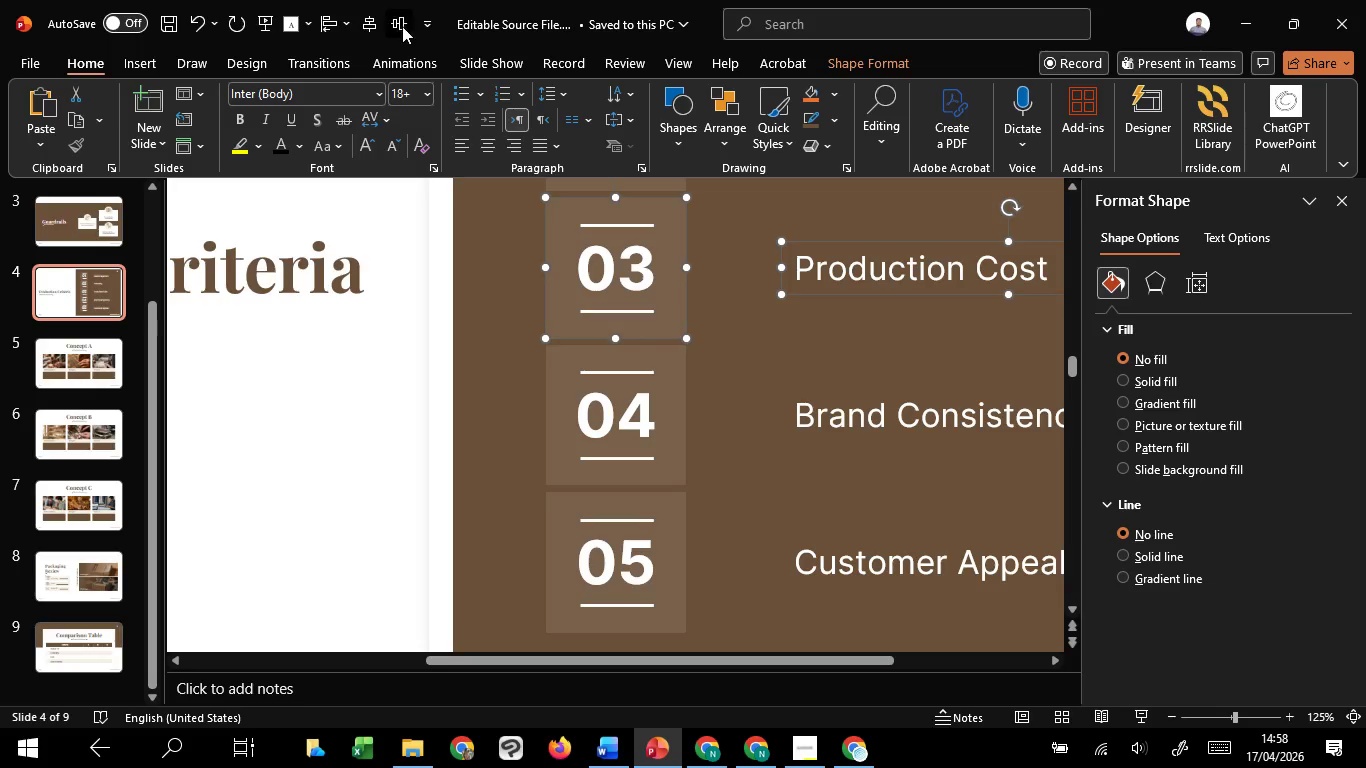 
left_click([402, 26])
 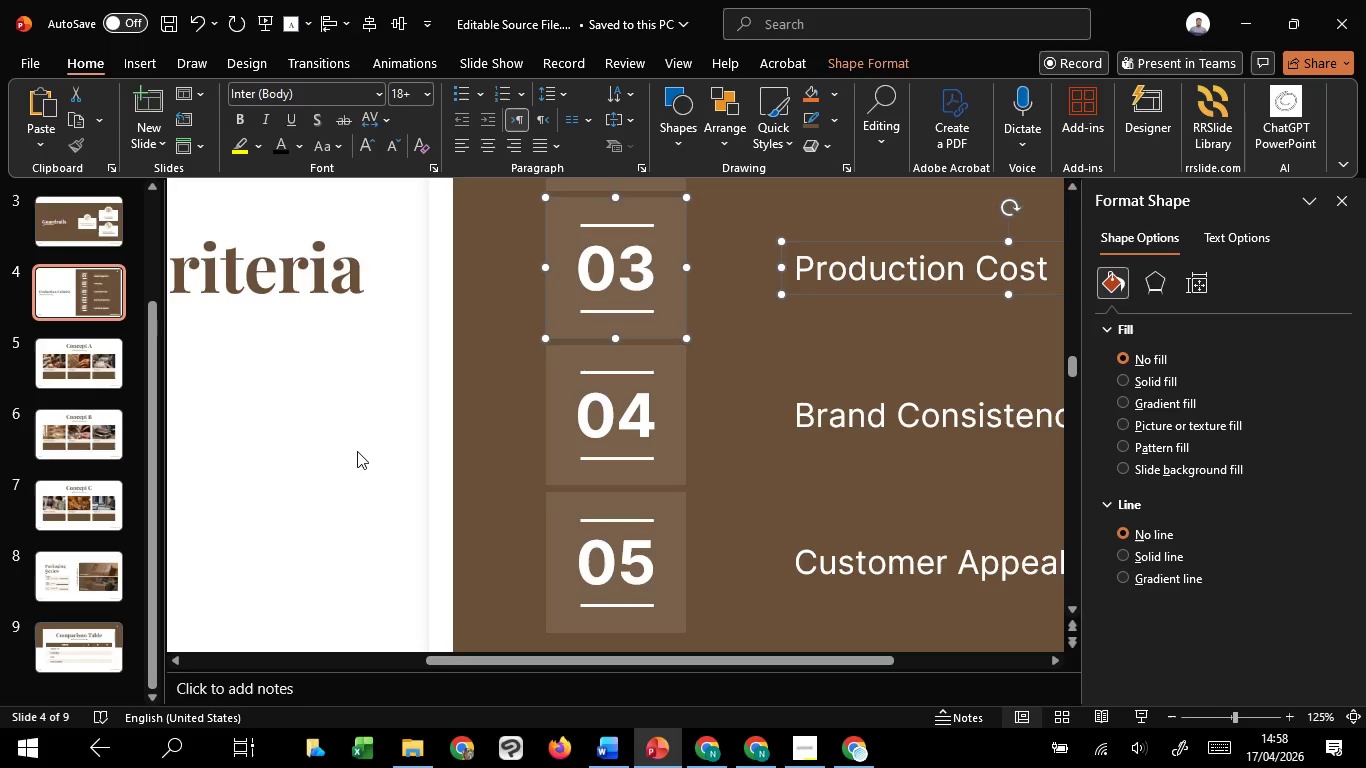 
left_click([359, 458])
 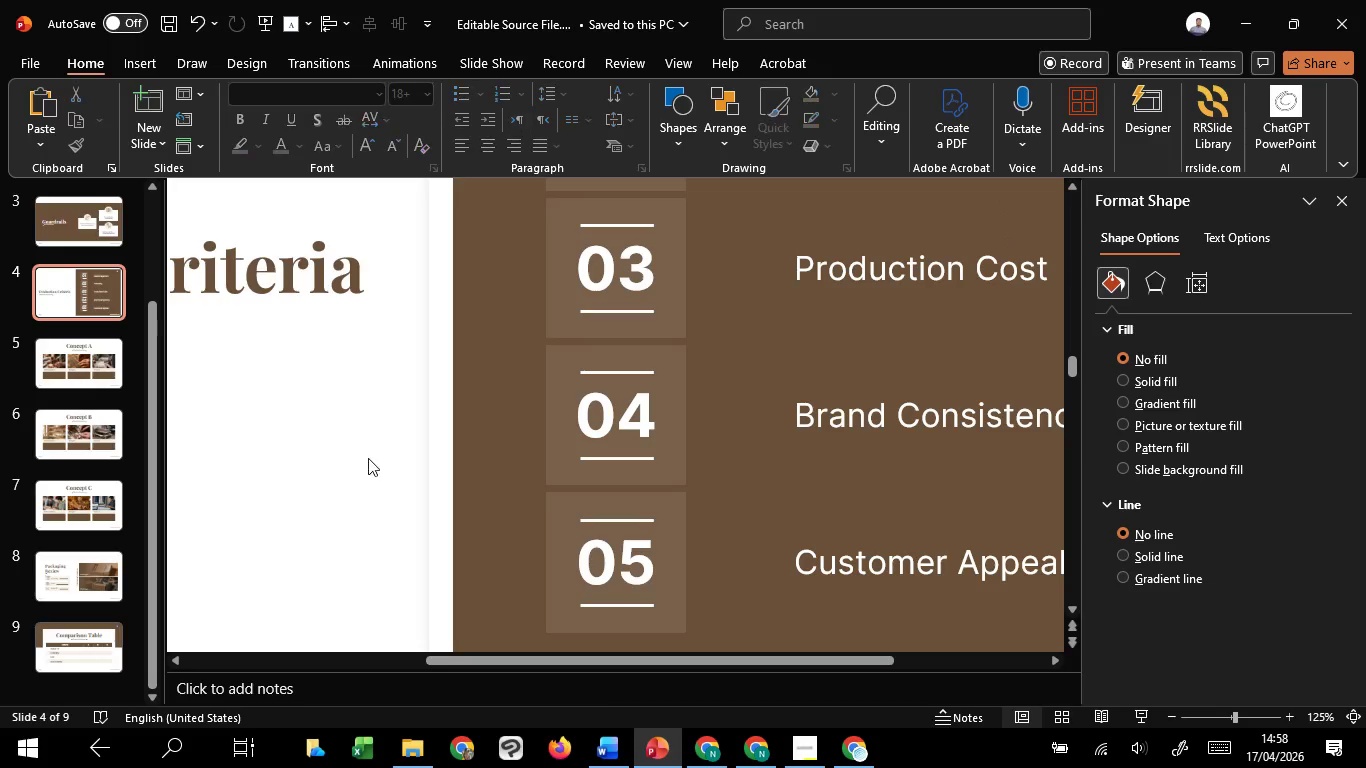 
hold_key(key=ControlLeft, duration=1.52)
scroll: coordinate [368, 458], scroll_direction: down, amount: 4.0
 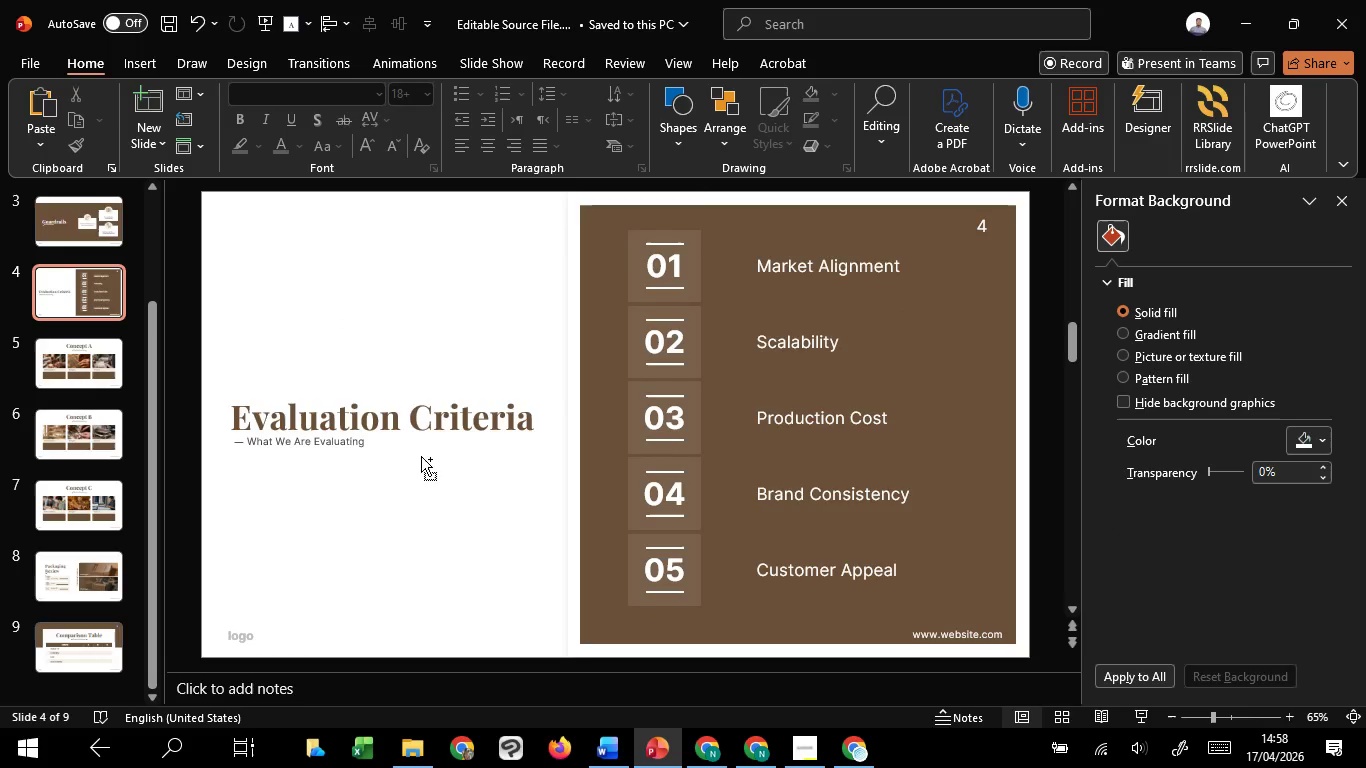 
hold_key(key=ControlLeft, duration=0.64)
 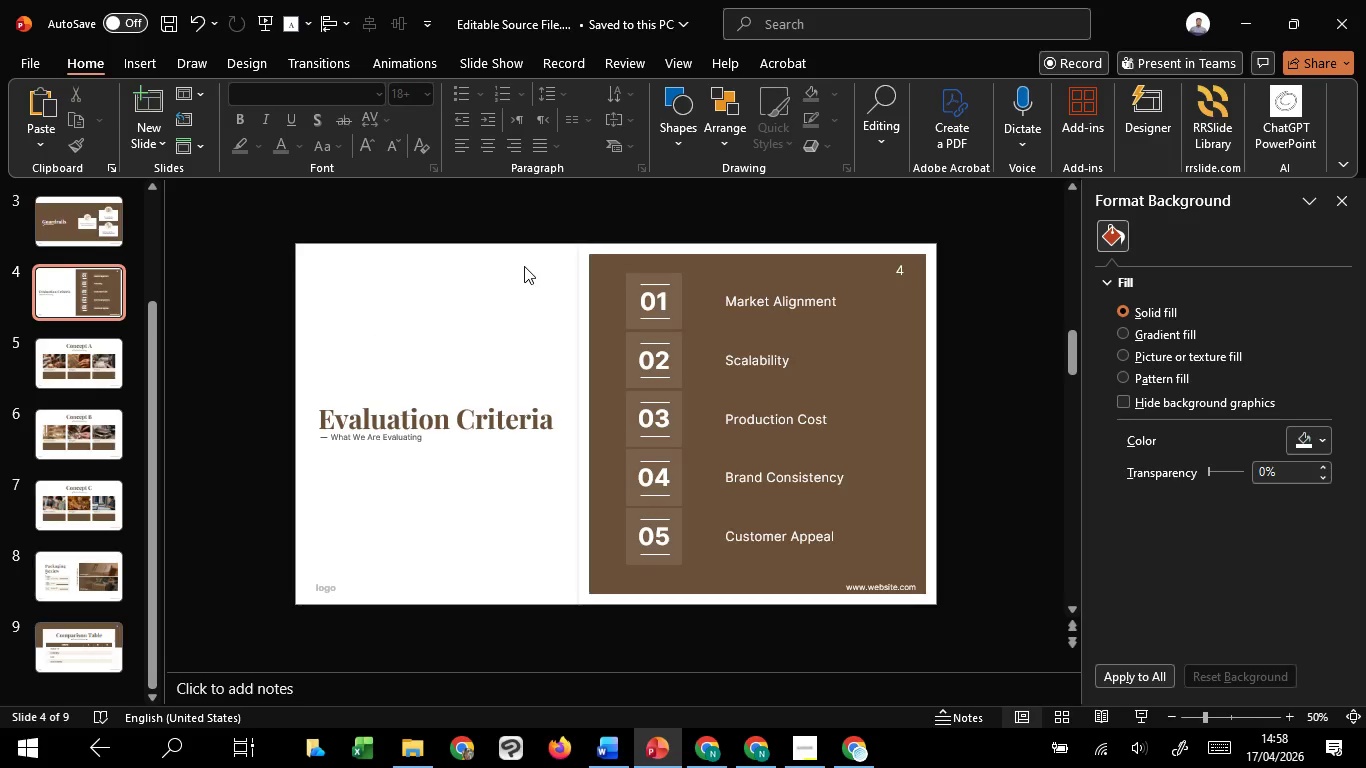 
scroll: coordinate [447, 456], scroll_direction: down, amount: 1.0
 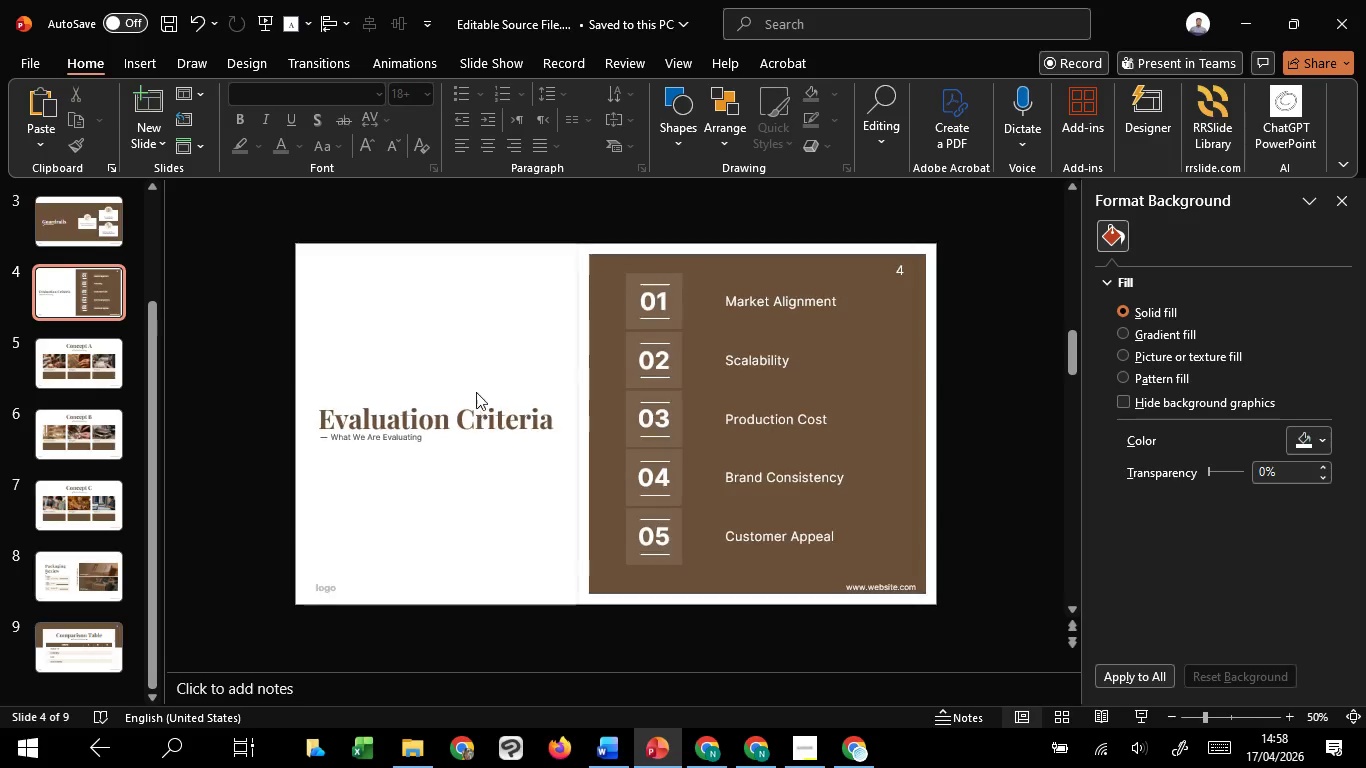 
left_click_drag(start_coordinate=[524, 266], to_coordinate=[893, 574])
 